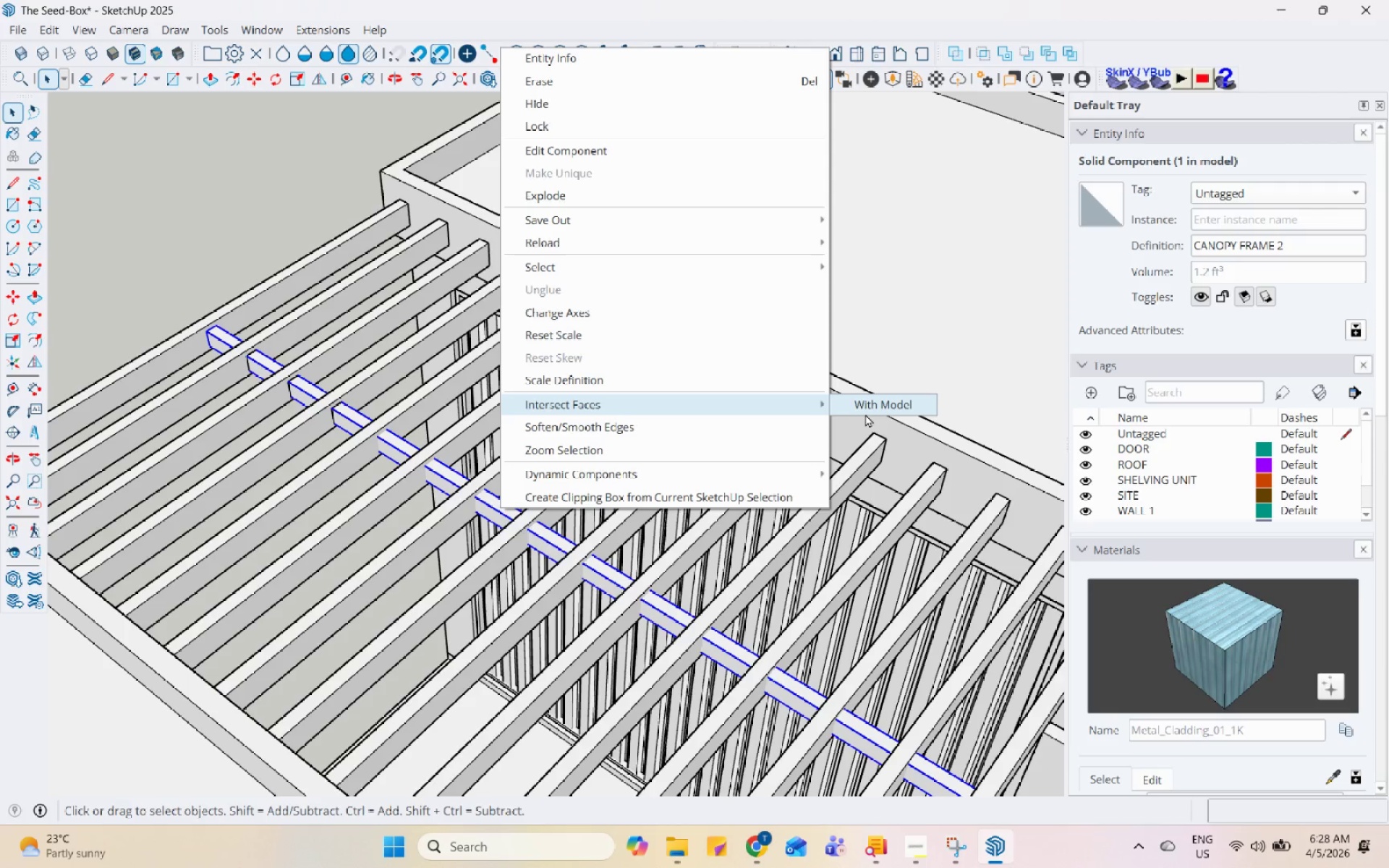 
left_click([875, 402])
 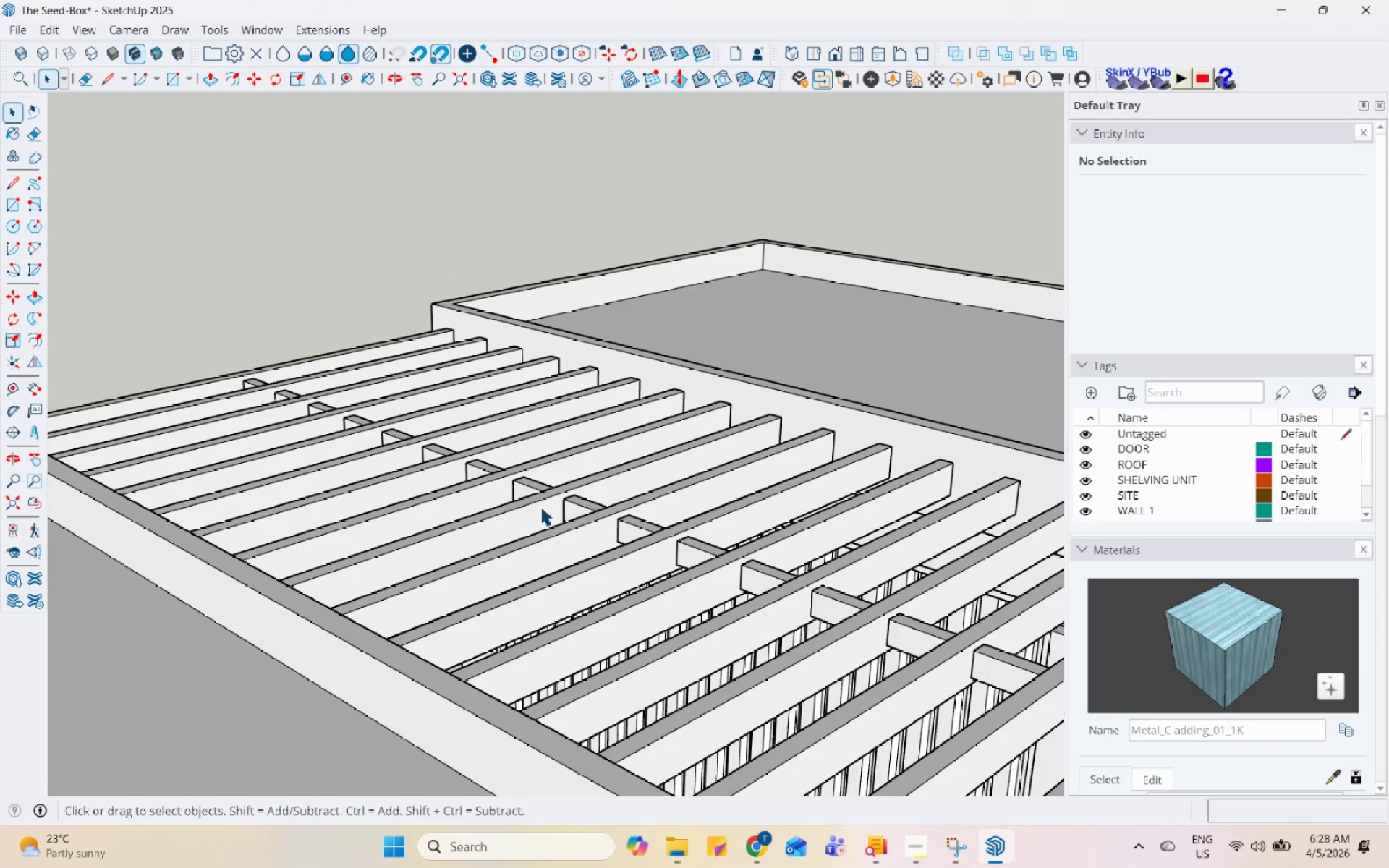 
double_click([532, 488])
 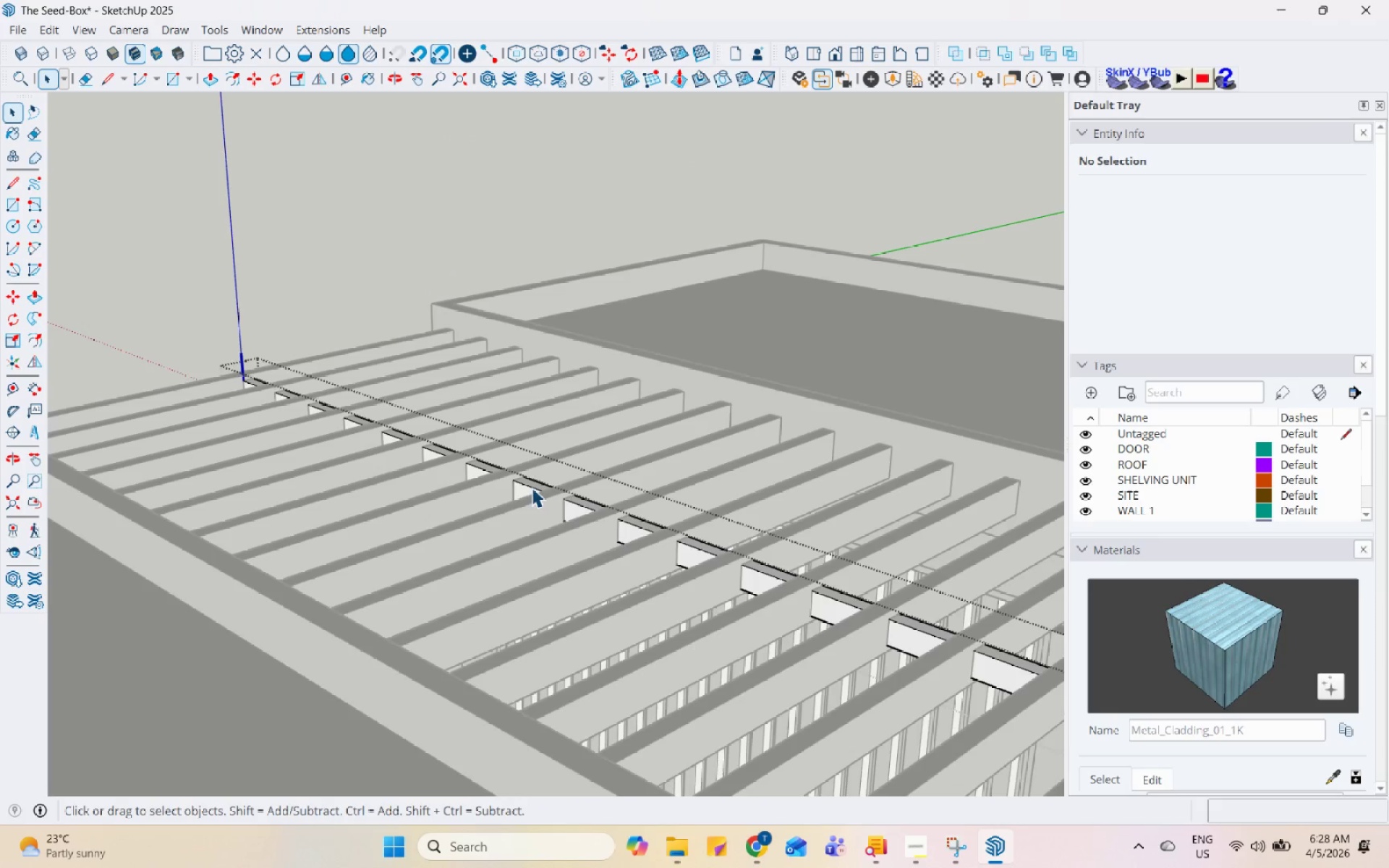 
triple_click([532, 488])
 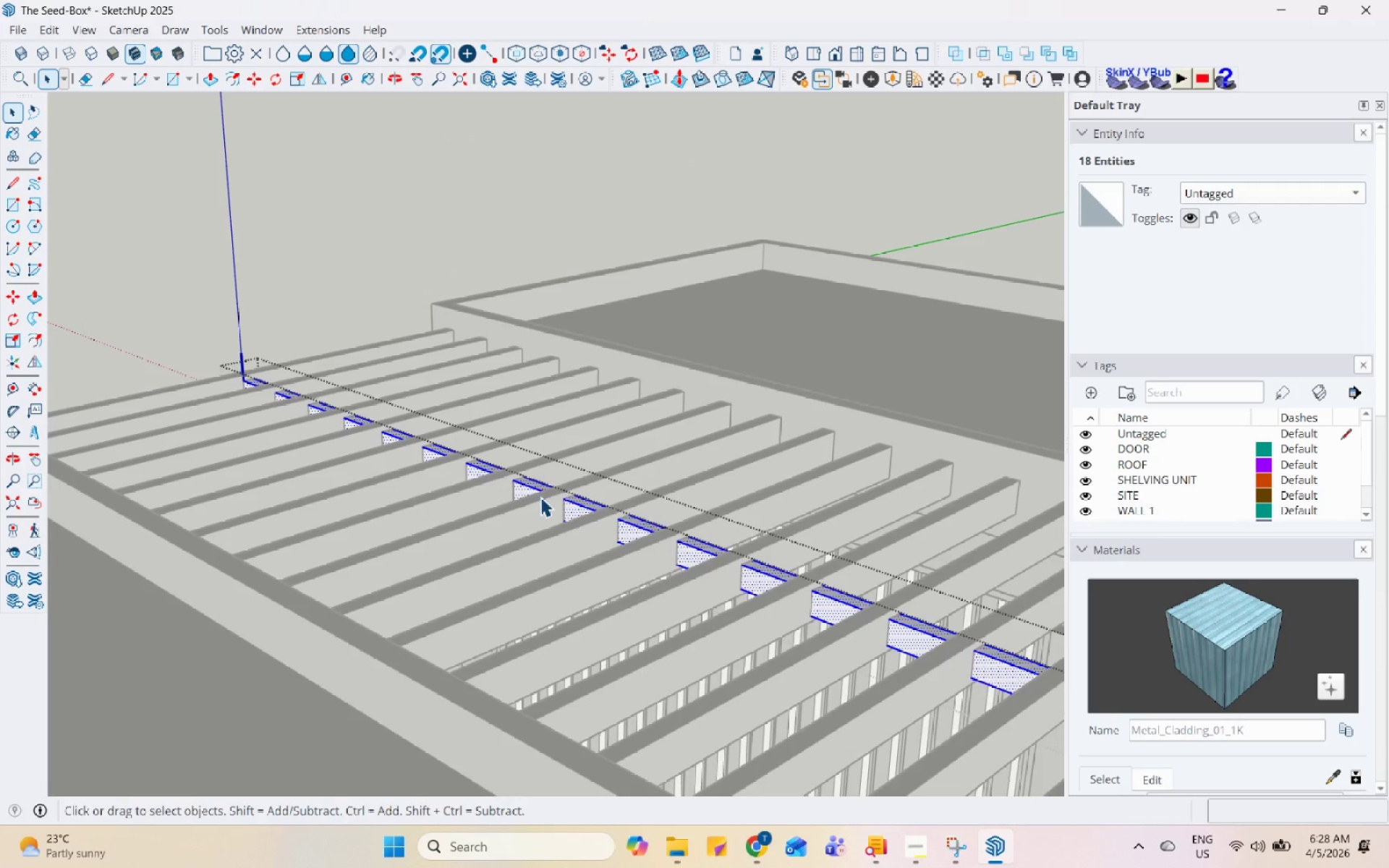 
key(Escape)
 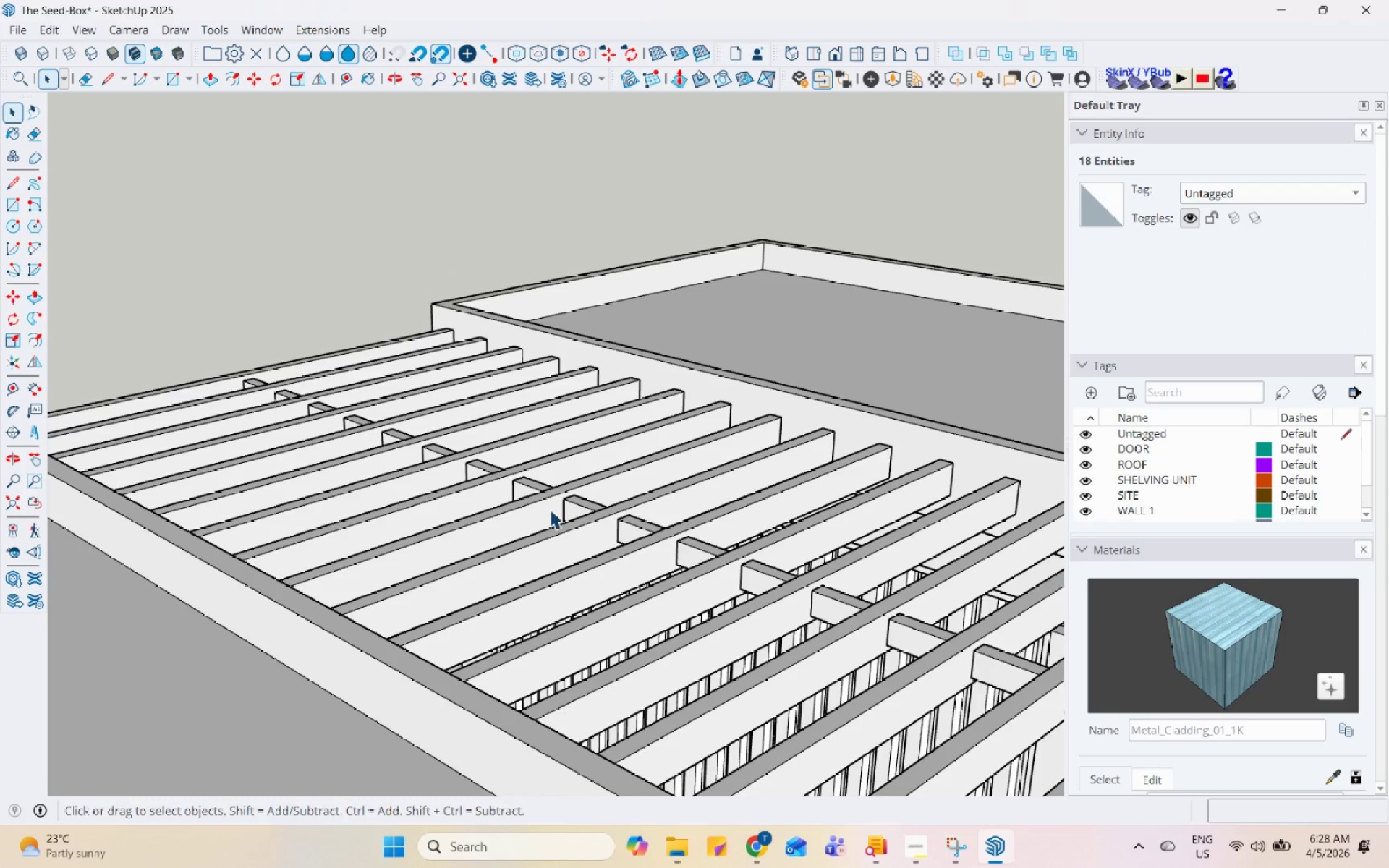 
scroll: coordinate [470, 347], scroll_direction: down, amount: 13.0
 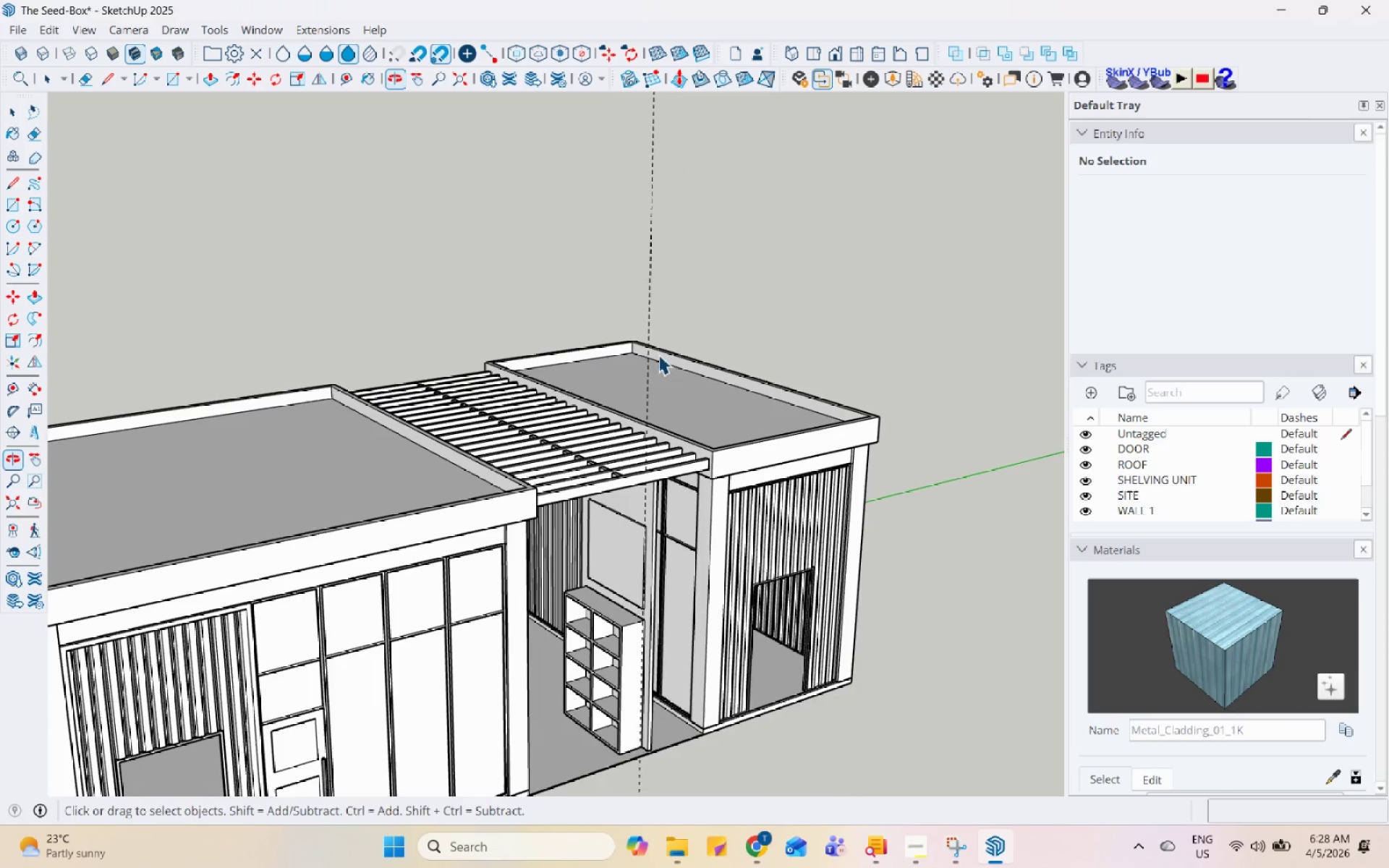 
scroll: coordinate [519, 501], scroll_direction: up, amount: 6.0
 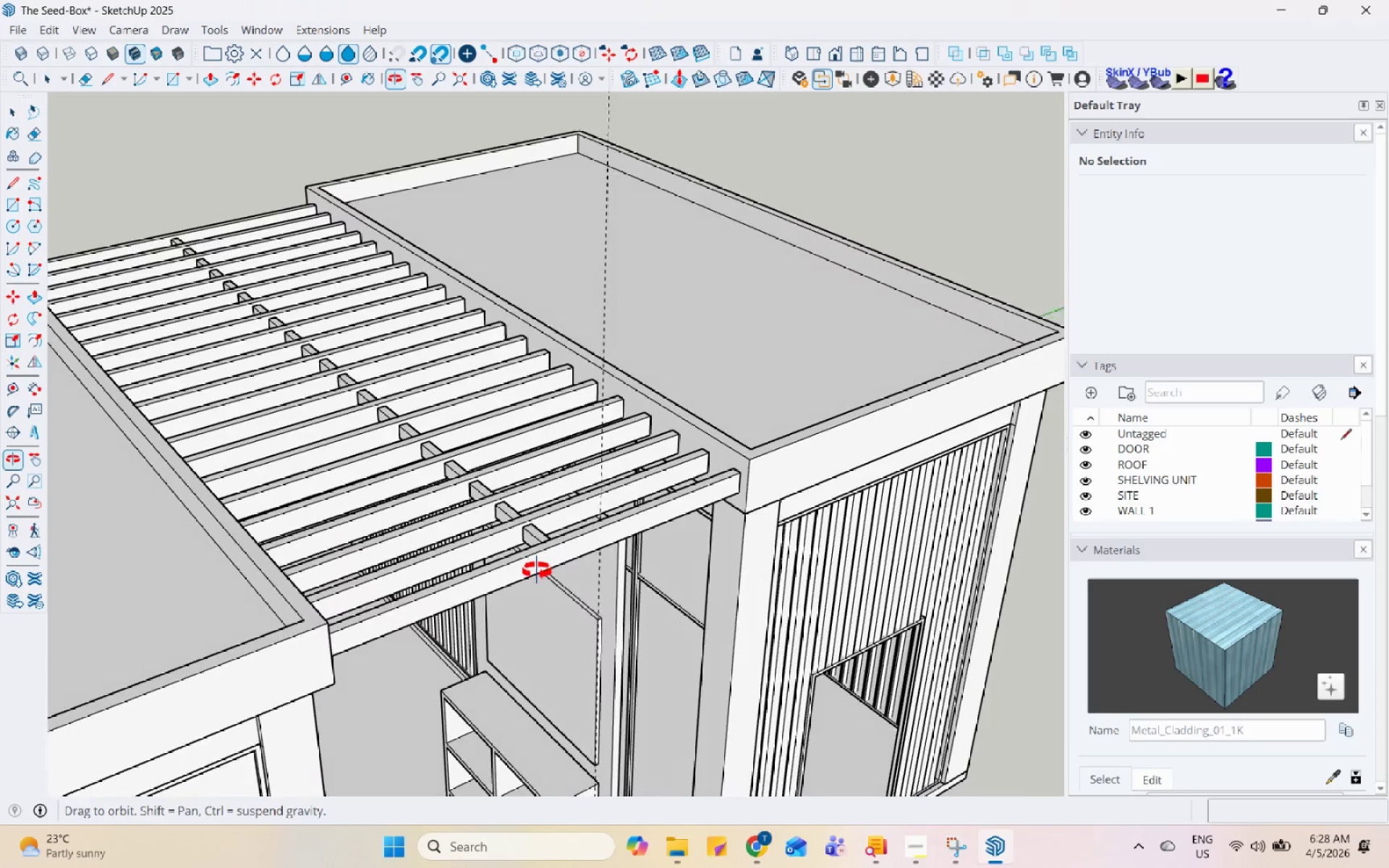 
scroll: coordinate [553, 600], scroll_direction: down, amount: 3.0
 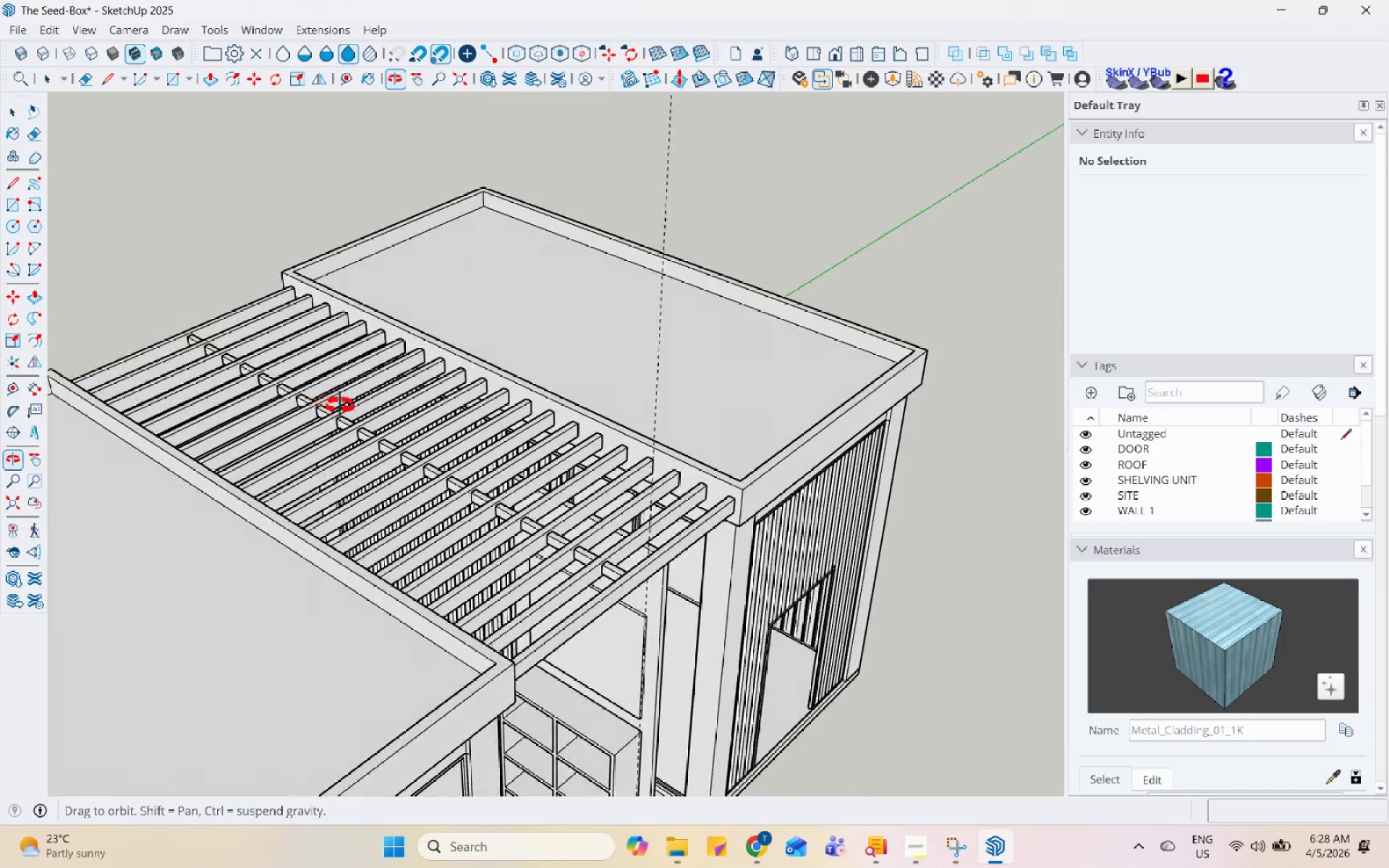 
left_click_drag(start_coordinate=[463, 537], to_coordinate=[467, 537])
 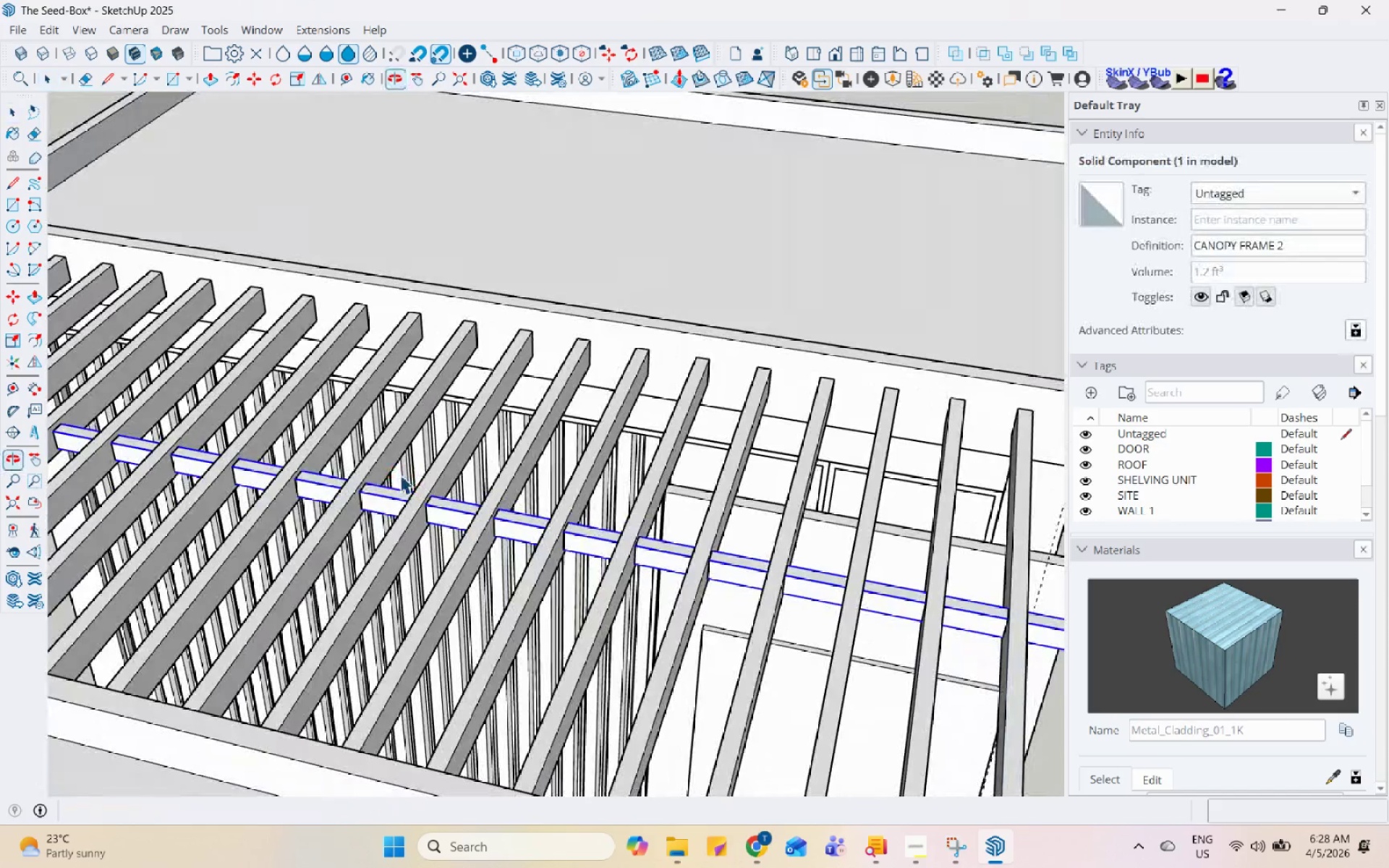 
scroll: coordinate [428, 546], scroll_direction: up, amount: 7.0
 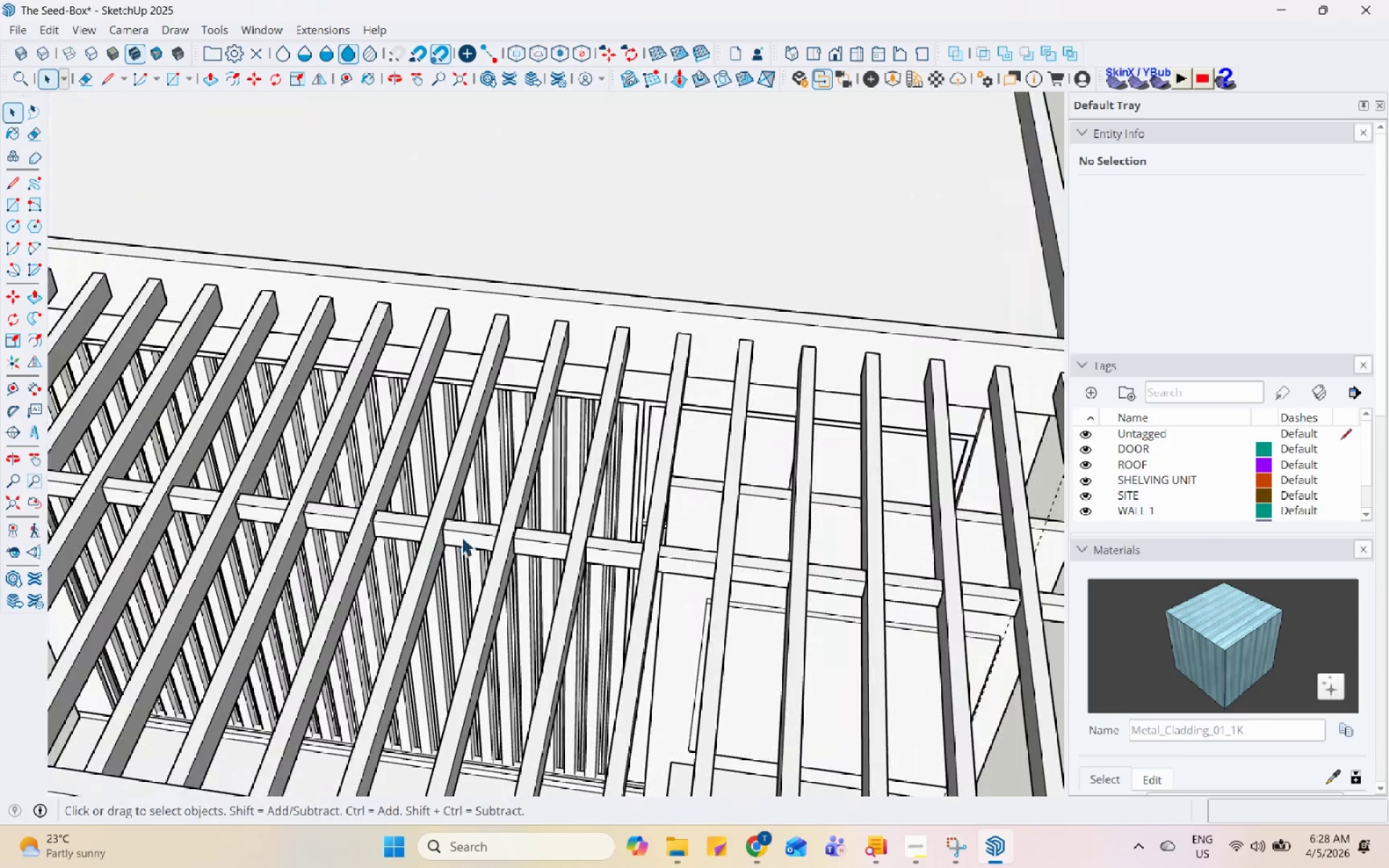 
key(S)
 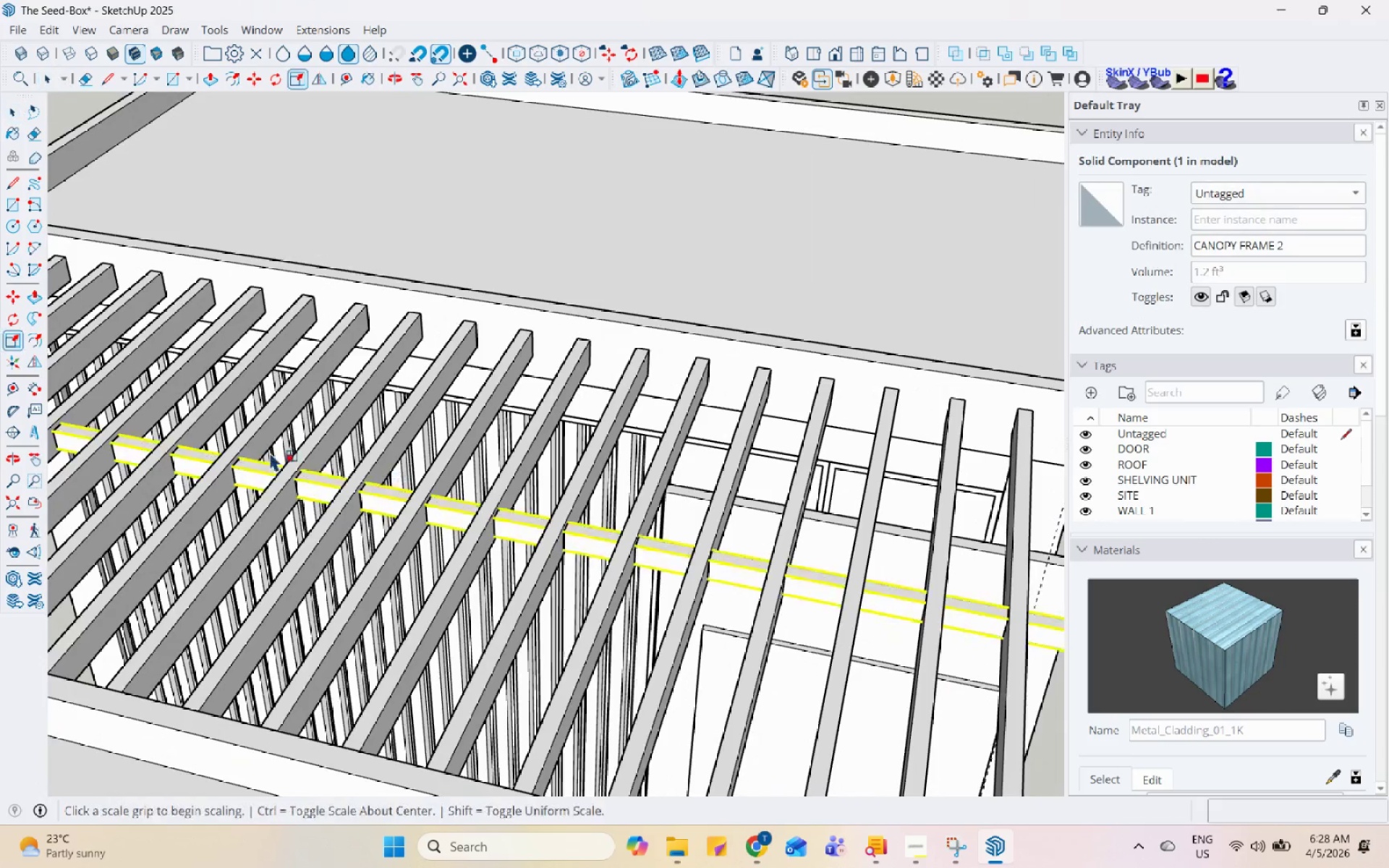 
scroll: coordinate [523, 595], scroll_direction: up, amount: 7.0
 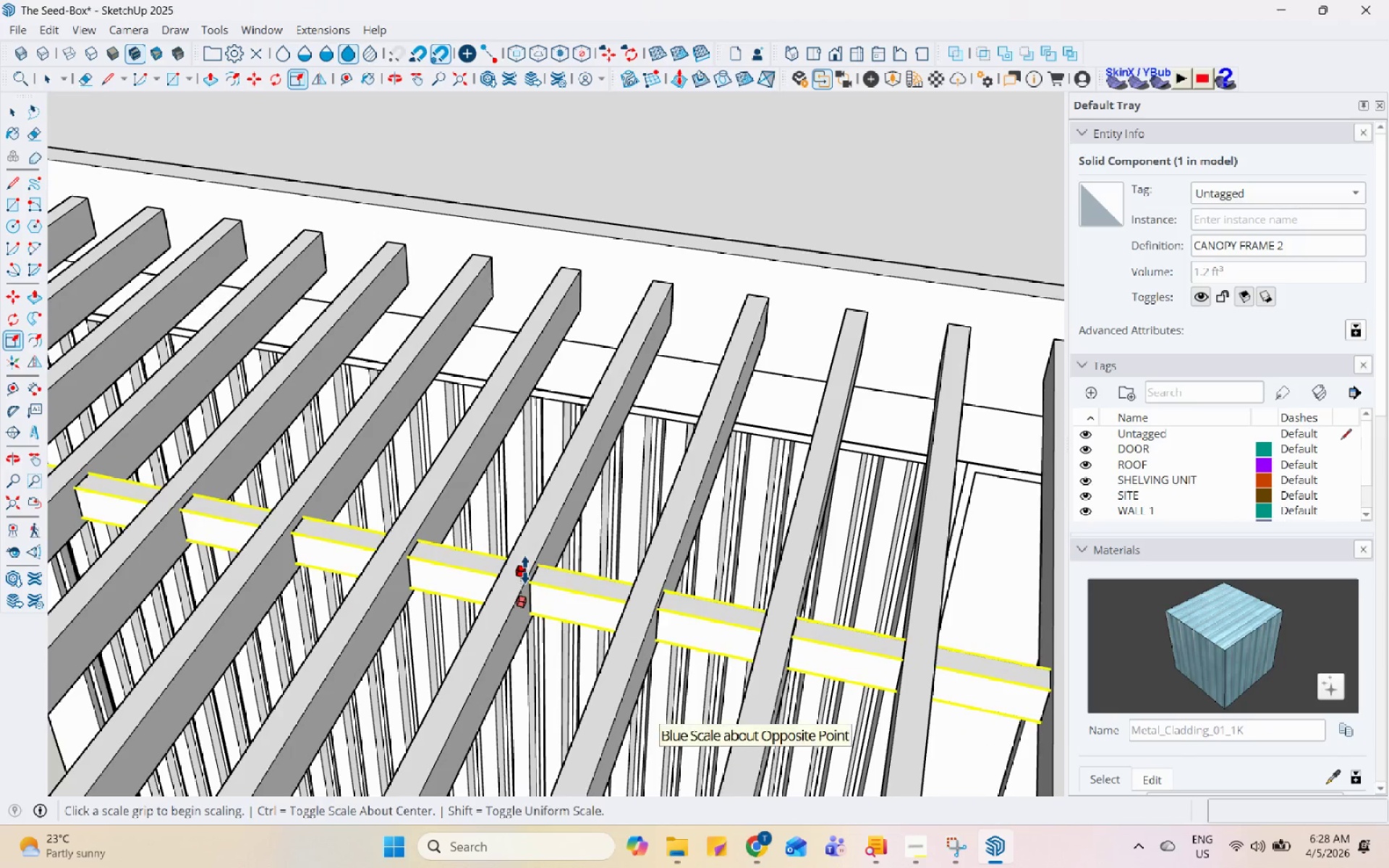 
left_click([524, 570])
 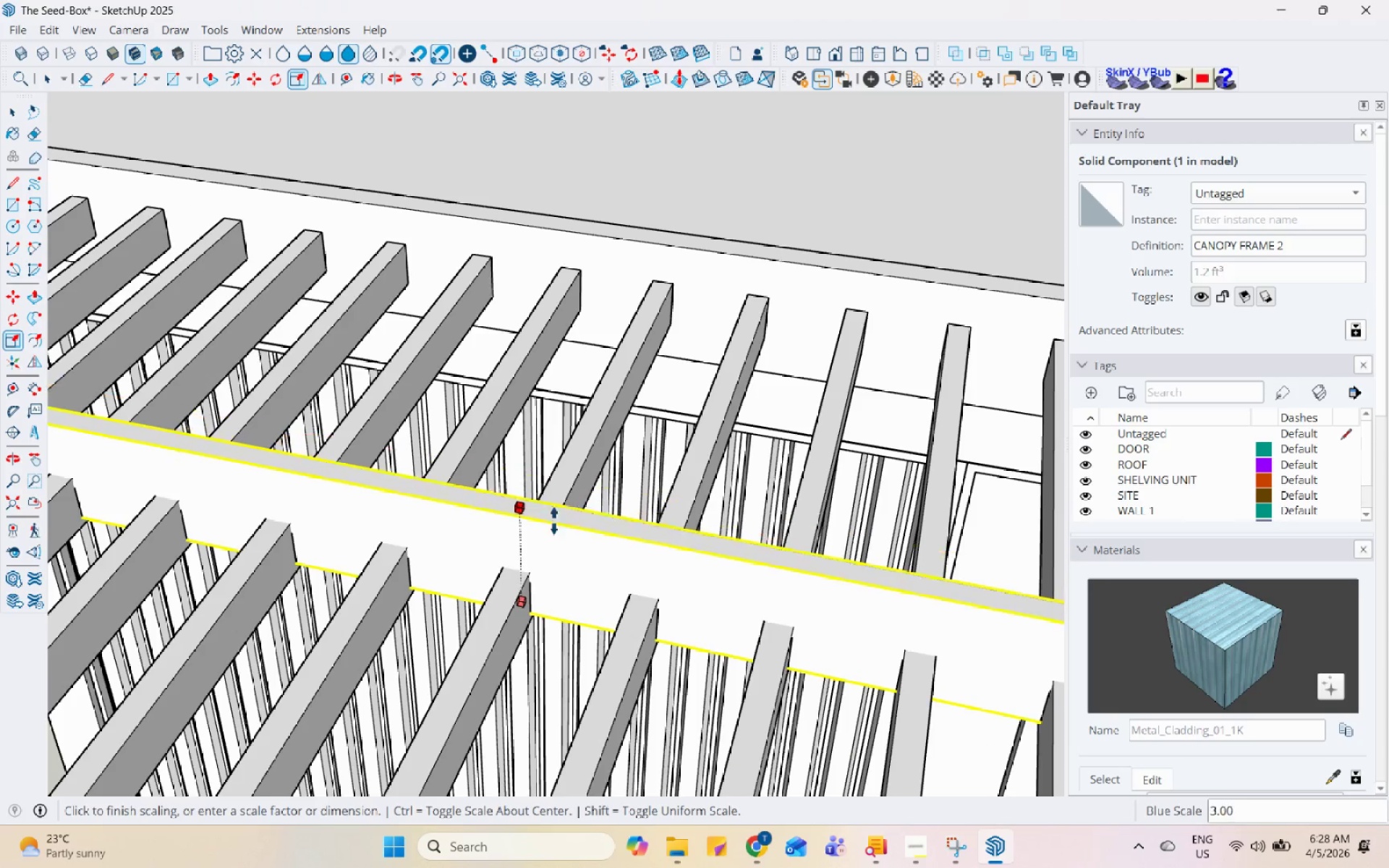 
left_click([505, 625])
 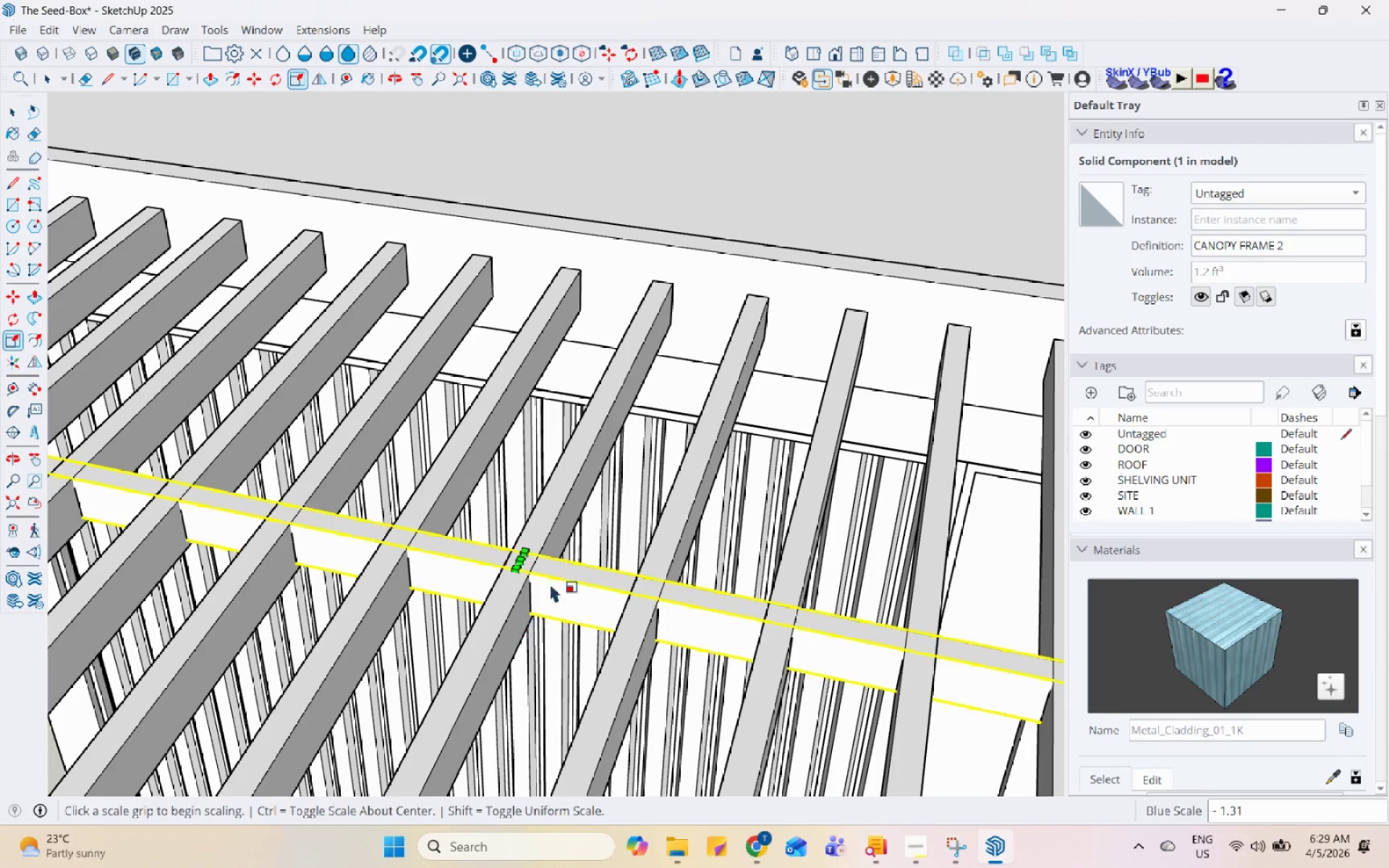 
key(Space)
 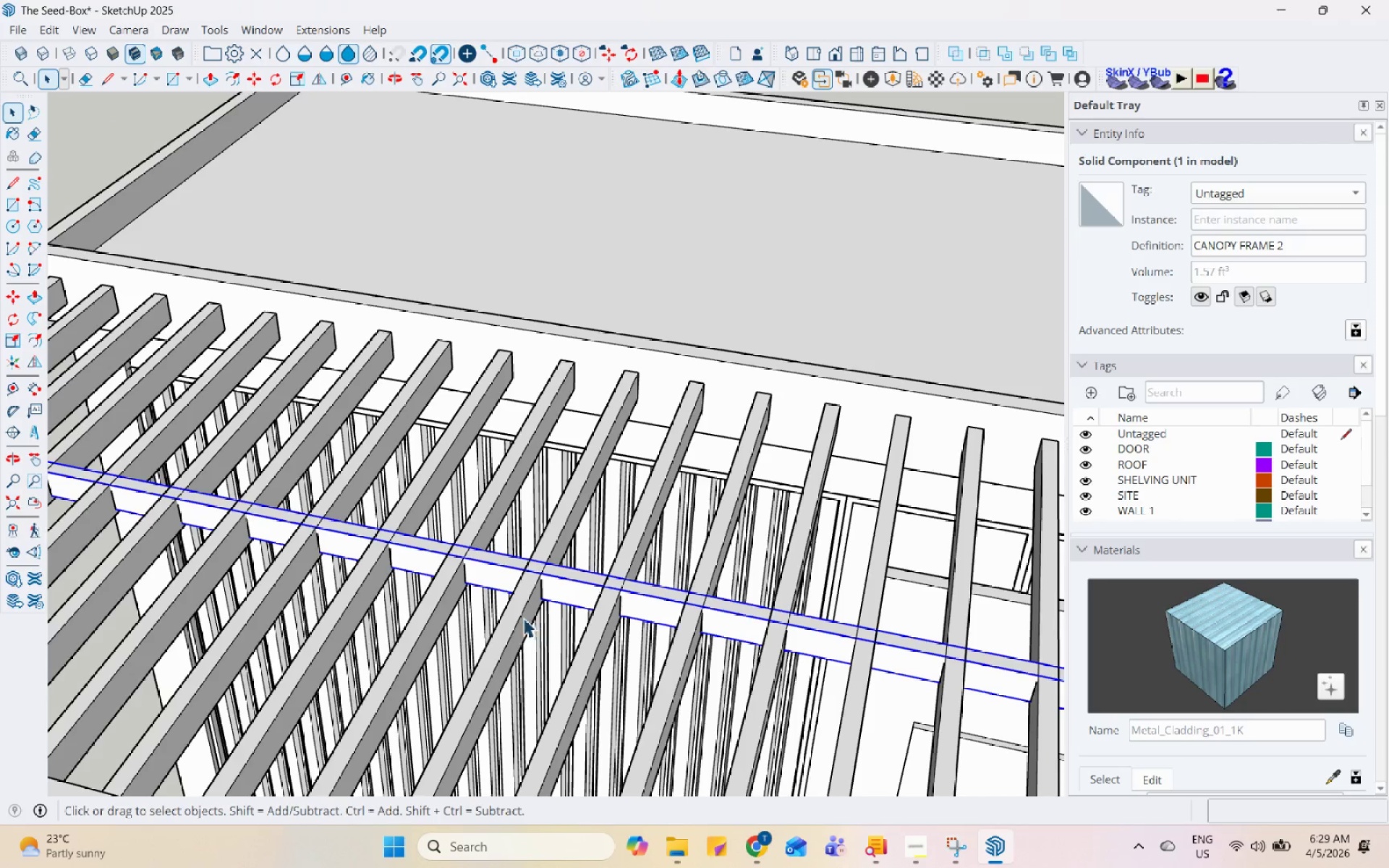 
scroll: coordinate [559, 575], scroll_direction: down, amount: 5.0
 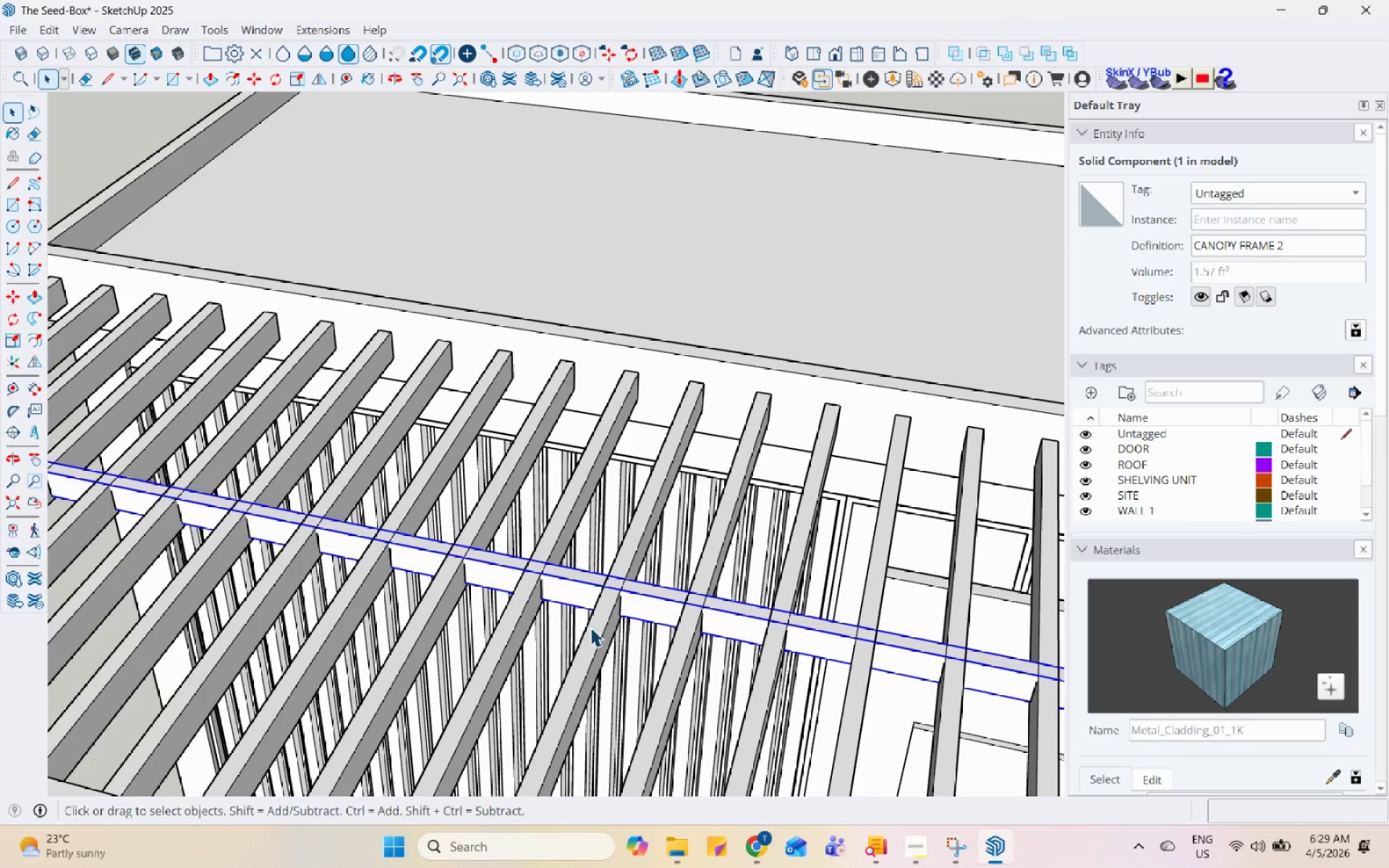 
double_click([555, 571])
 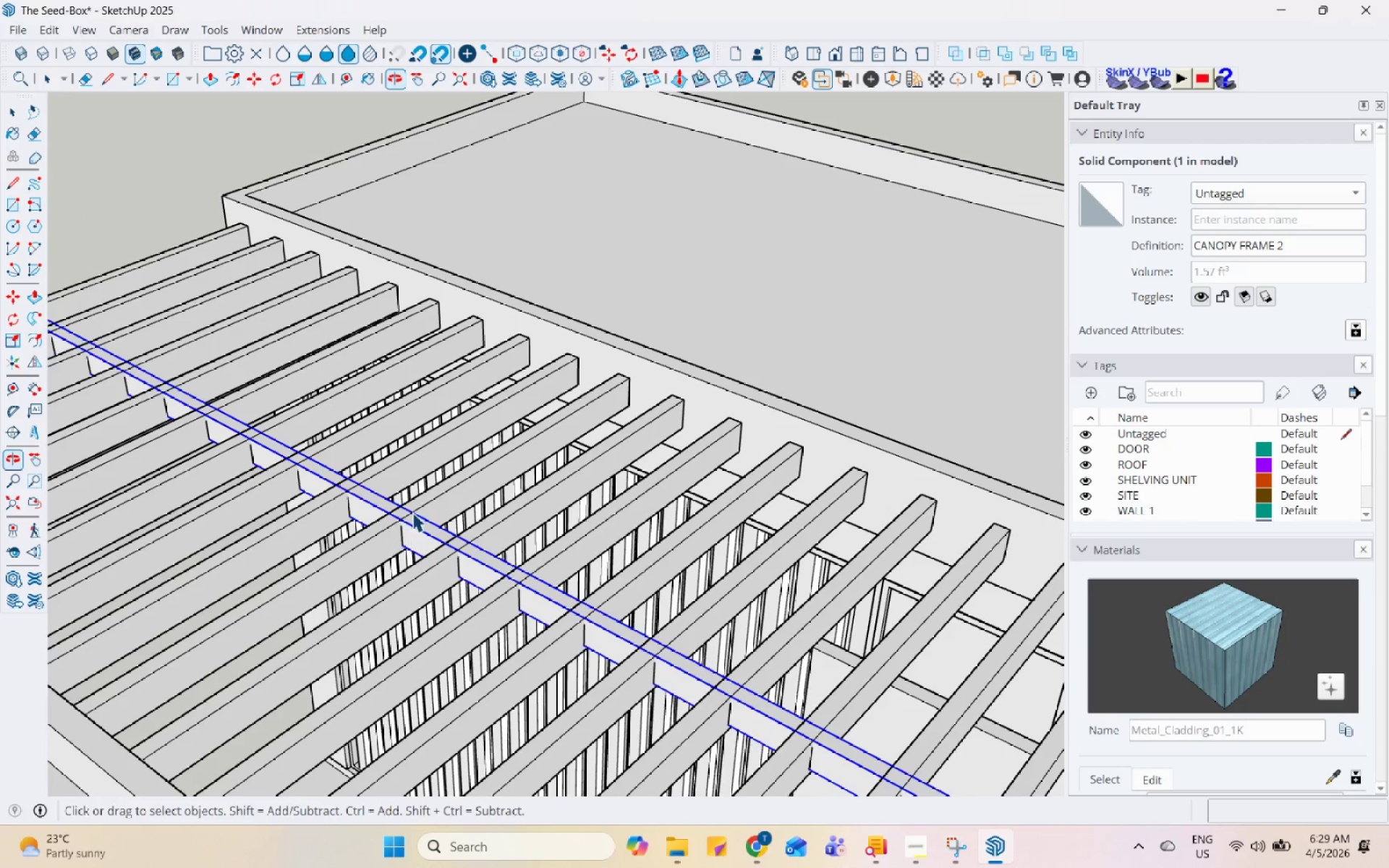 
key(Control+Z)
 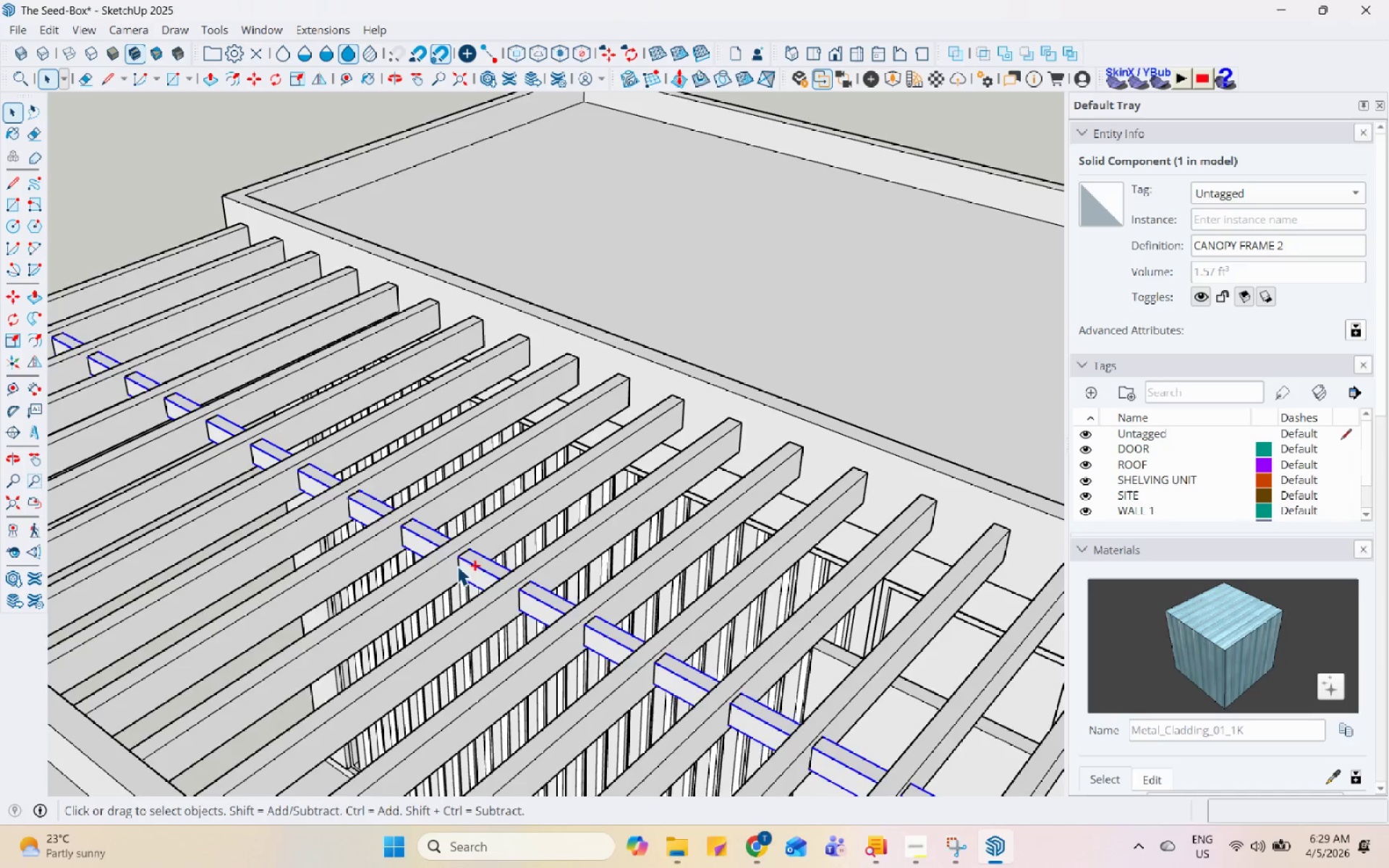 
key(Space)
 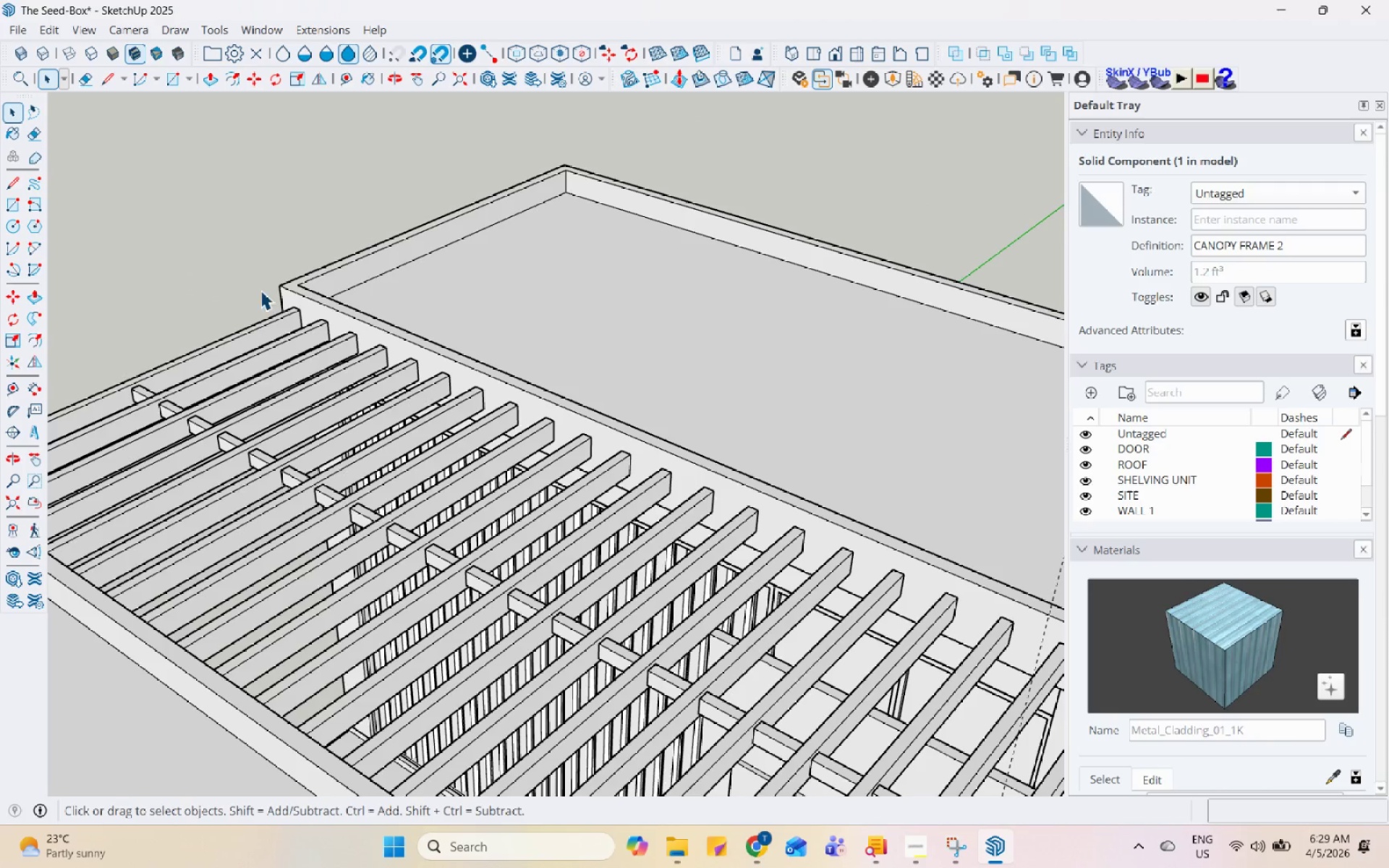 
scroll: coordinate [603, 344], scroll_direction: down, amount: 13.0
 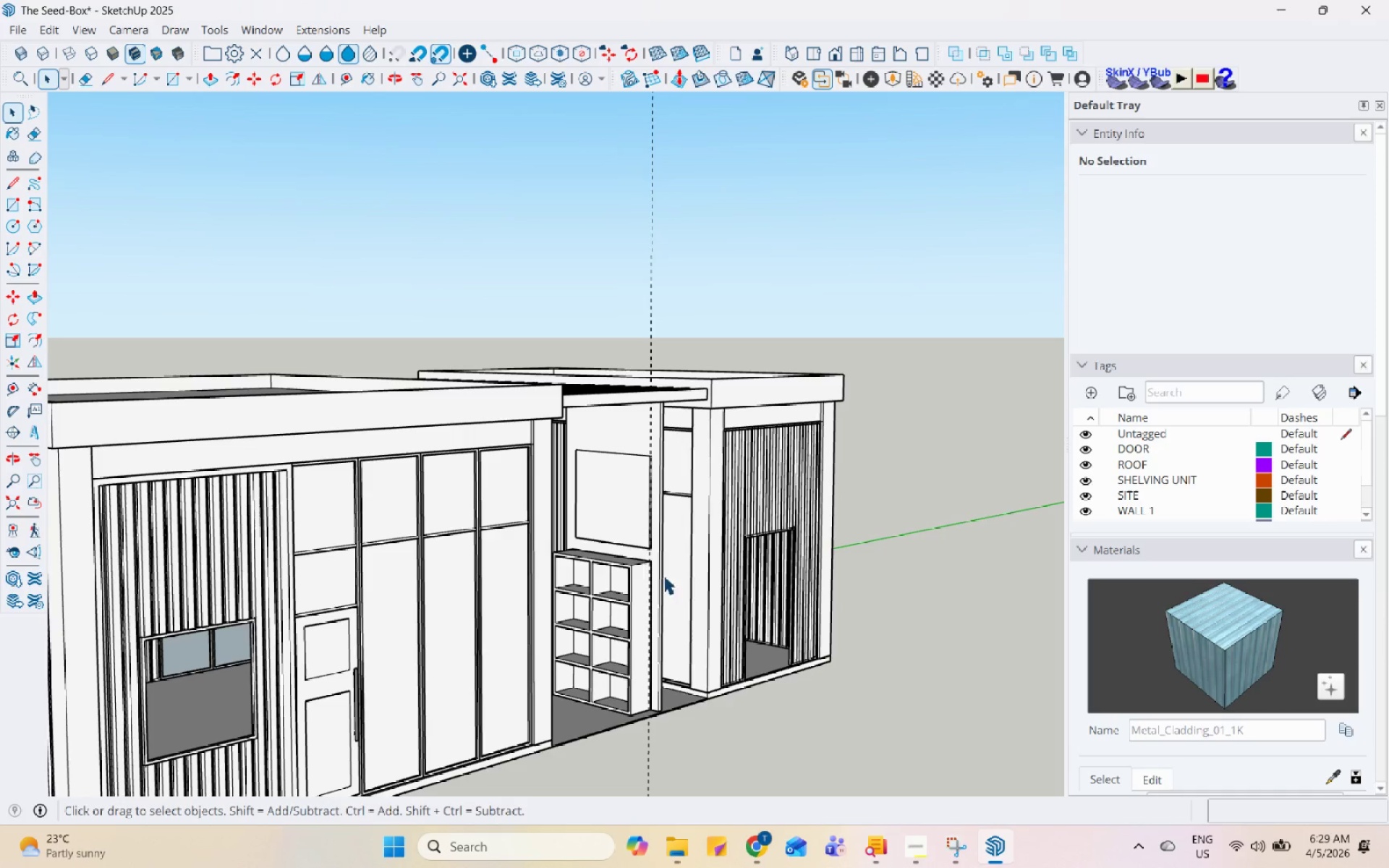 
left_click([632, 461])
 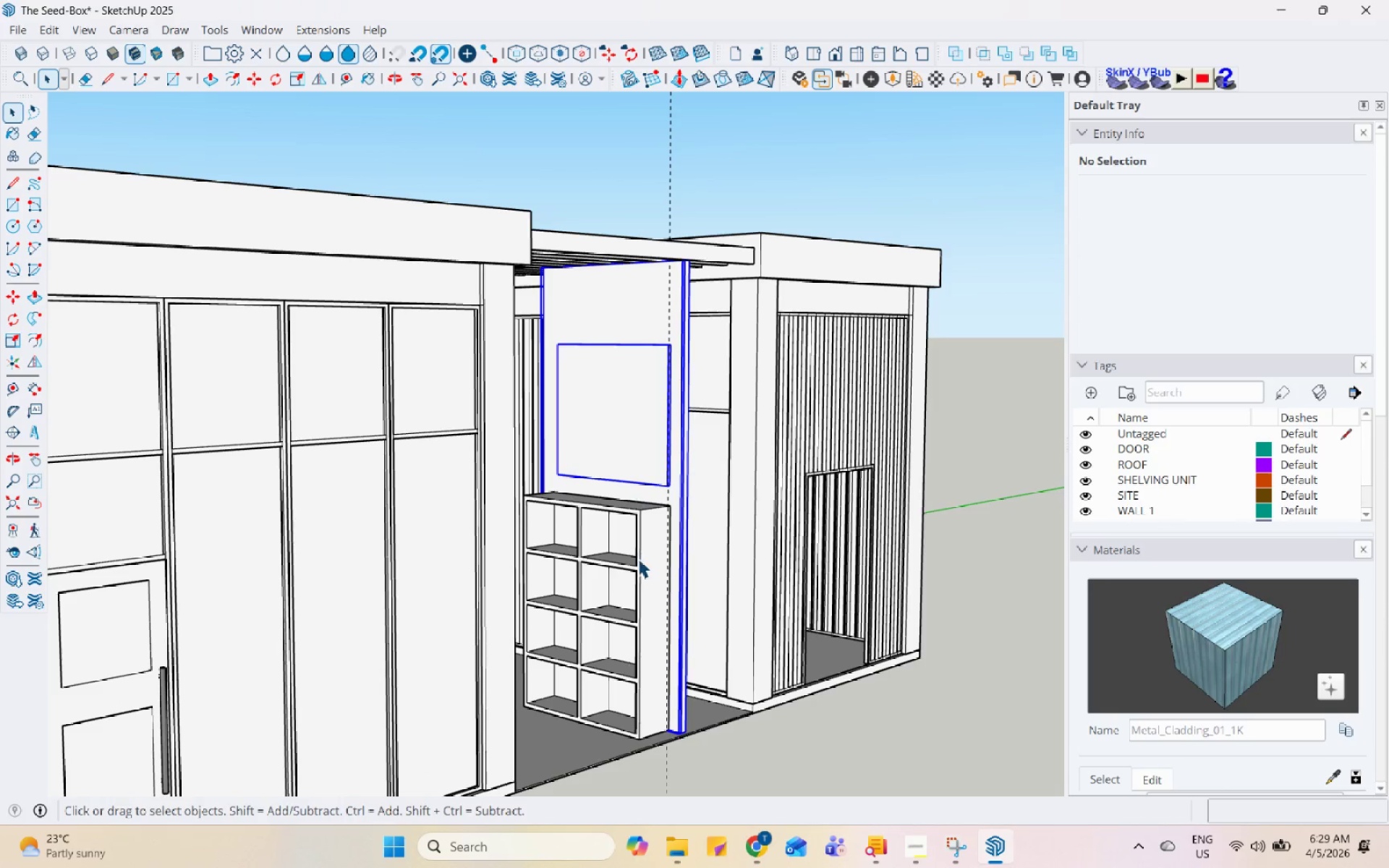 
scroll: coordinate [613, 670], scroll_direction: up, amount: 4.0
 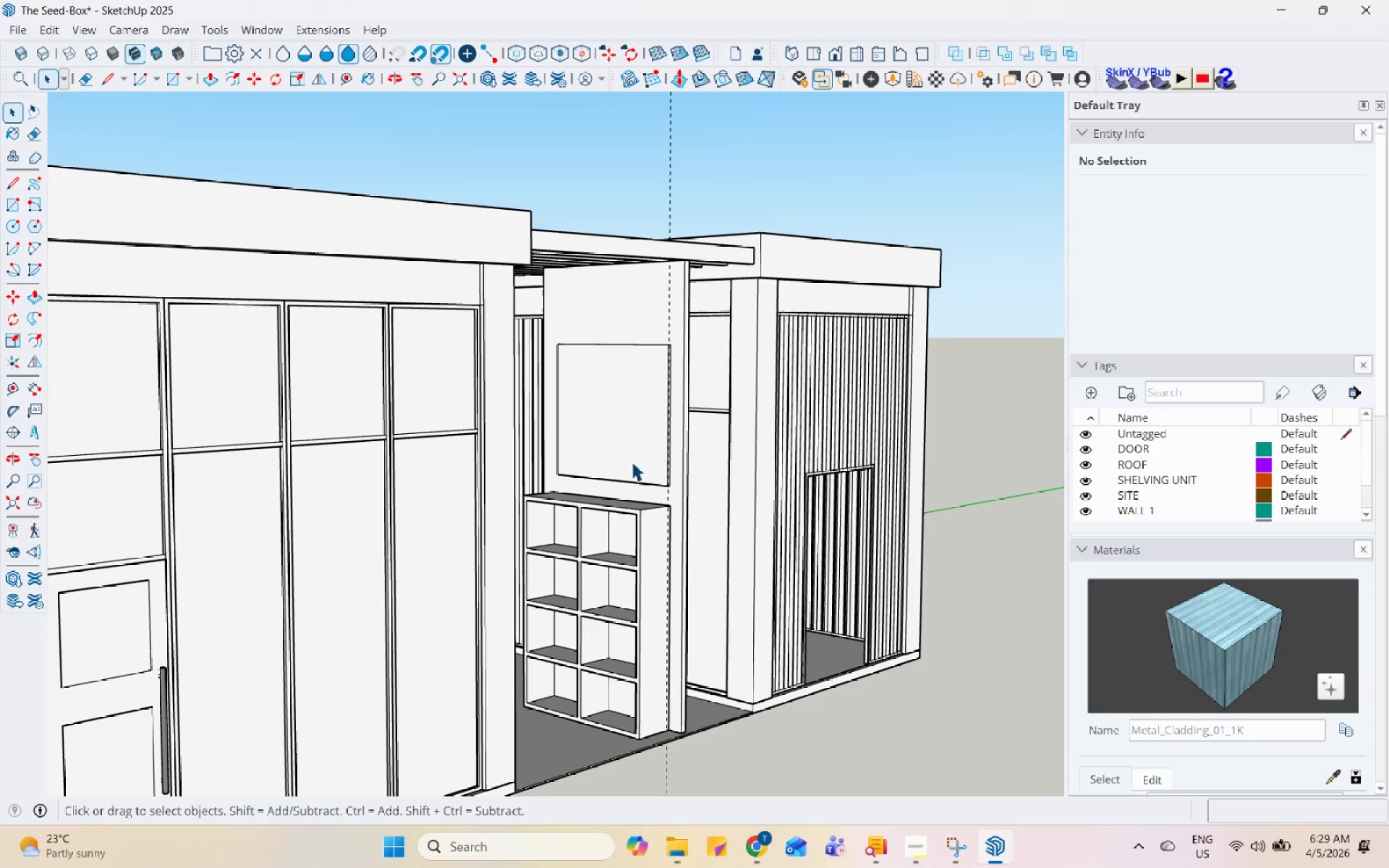 
double_click([638, 558])
 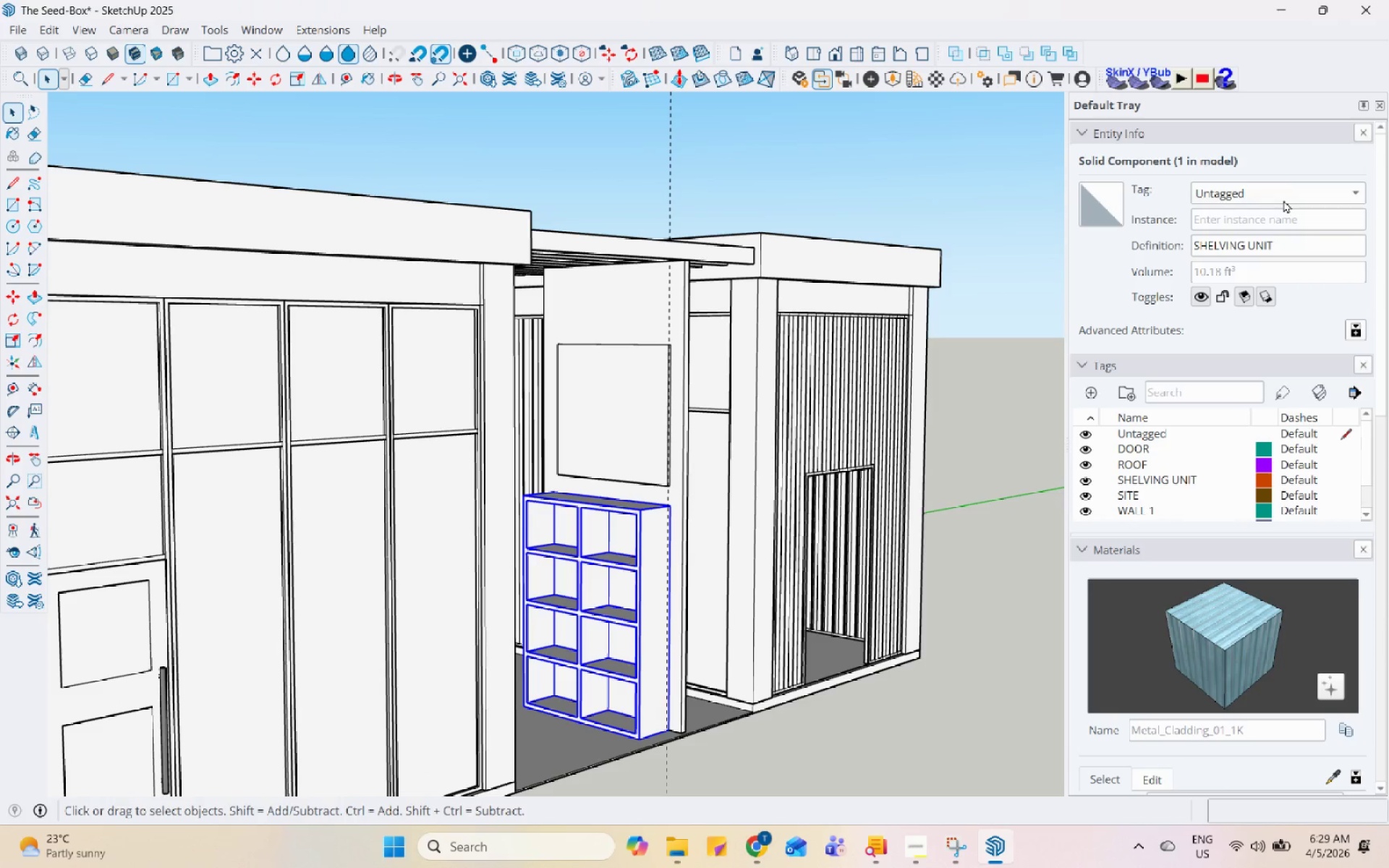 
left_click([1270, 252])
 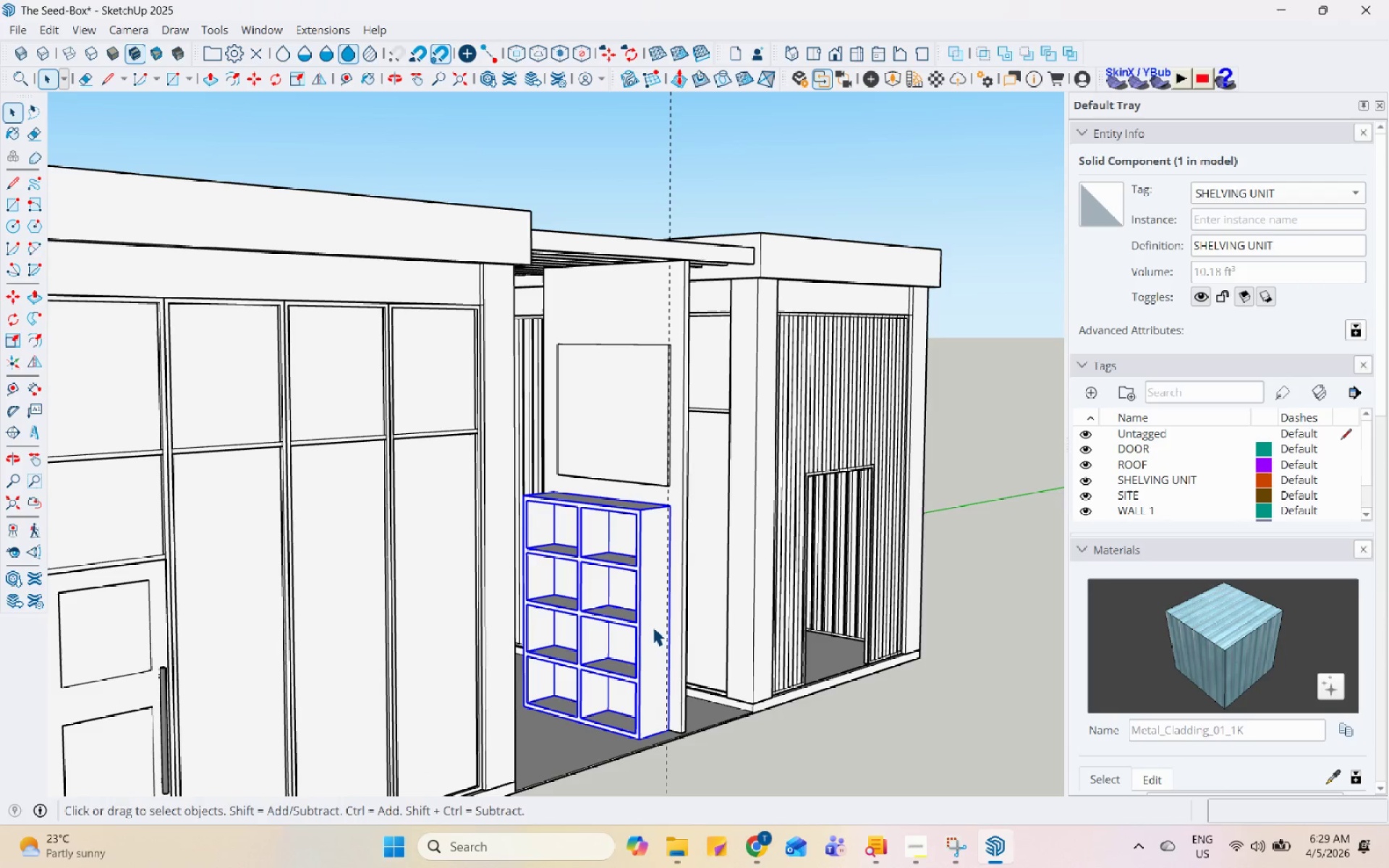 
left_click([866, 283])
 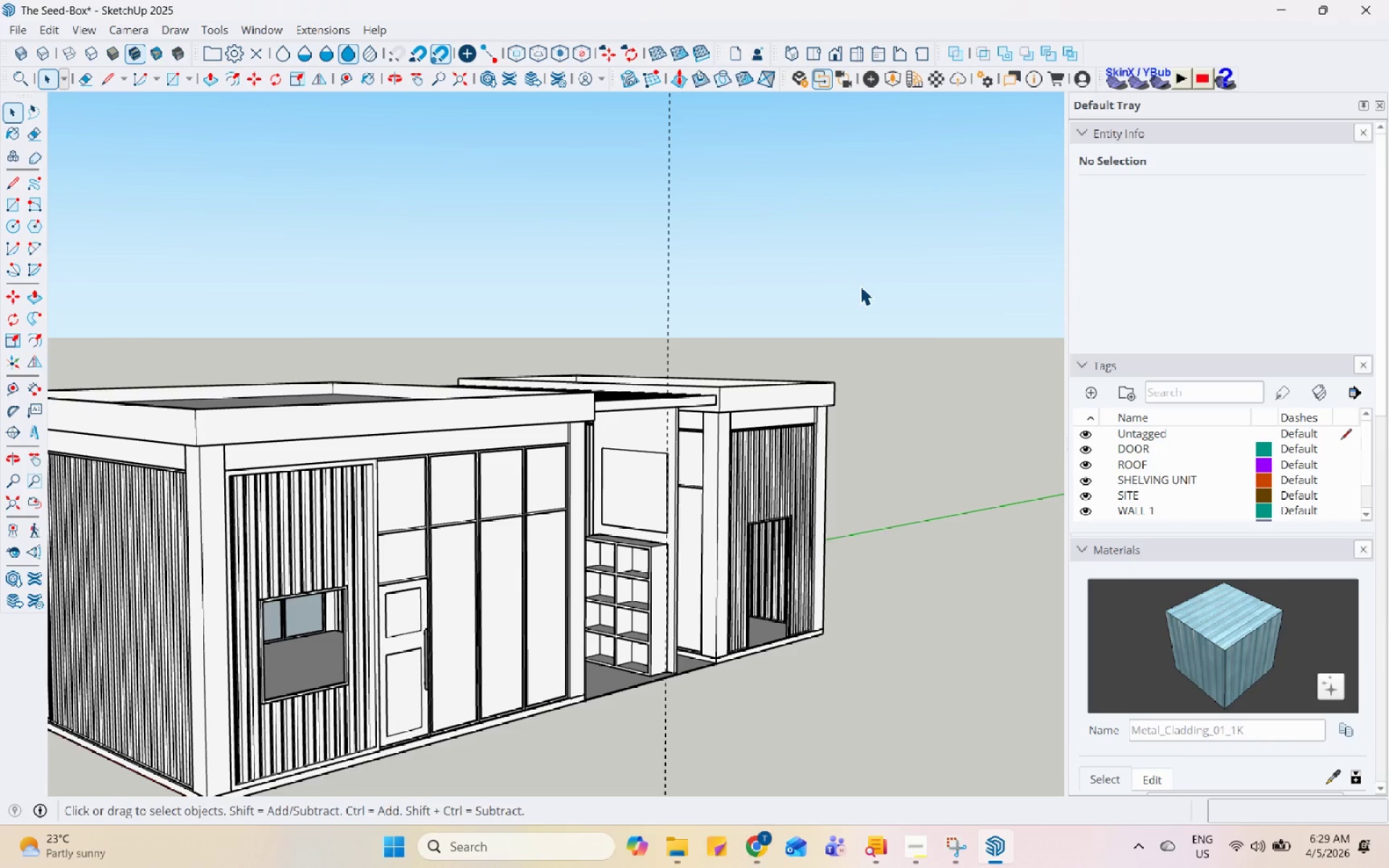 
scroll: coordinate [671, 582], scroll_direction: down, amount: 6.0
 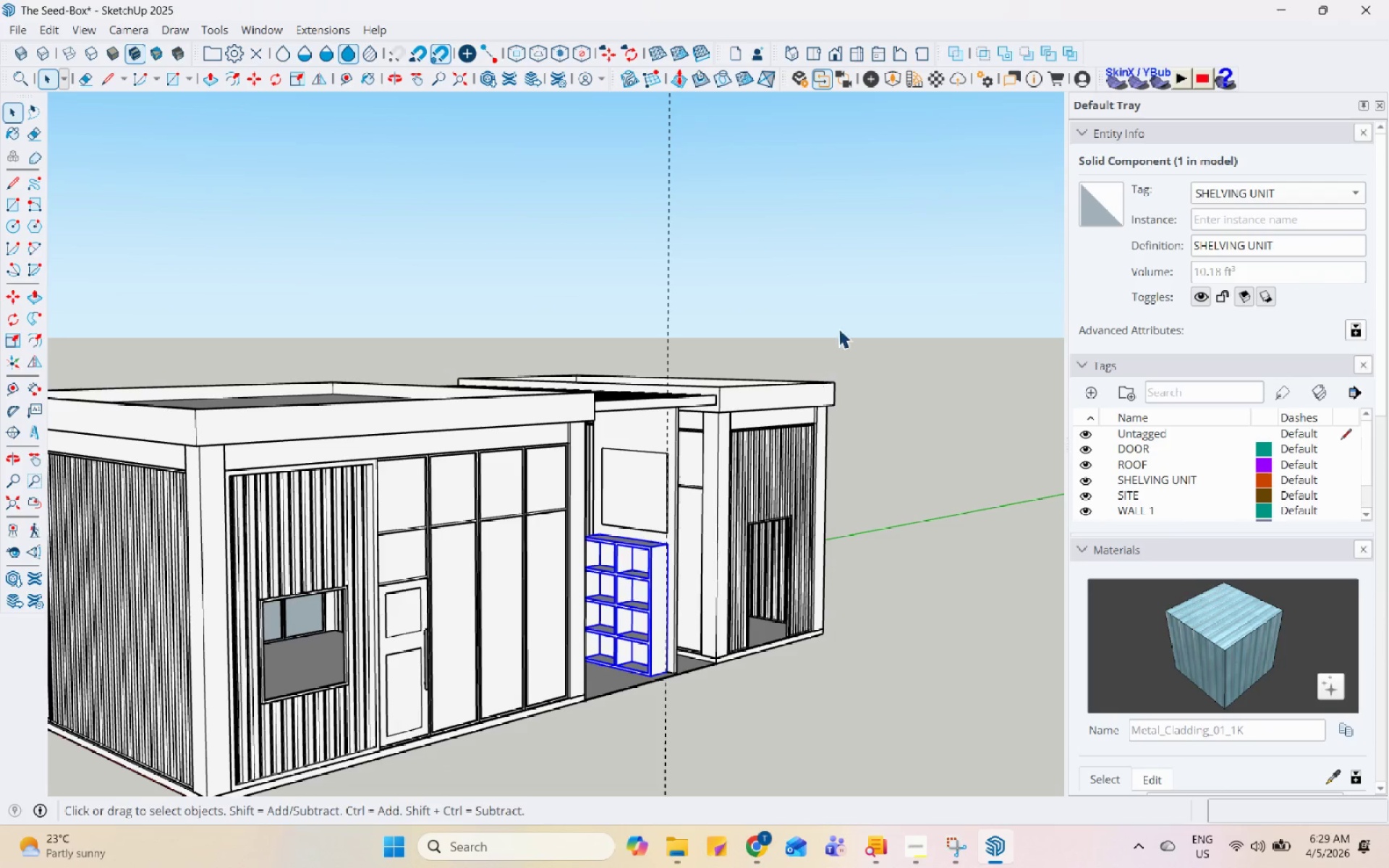 
wait(13.88)
 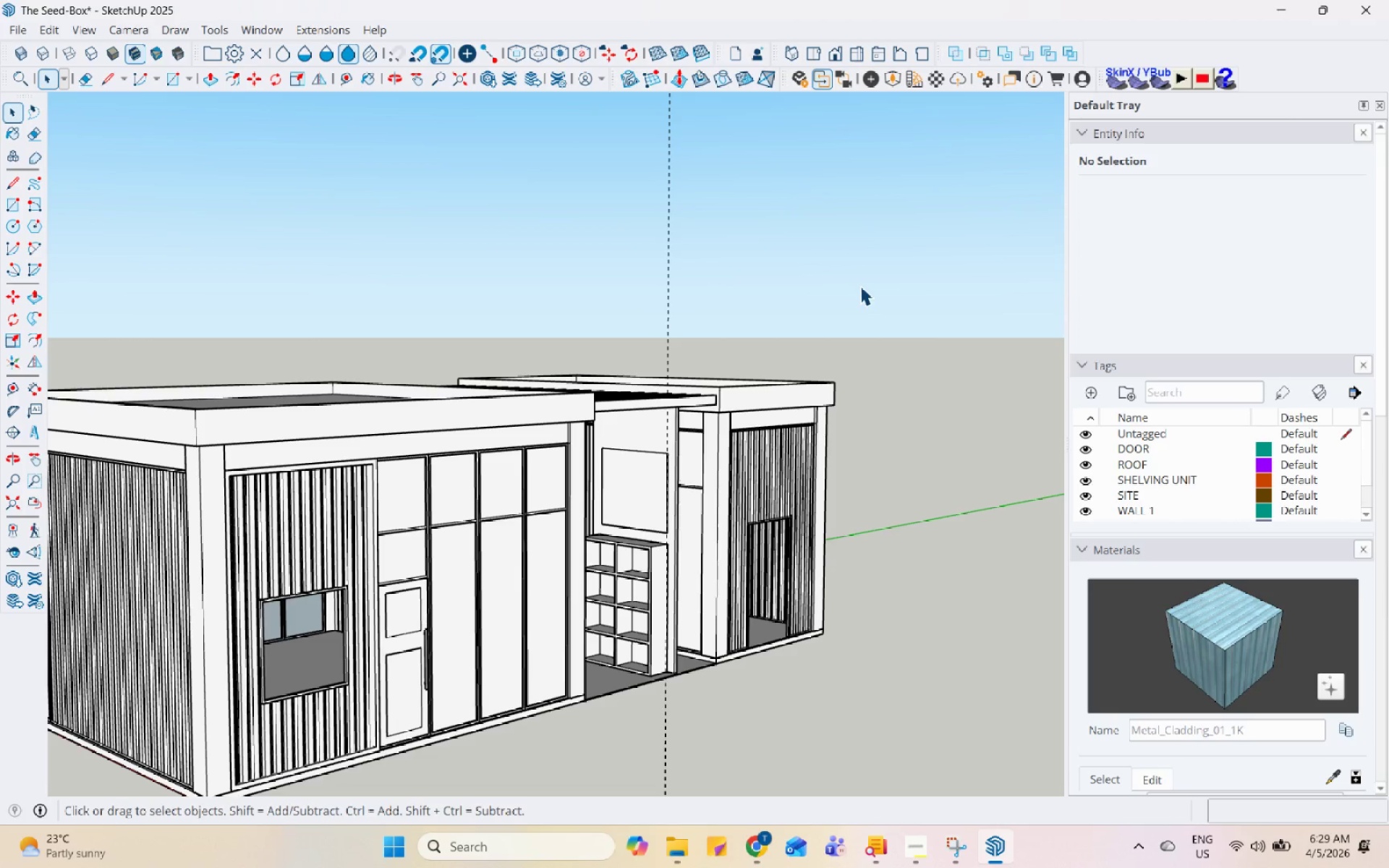 
key(Control+S)
 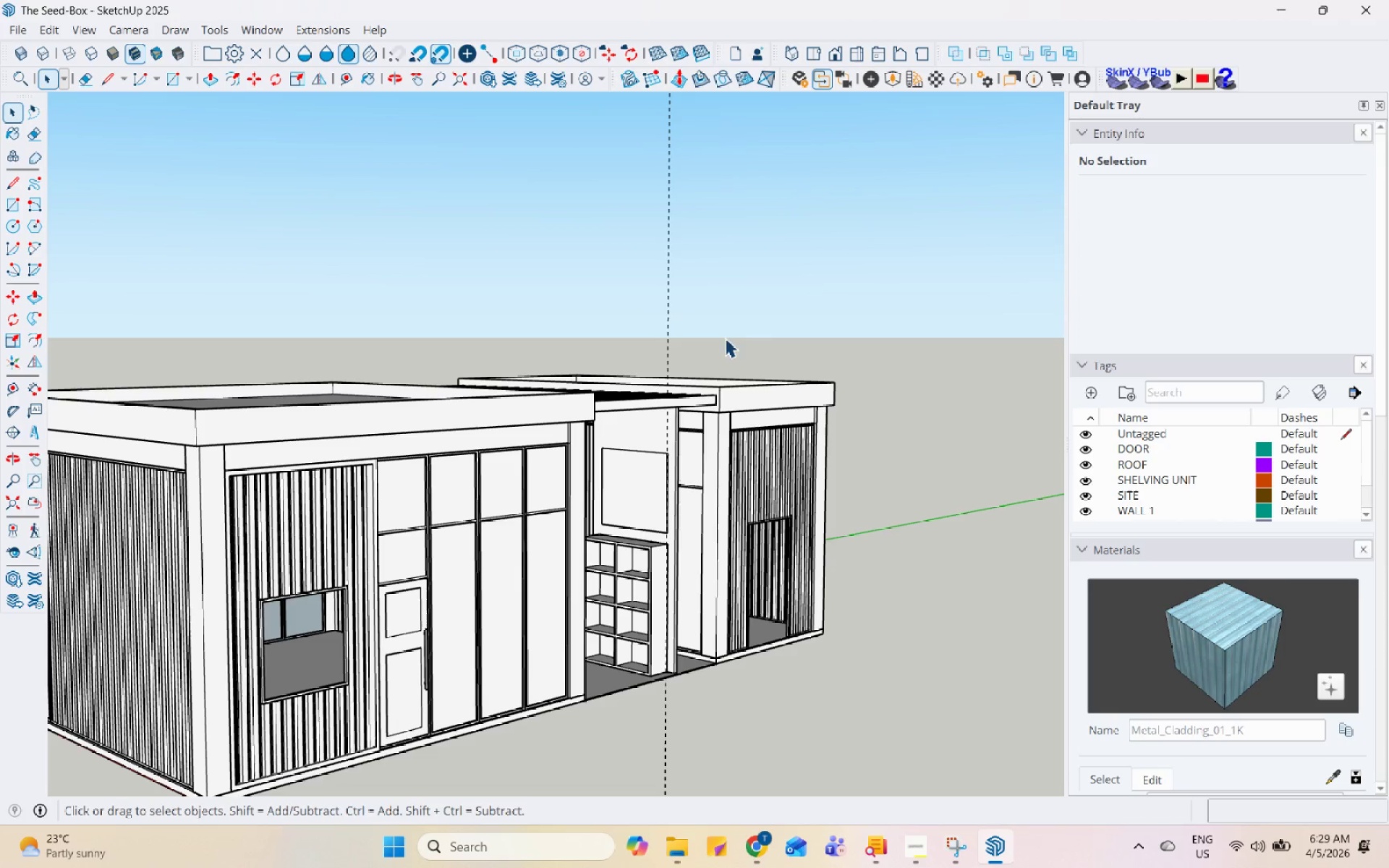 
scroll: coordinate [547, 292], scroll_direction: none, amount: 0.0
 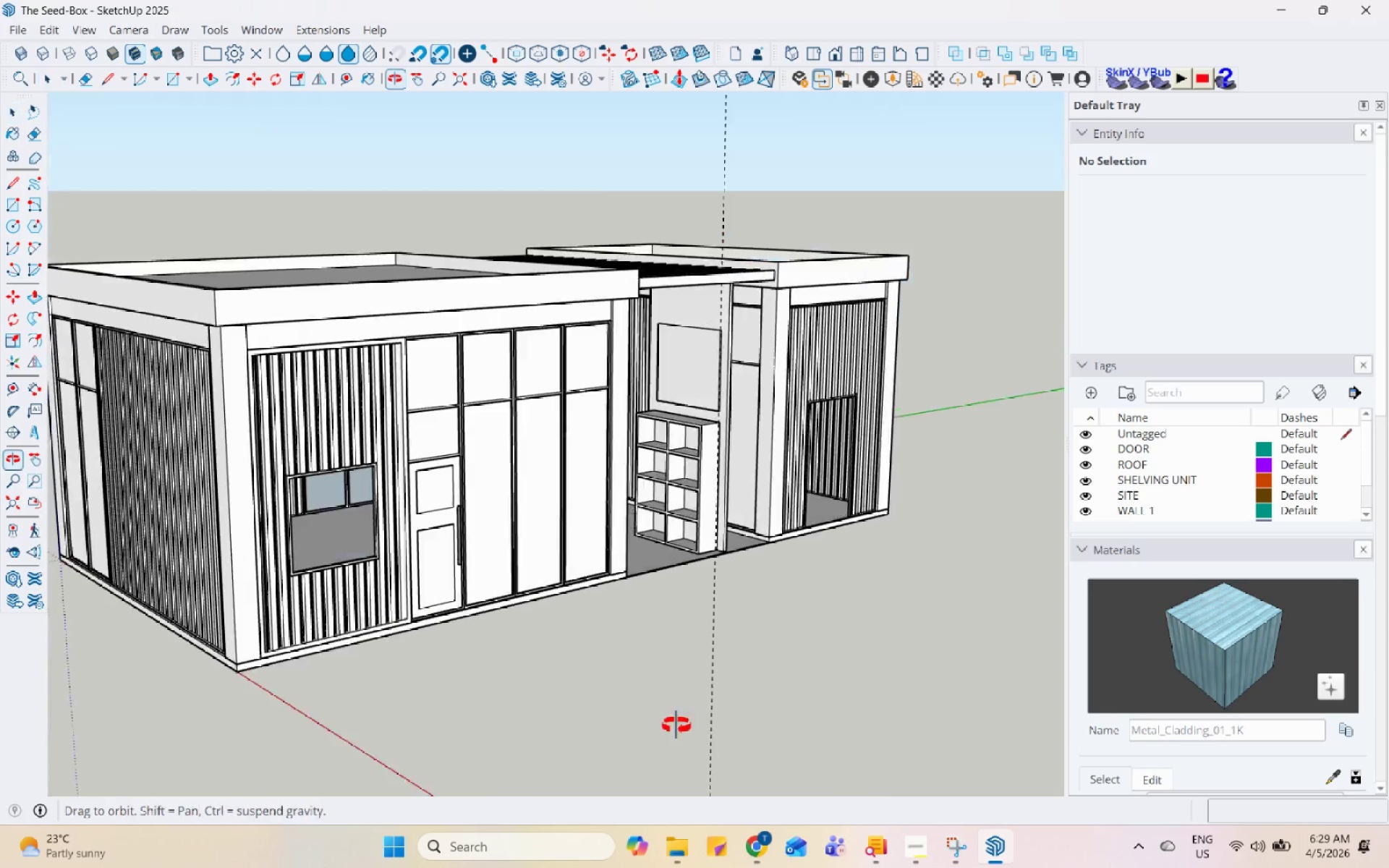 
scroll: coordinate [231, 329], scroll_direction: down, amount: 3.0
 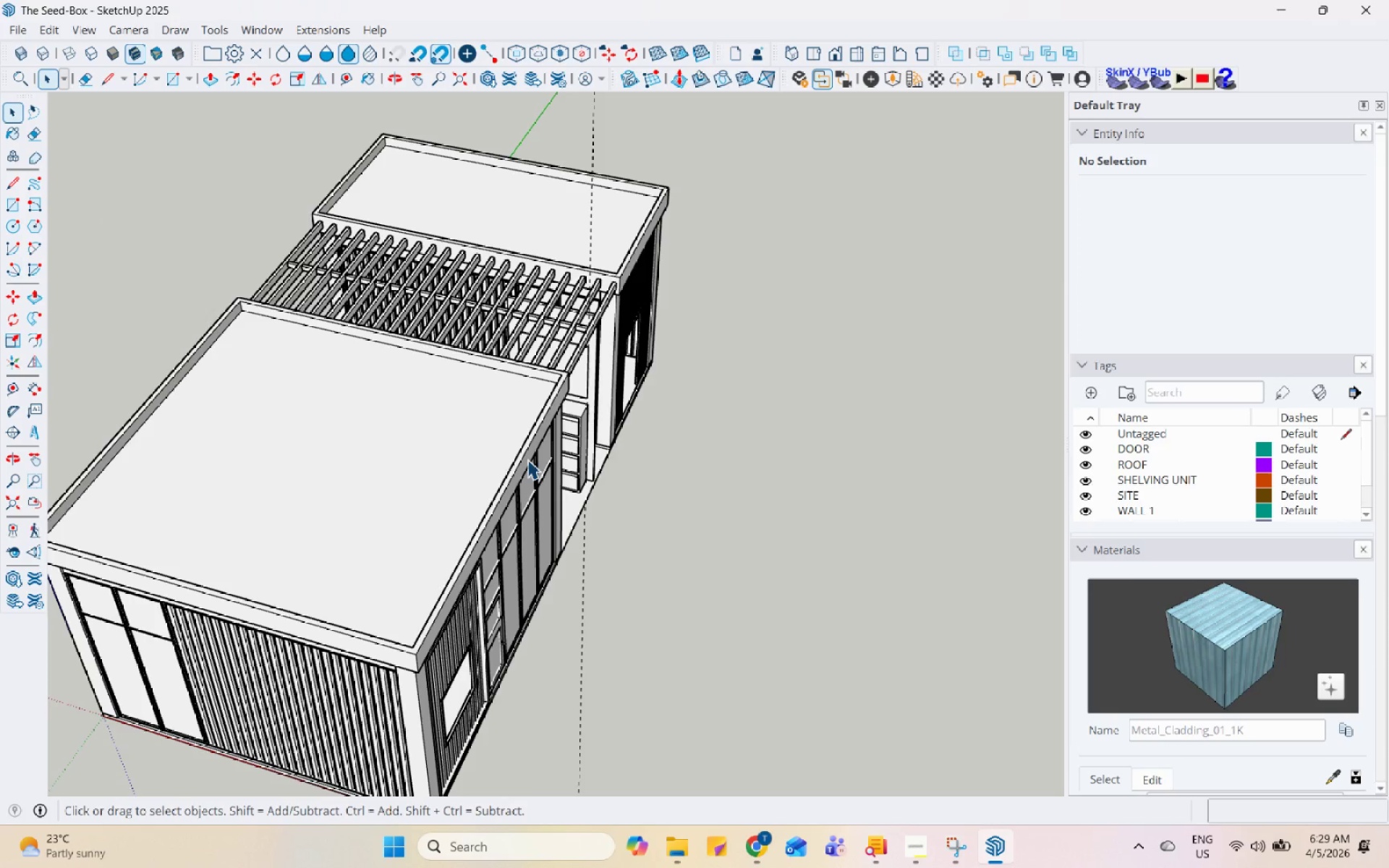 
wait(5.4)
 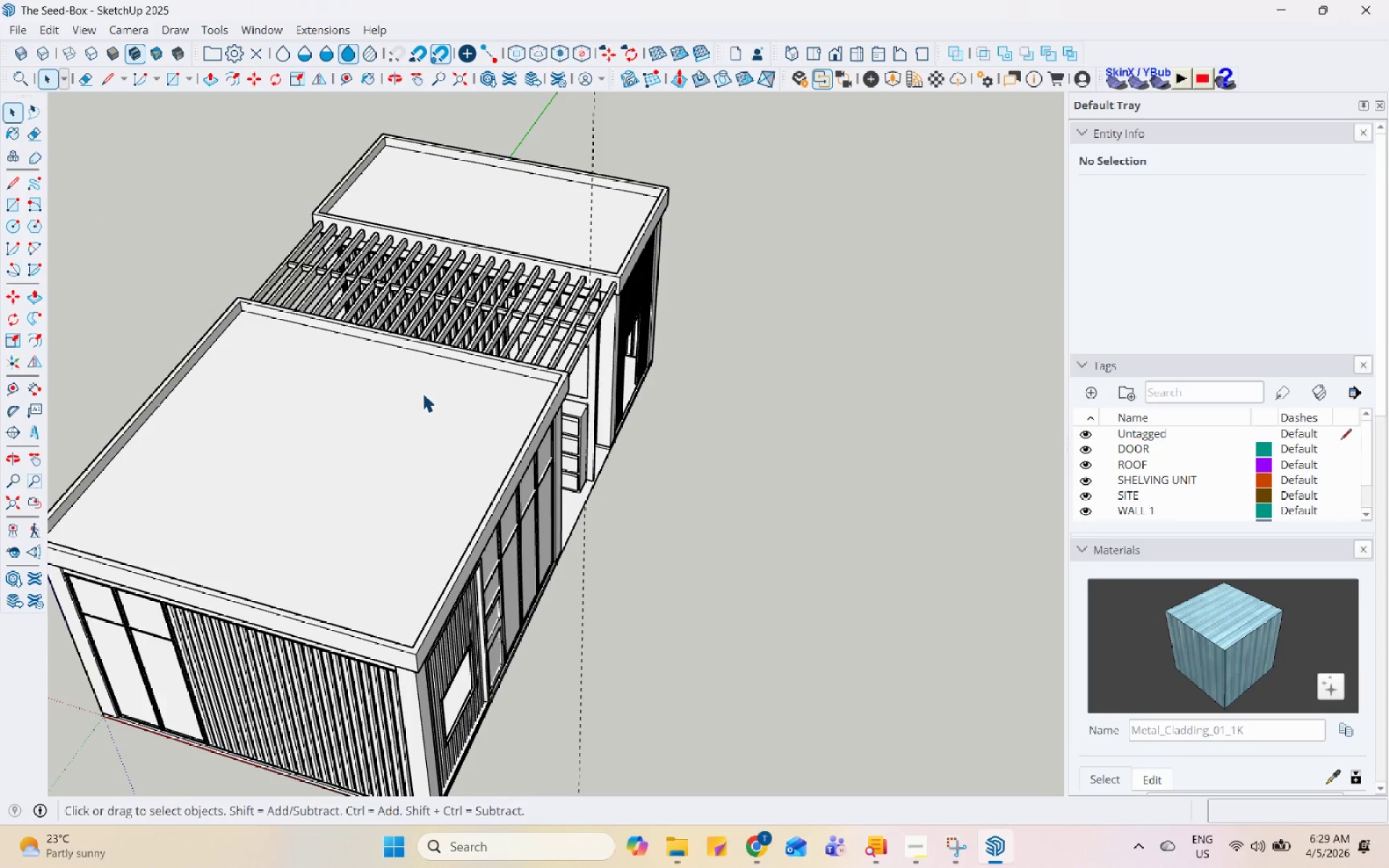 
scroll: coordinate [522, 459], scroll_direction: down, amount: 3.0
 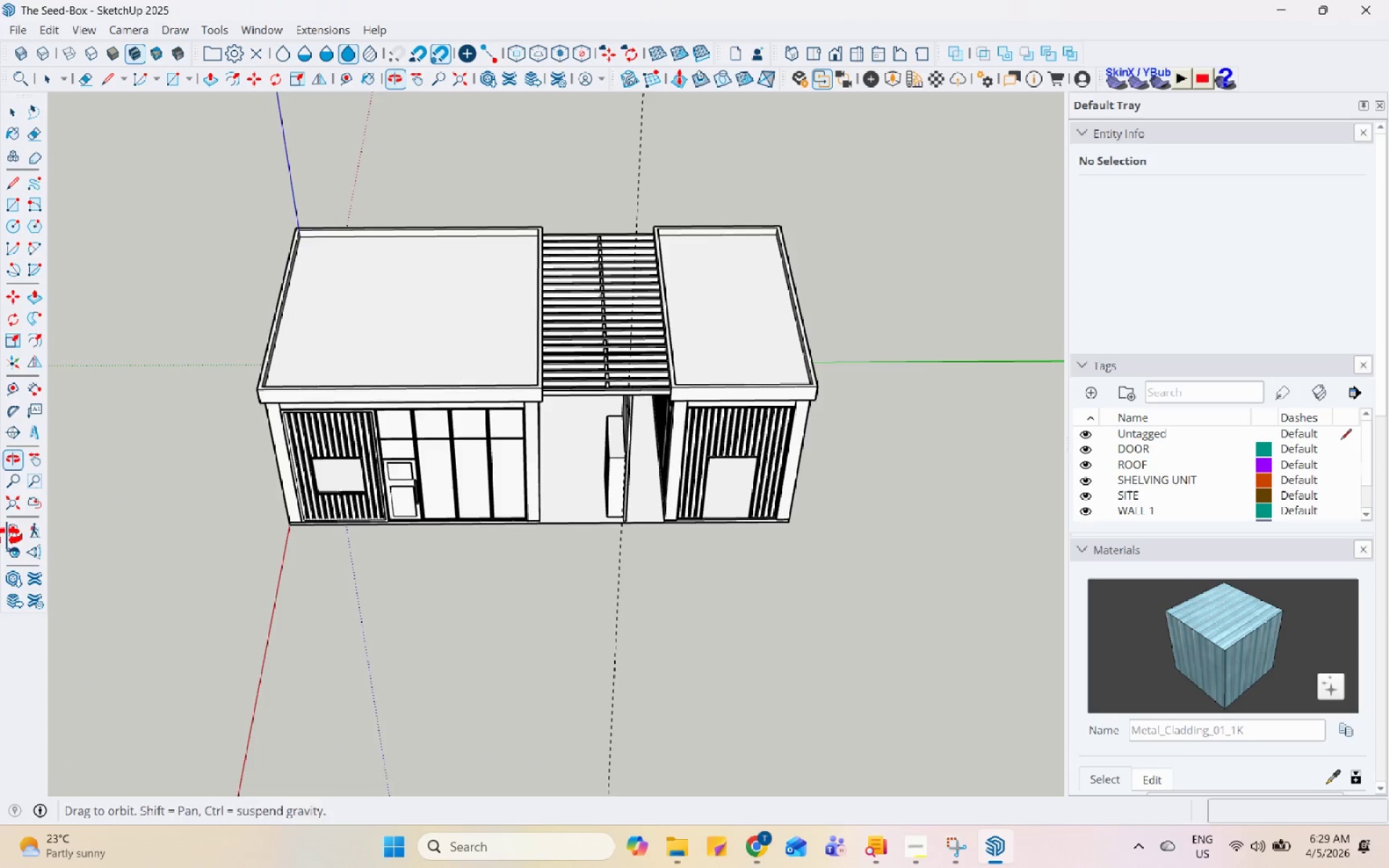 
scroll: coordinate [385, 420], scroll_direction: up, amount: 14.0
 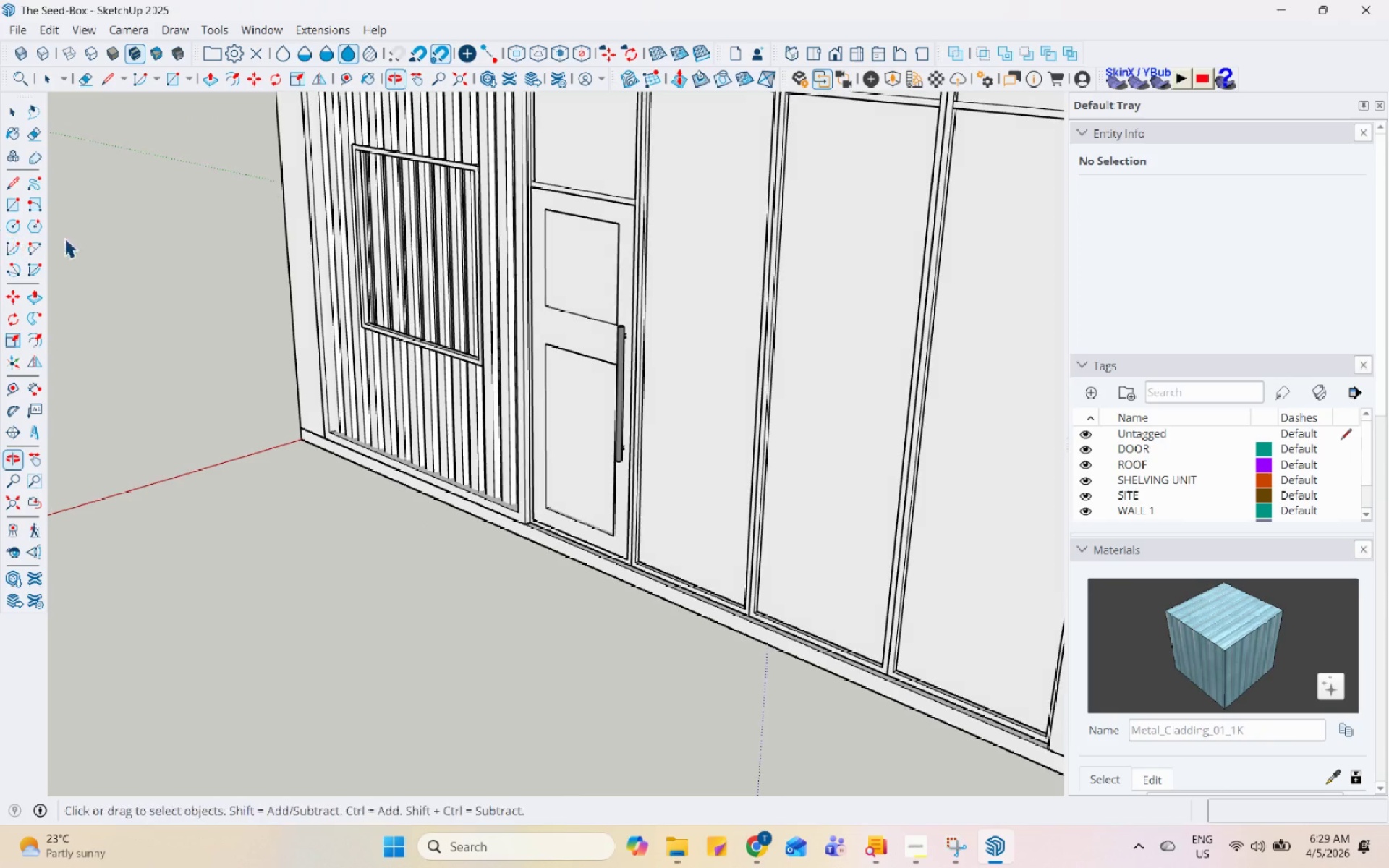 
scroll: coordinate [418, 287], scroll_direction: down, amount: 3.0
 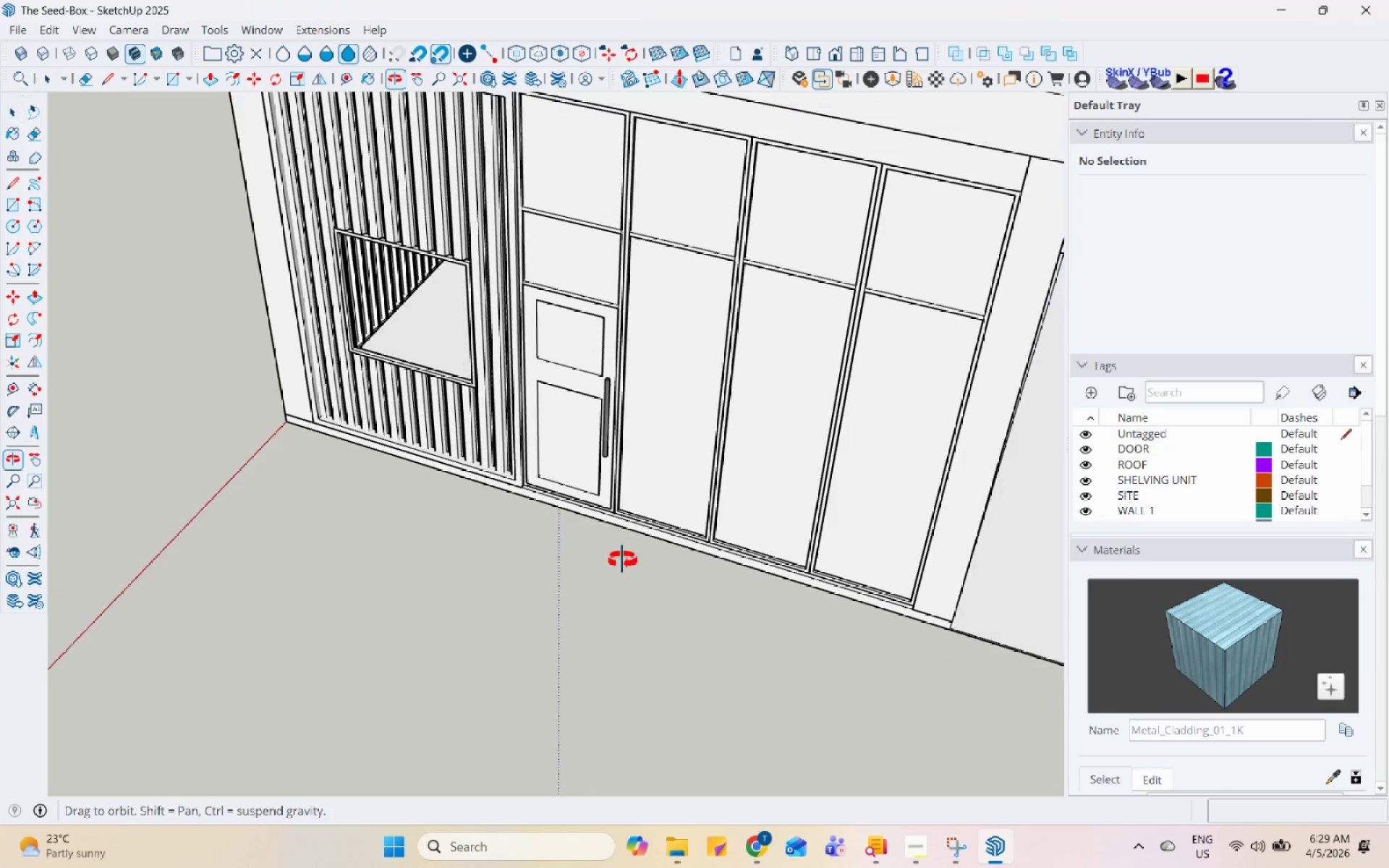 
scroll: coordinate [318, 390], scroll_direction: up, amount: 15.0
 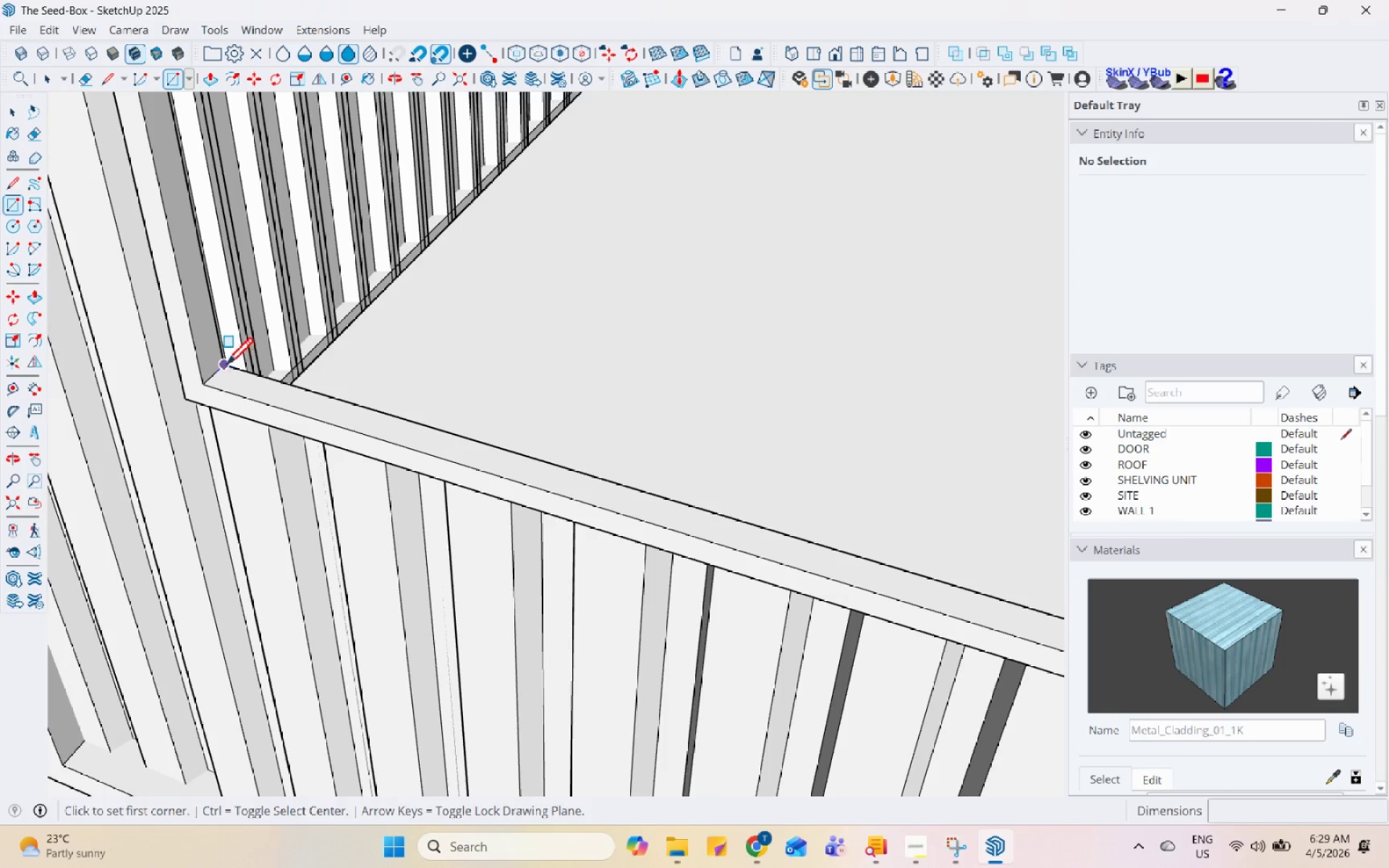 
left_click([224, 367])
 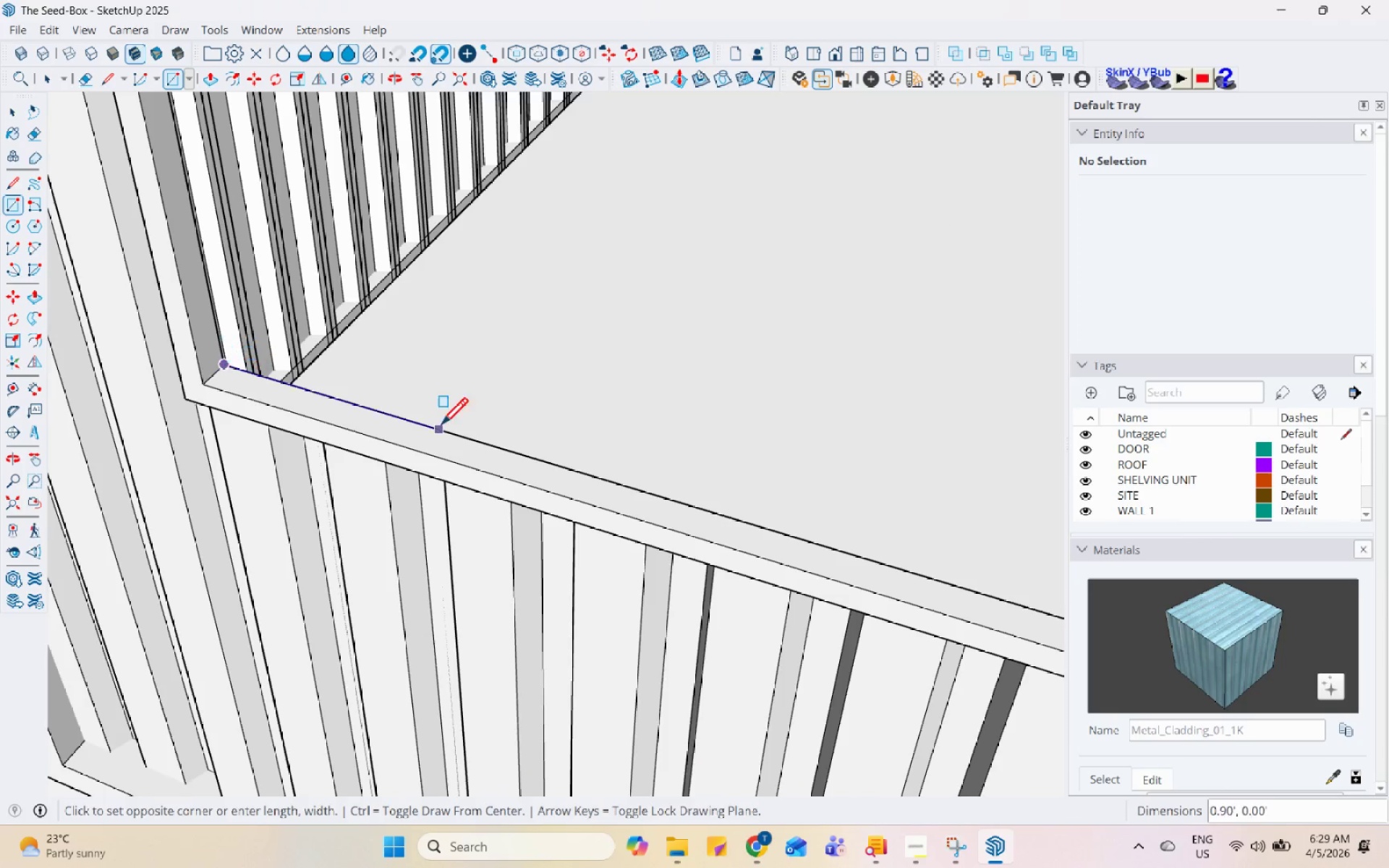 
scroll: coordinate [428, 480], scroll_direction: down, amount: 6.0
 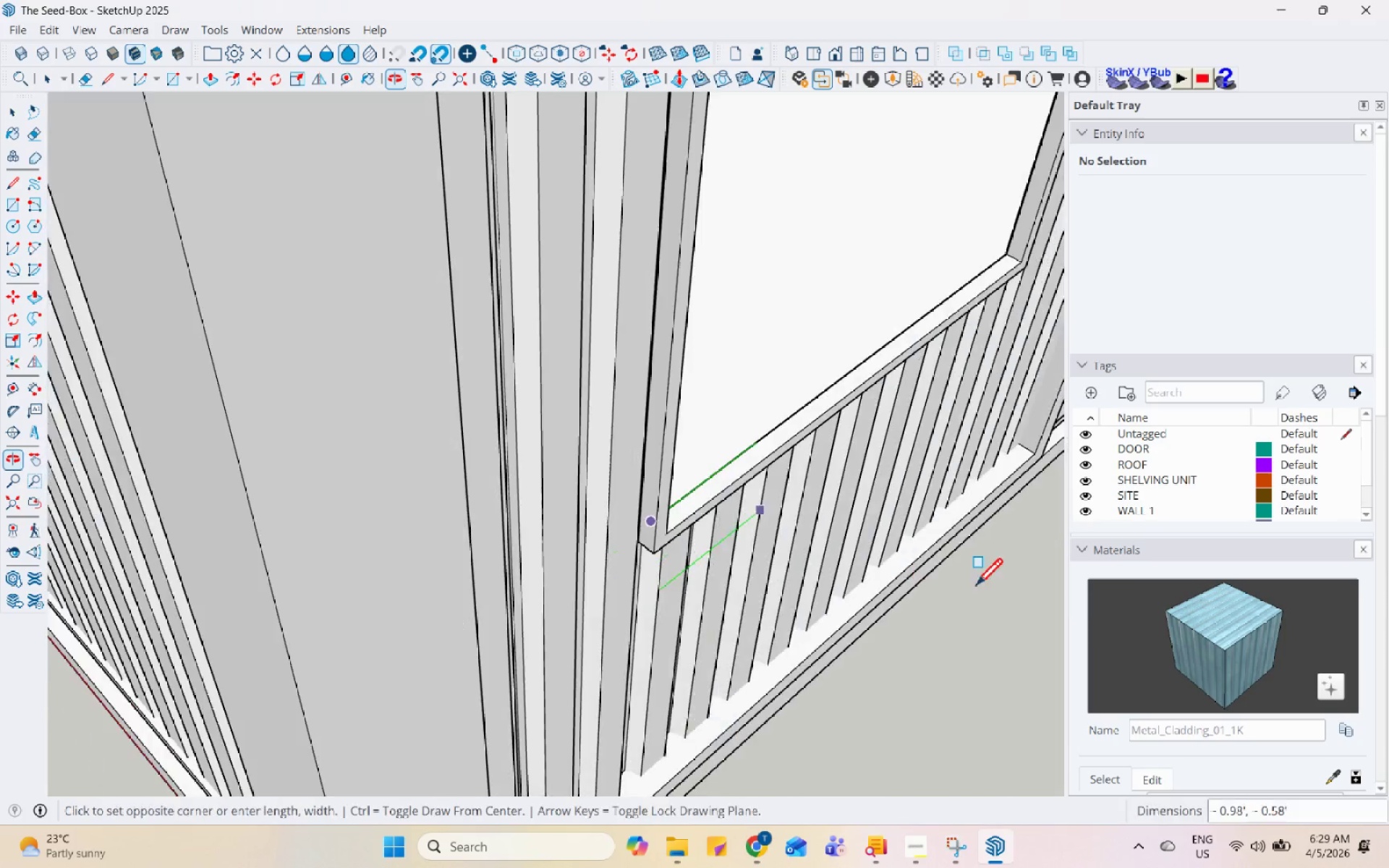 
scroll: coordinate [846, 288], scroll_direction: none, amount: 0.0
 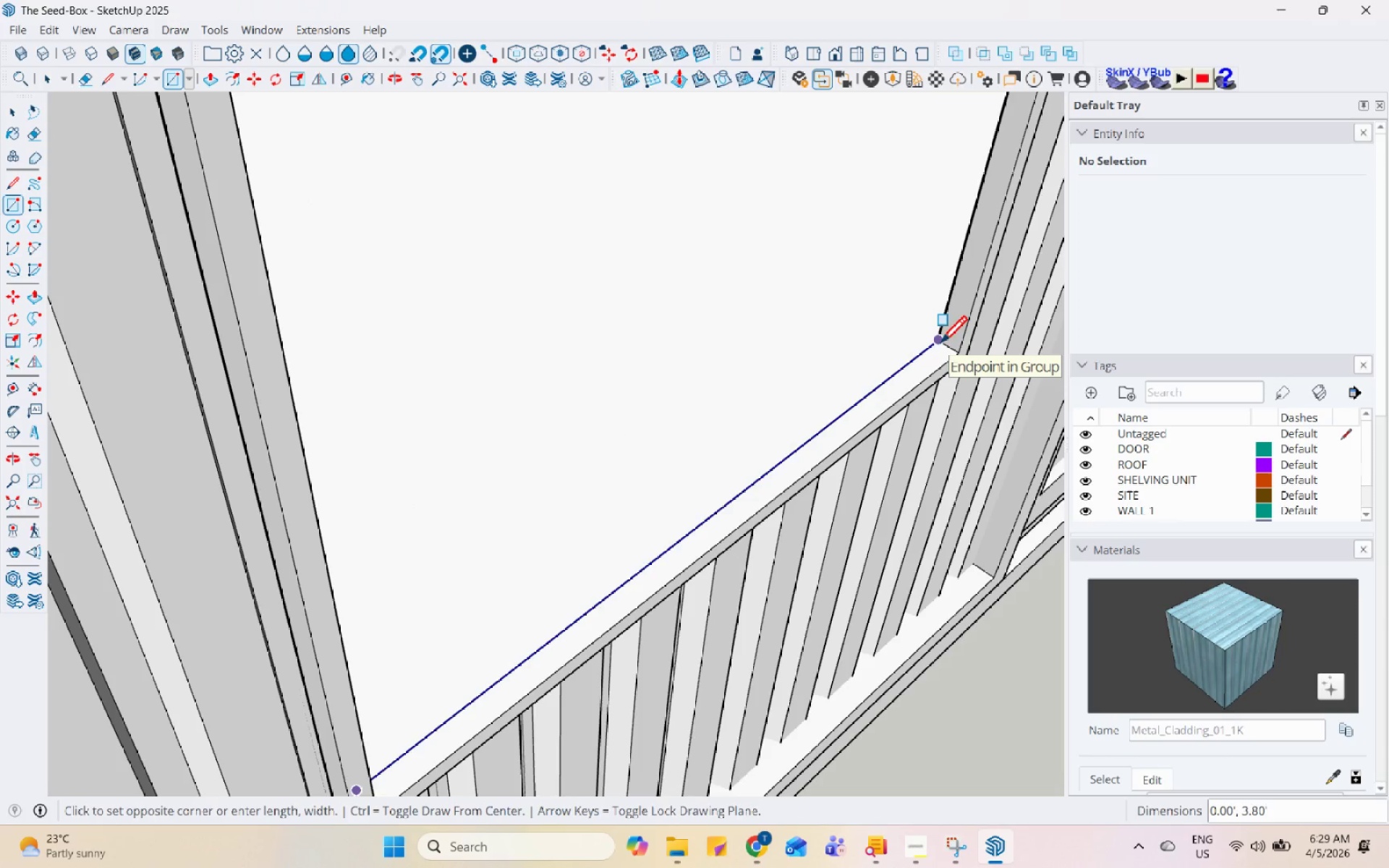 
key(Space)
 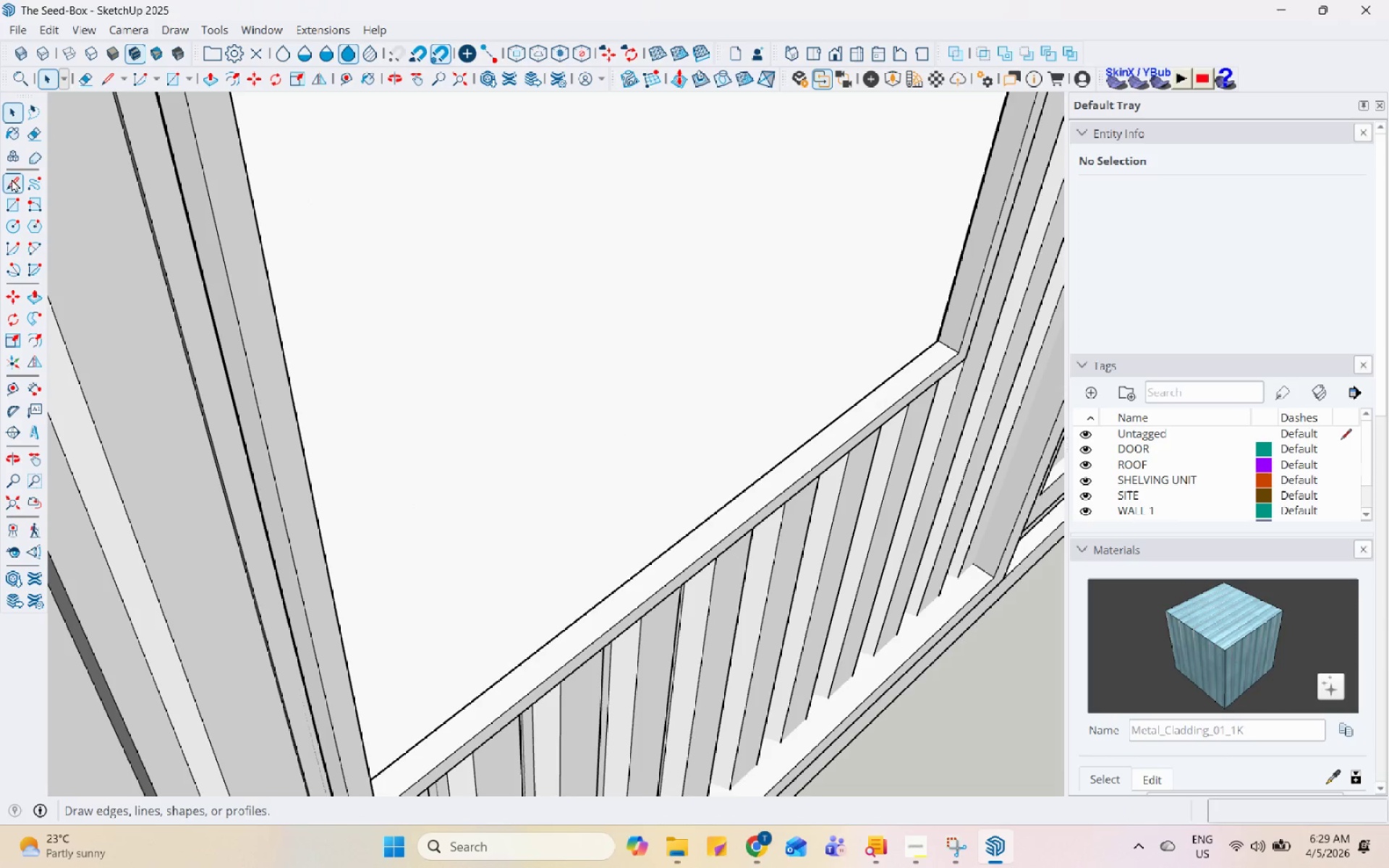 
scroll: coordinate [616, 605], scroll_direction: down, amount: 4.0
 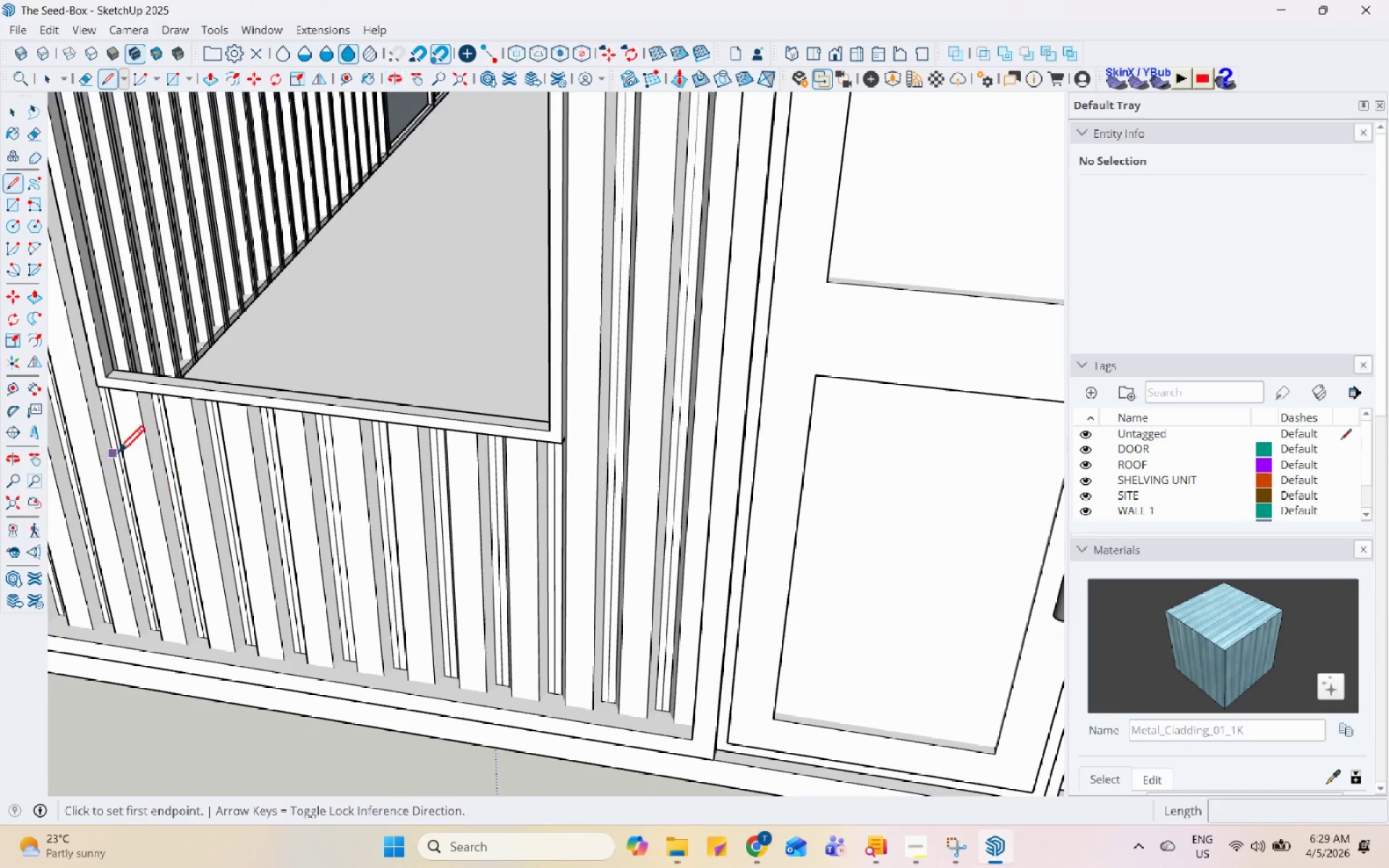 
left_click([237, 443])
 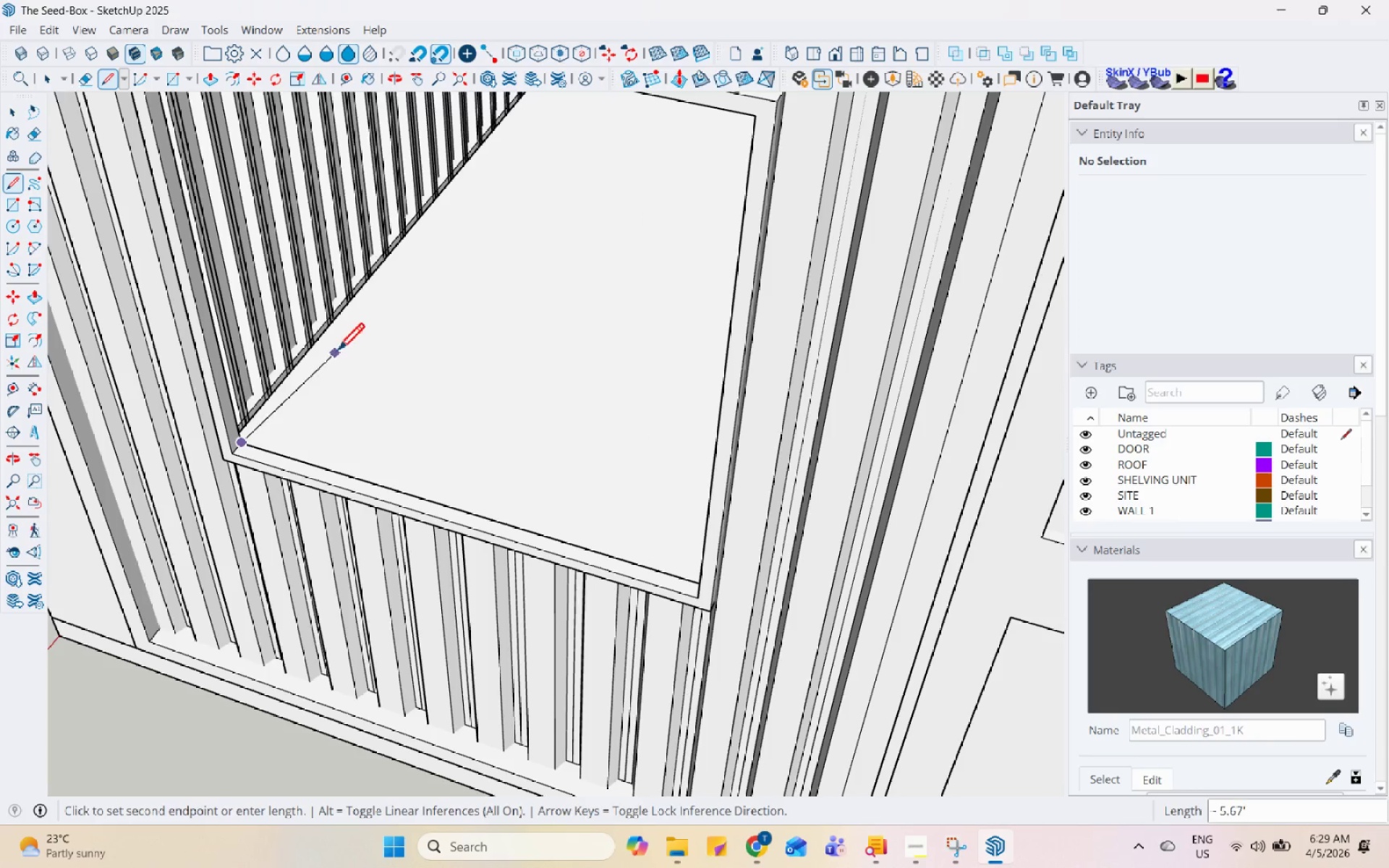 
scroll: coordinate [211, 411], scroll_direction: up, amount: 1.0
 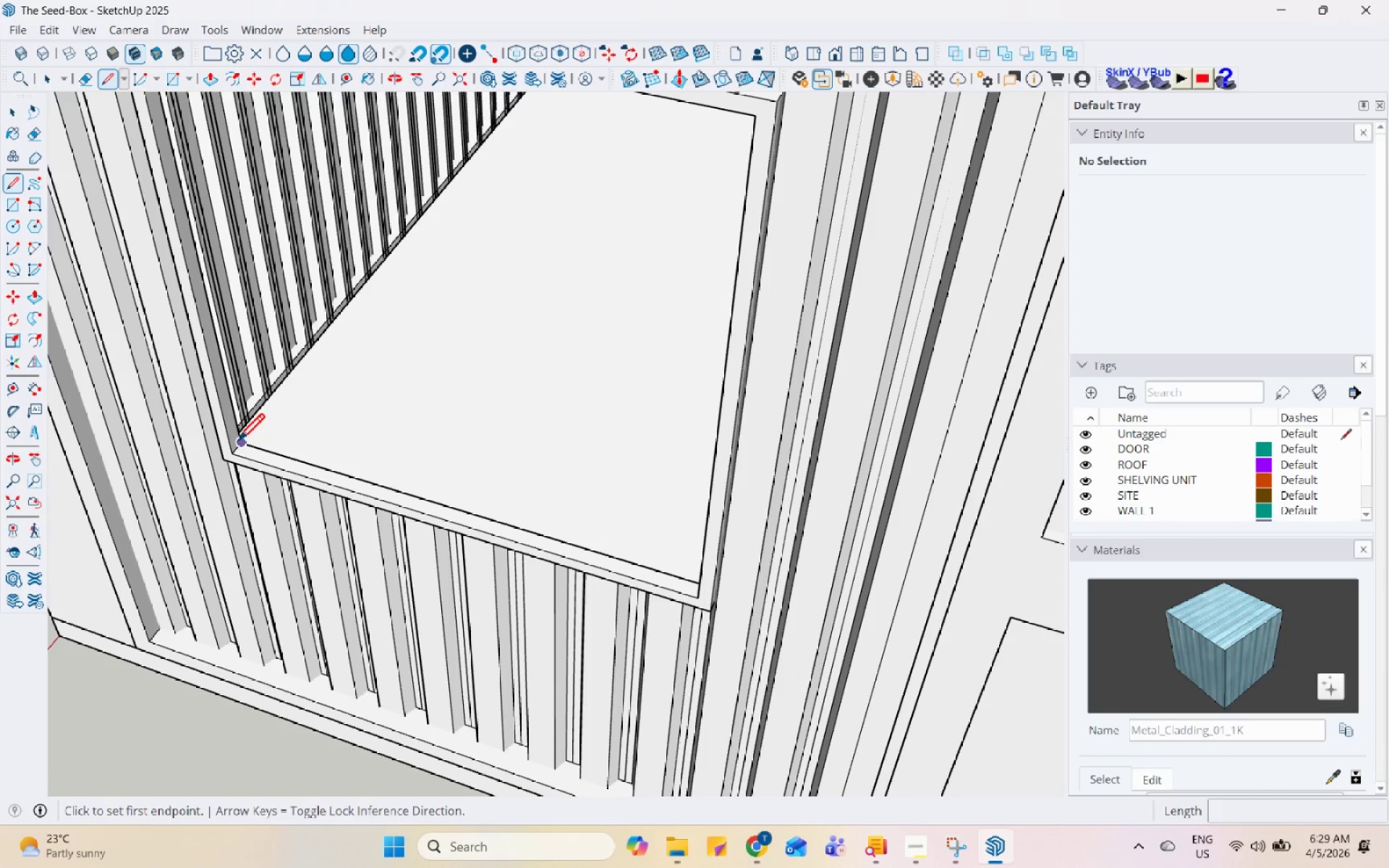 
left_click([346, 335])
 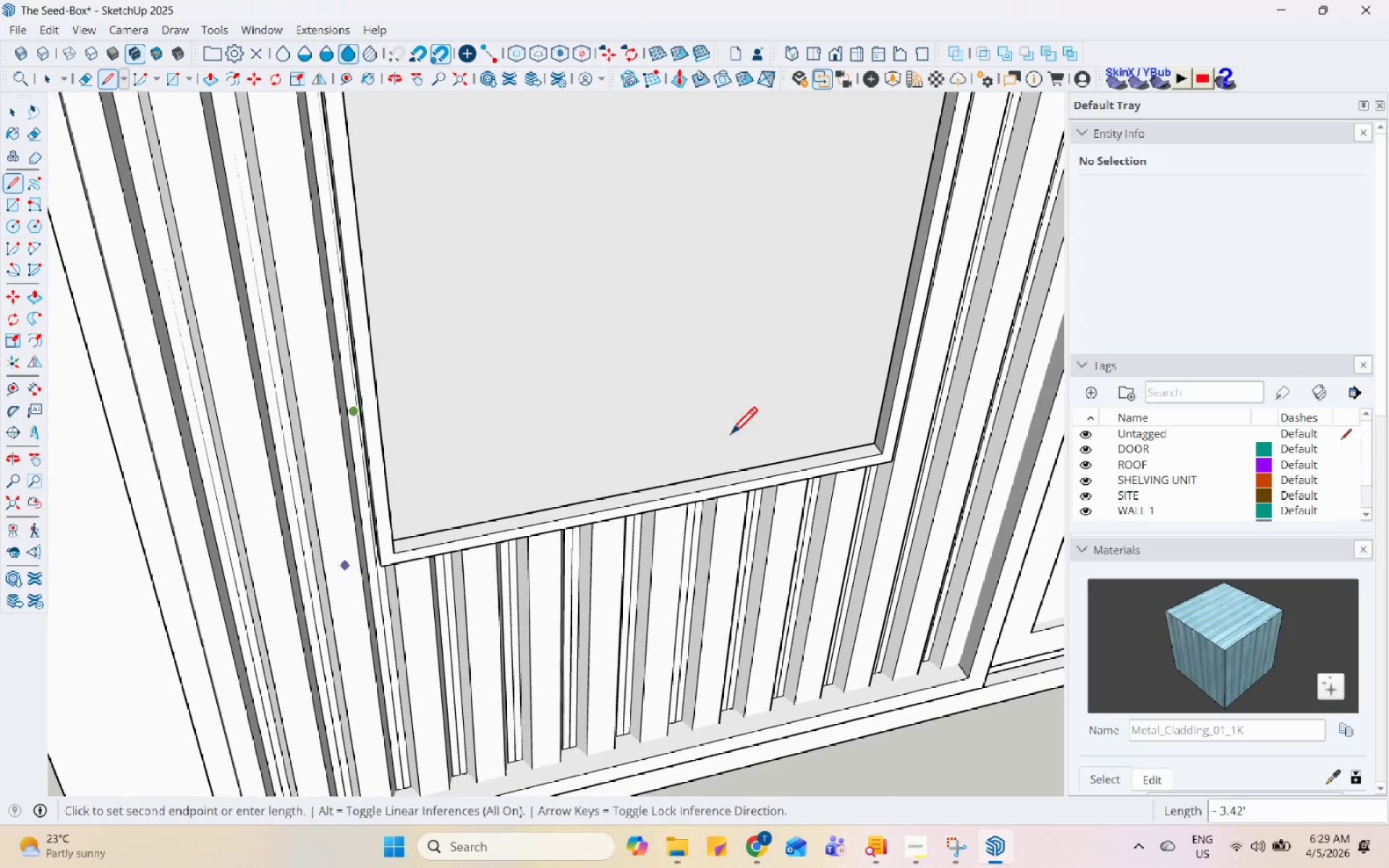 
key(Escape)
 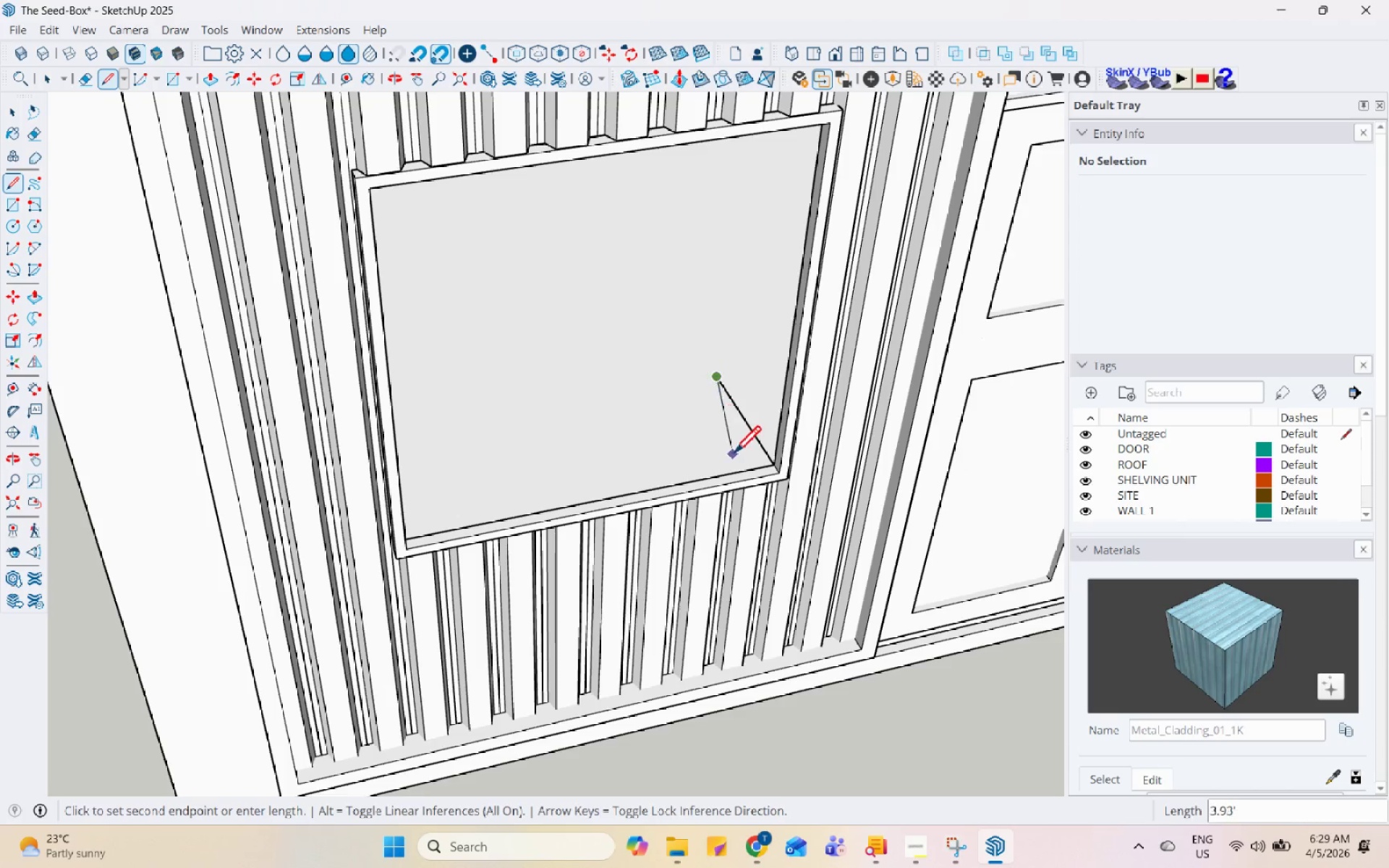 
scroll: coordinate [443, 537], scroll_direction: down, amount: 3.0
 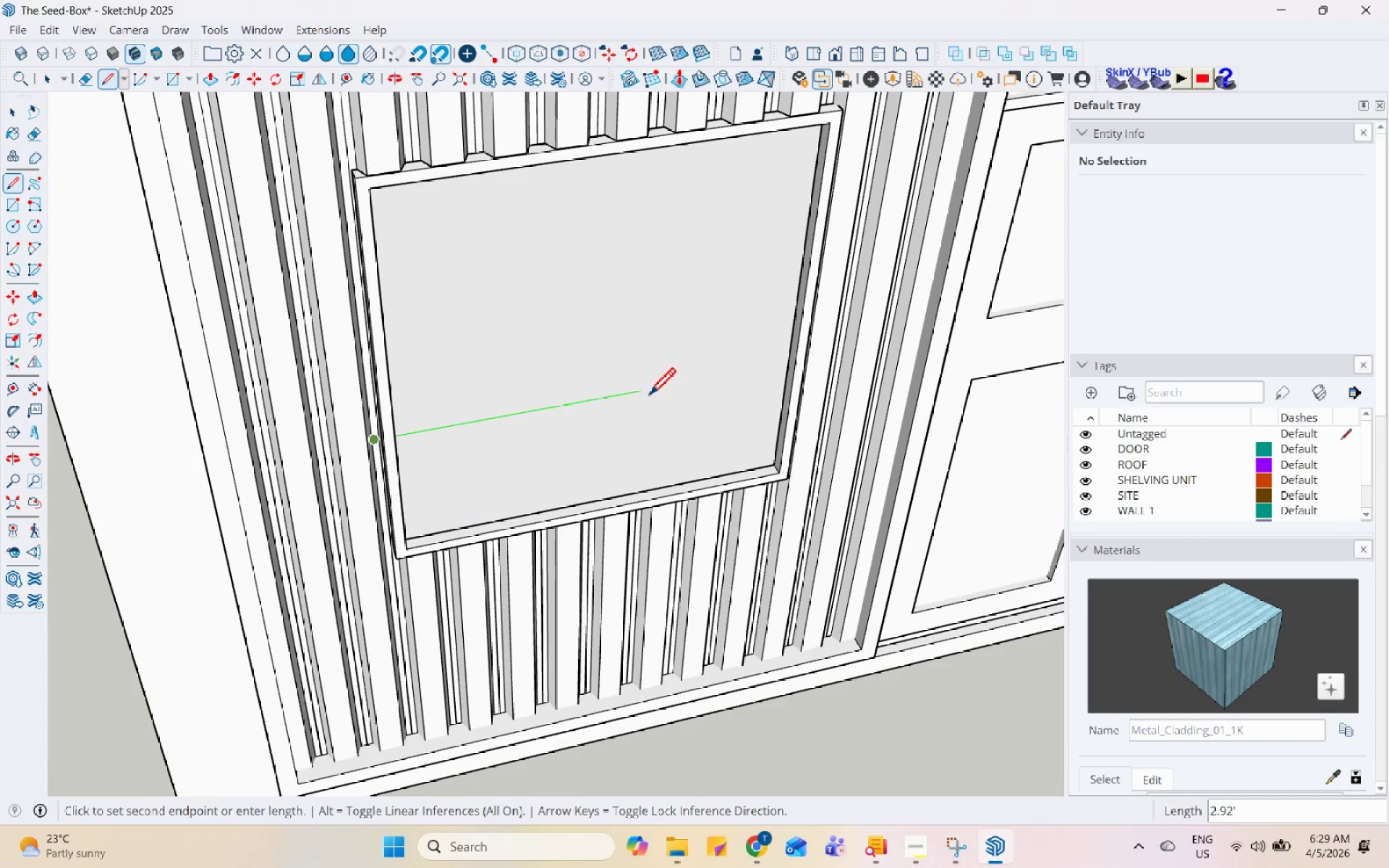 
left_click([396, 359])
 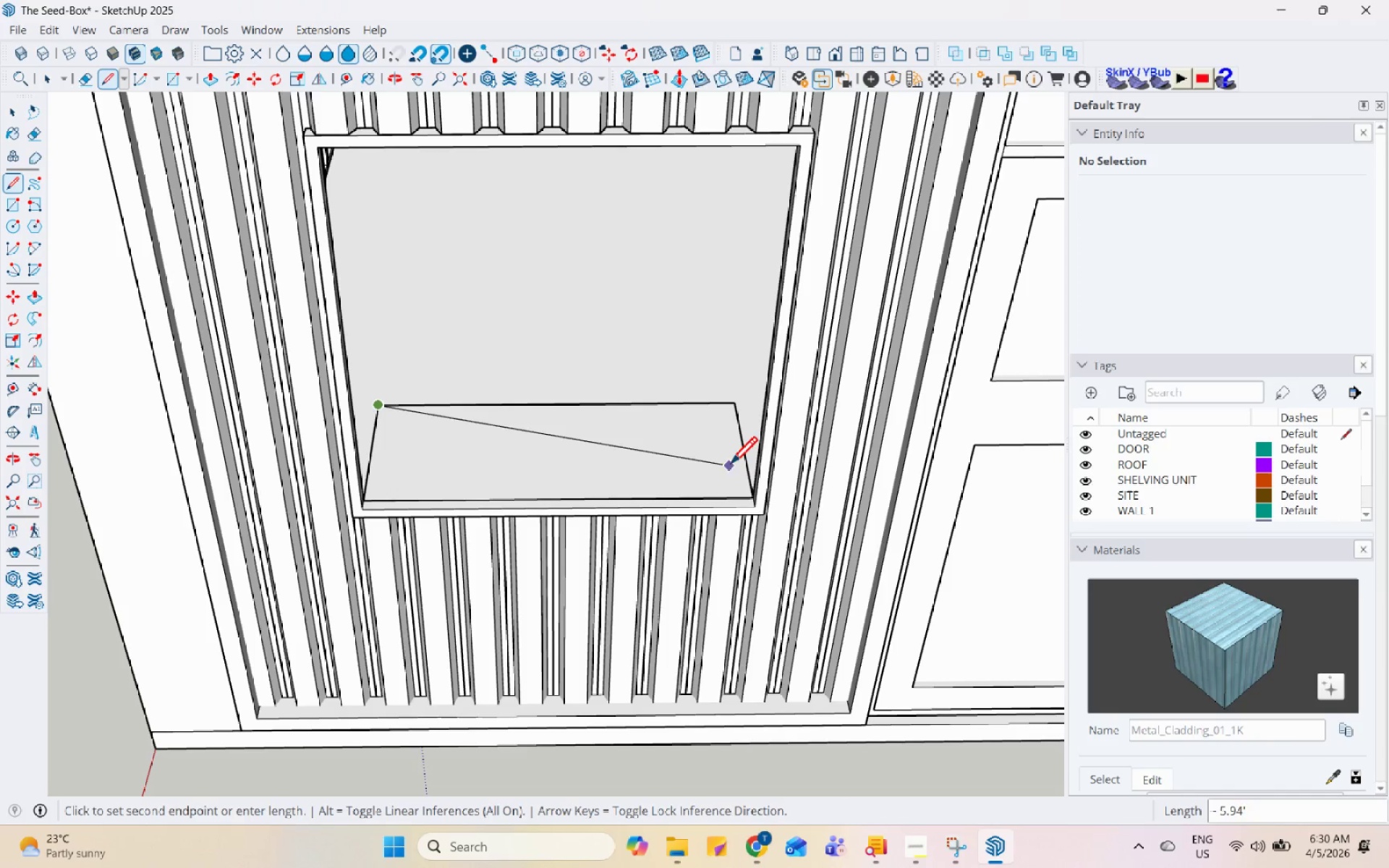 
key(Space)
 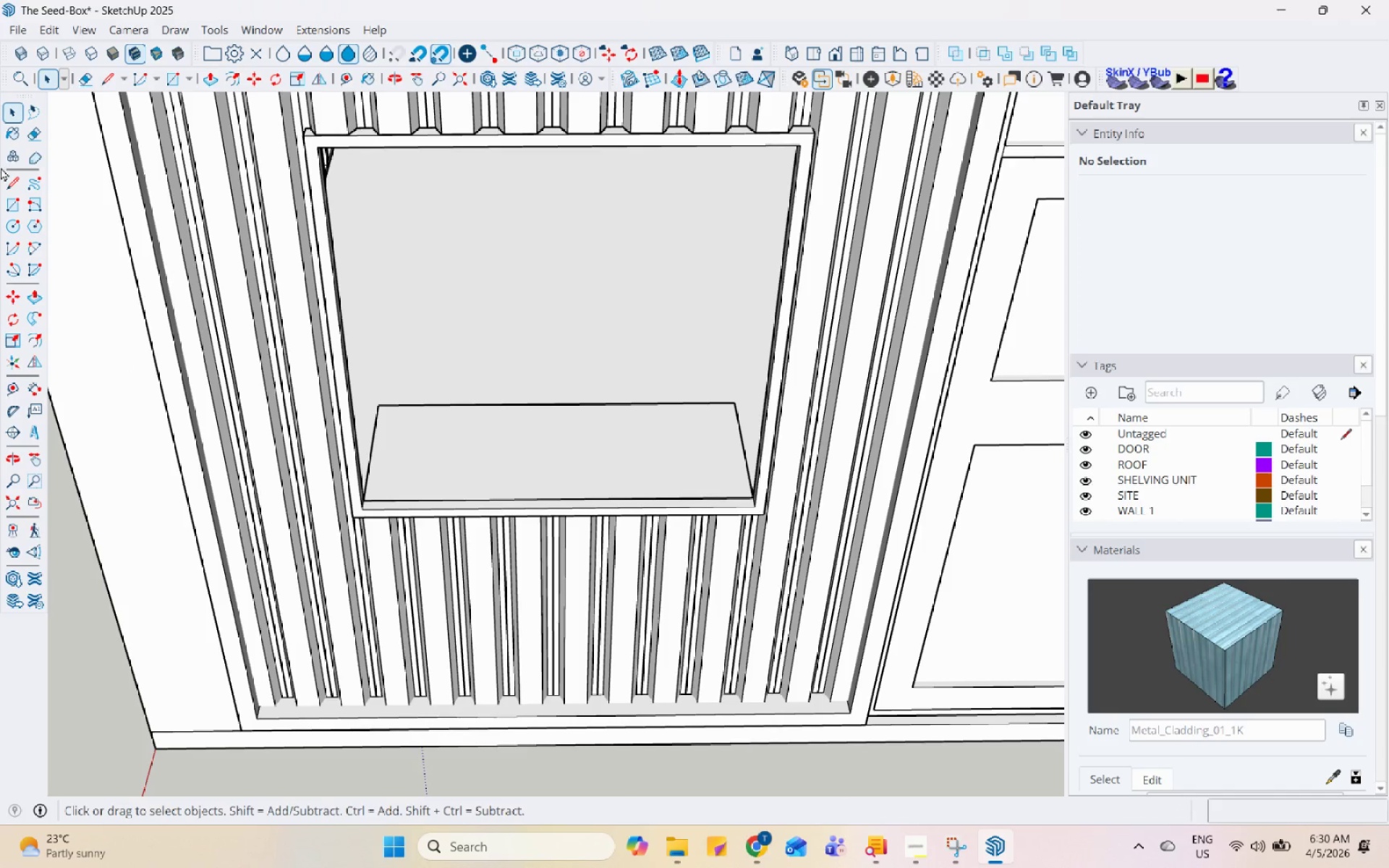 
left_click([11, 179])
 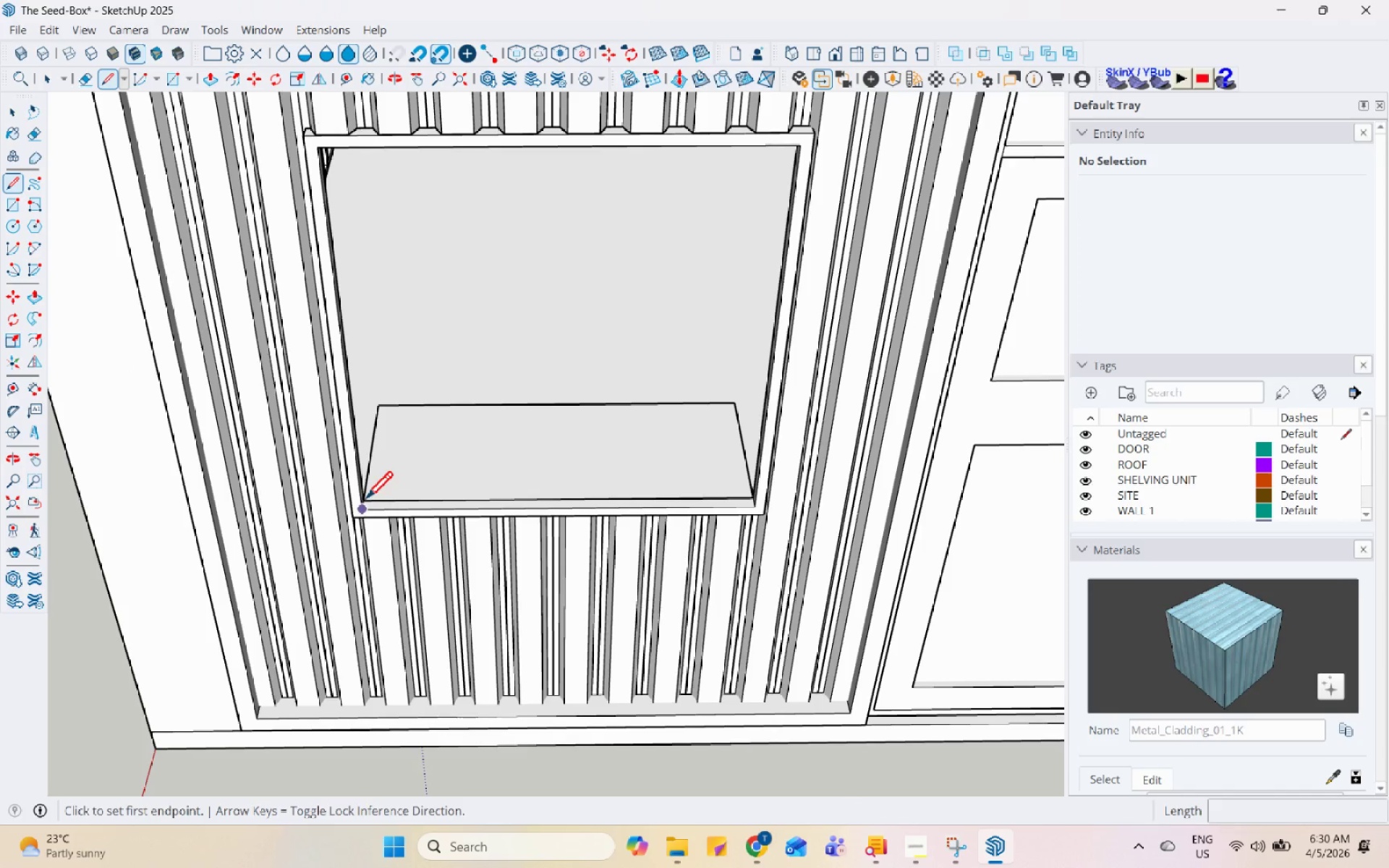 
left_click([370, 498])
 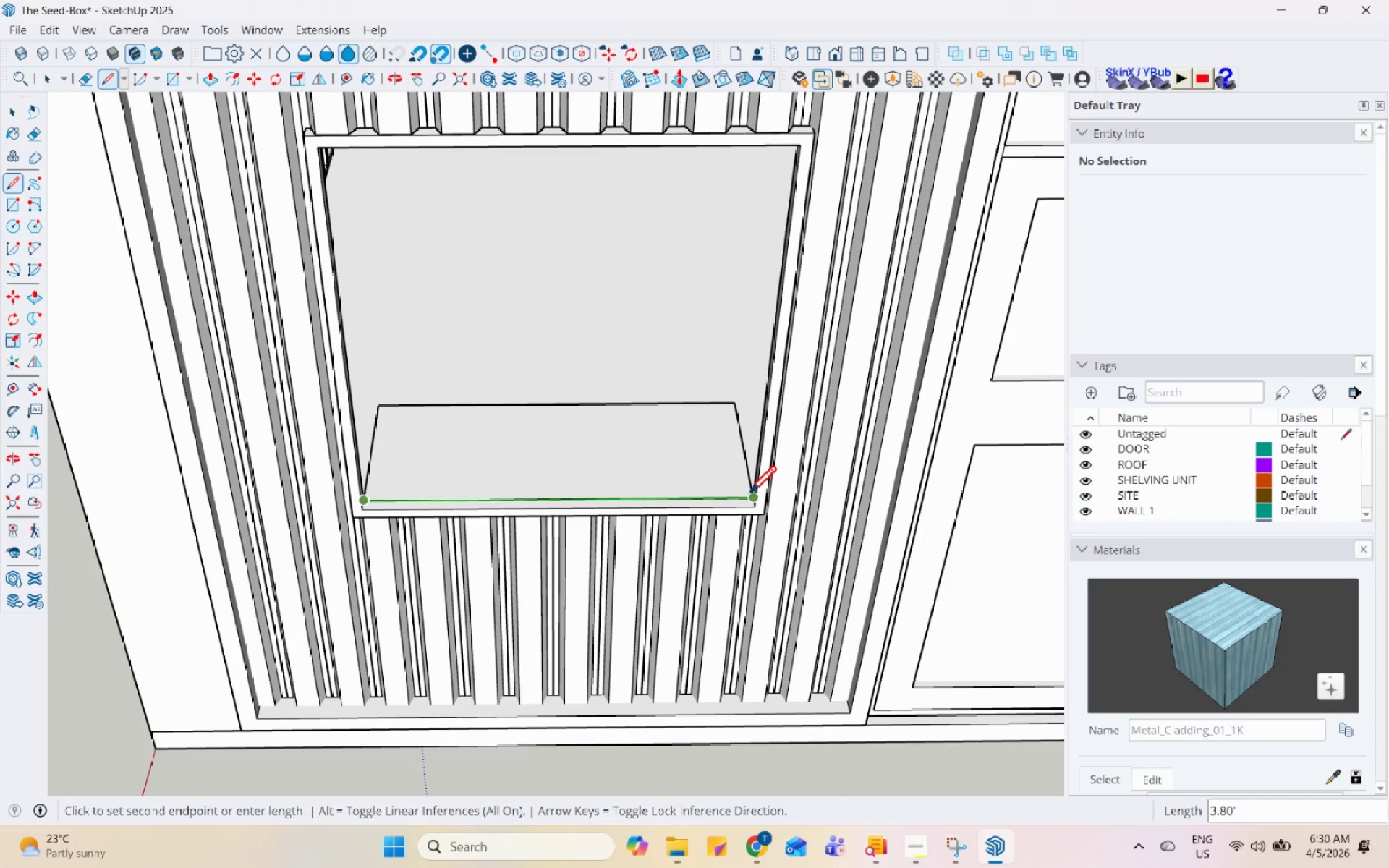 
left_click([749, 495])
 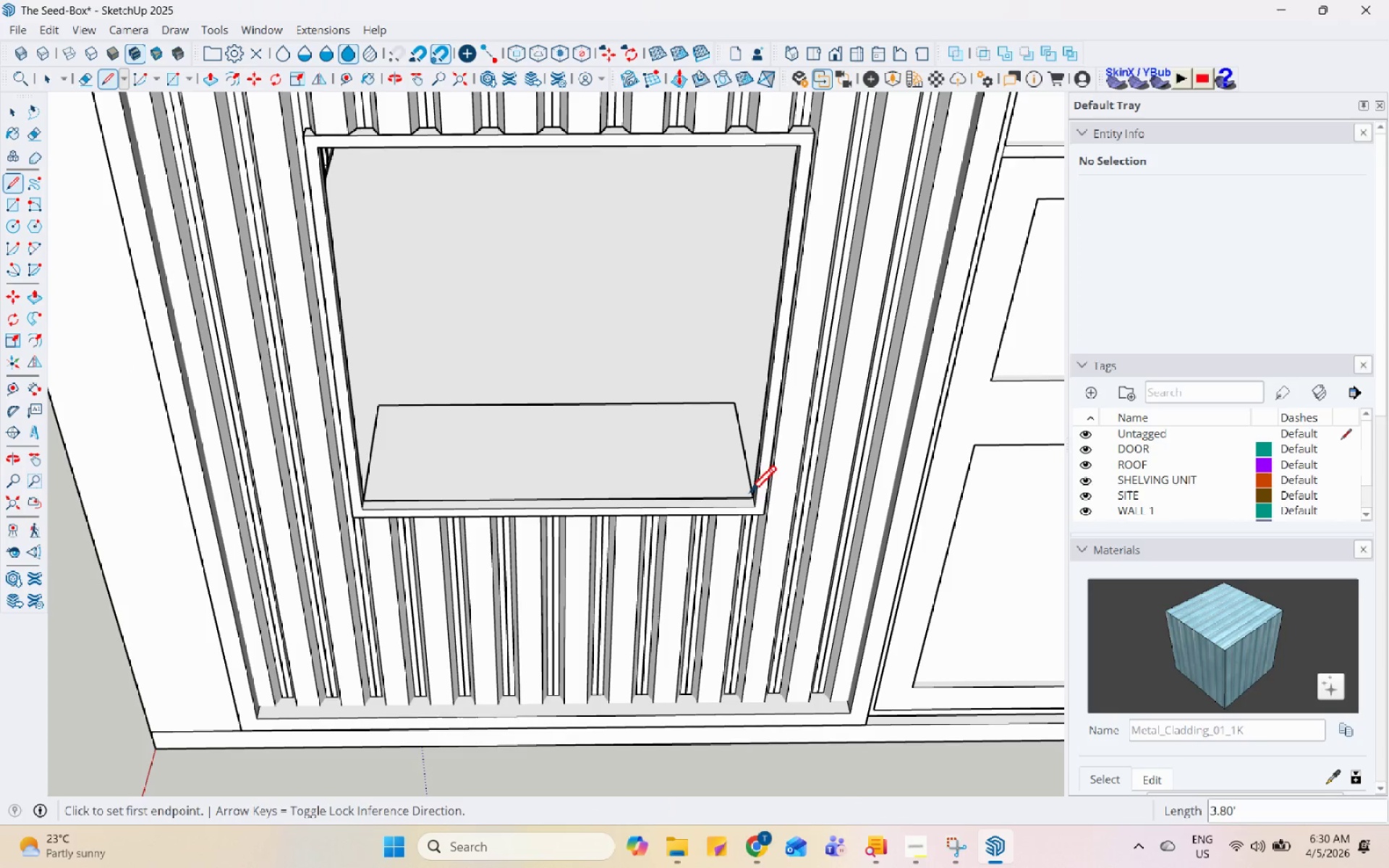 
key(Space)
 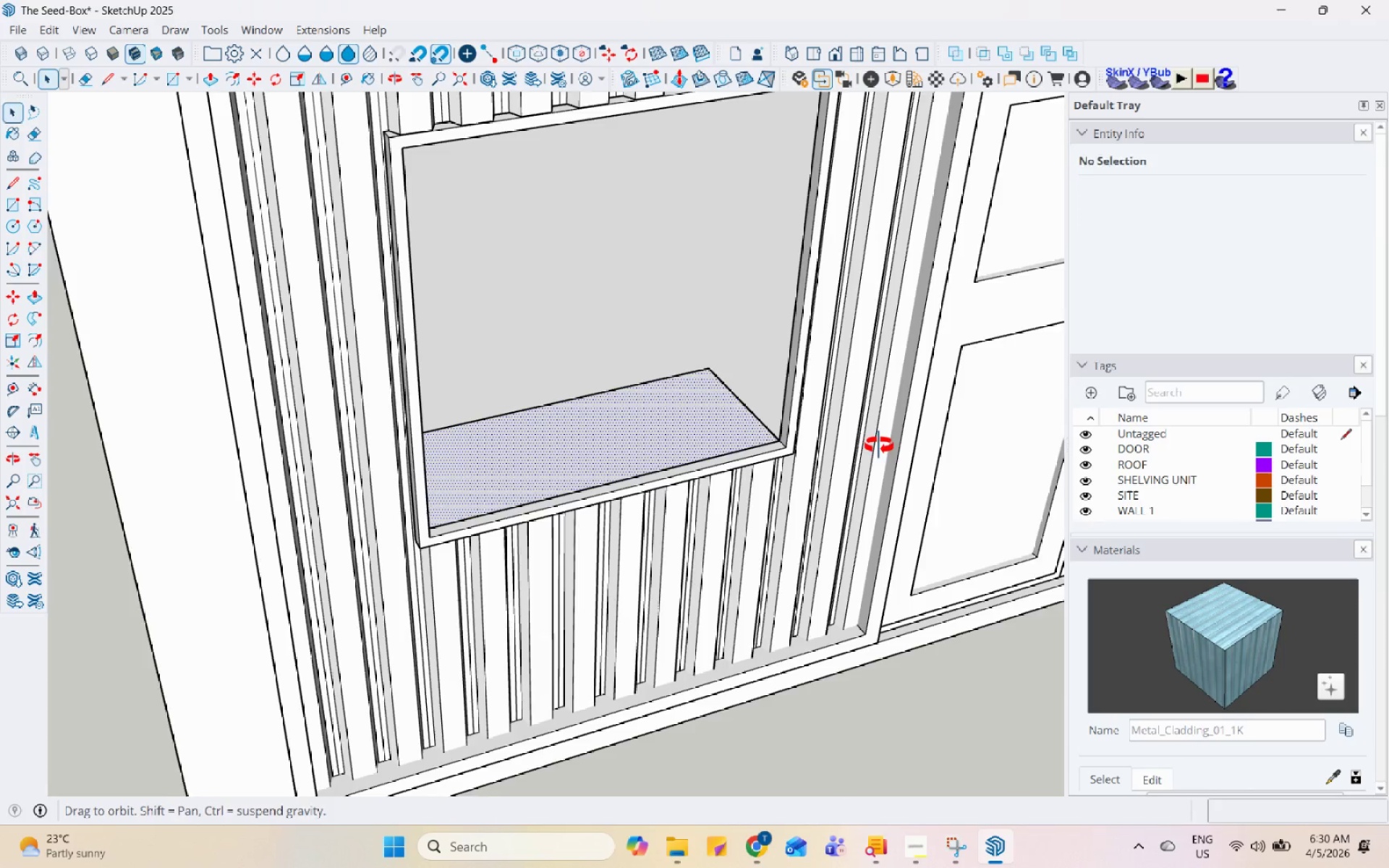 
scroll: coordinate [386, 328], scroll_direction: up, amount: 8.0
 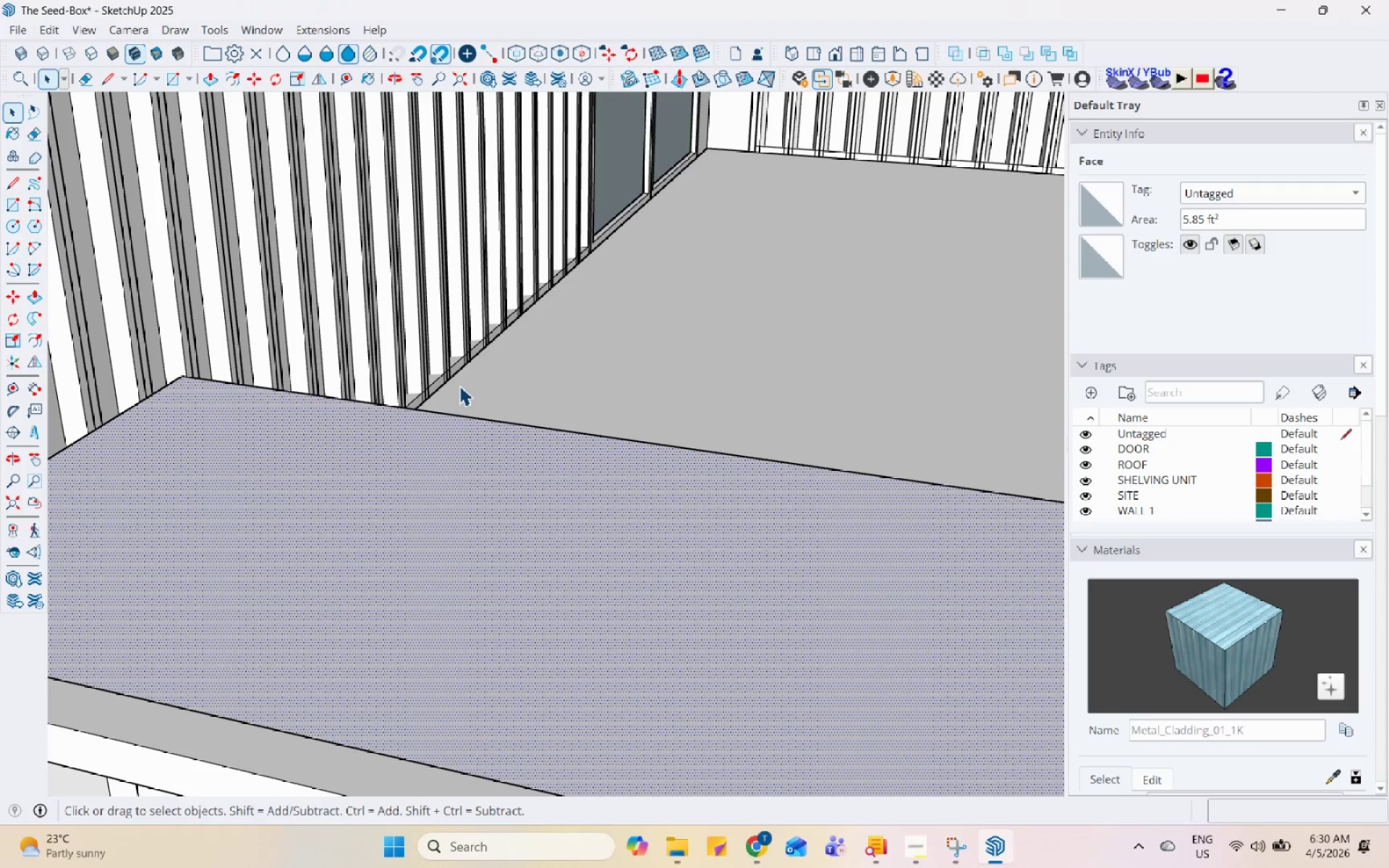 
key(P)
 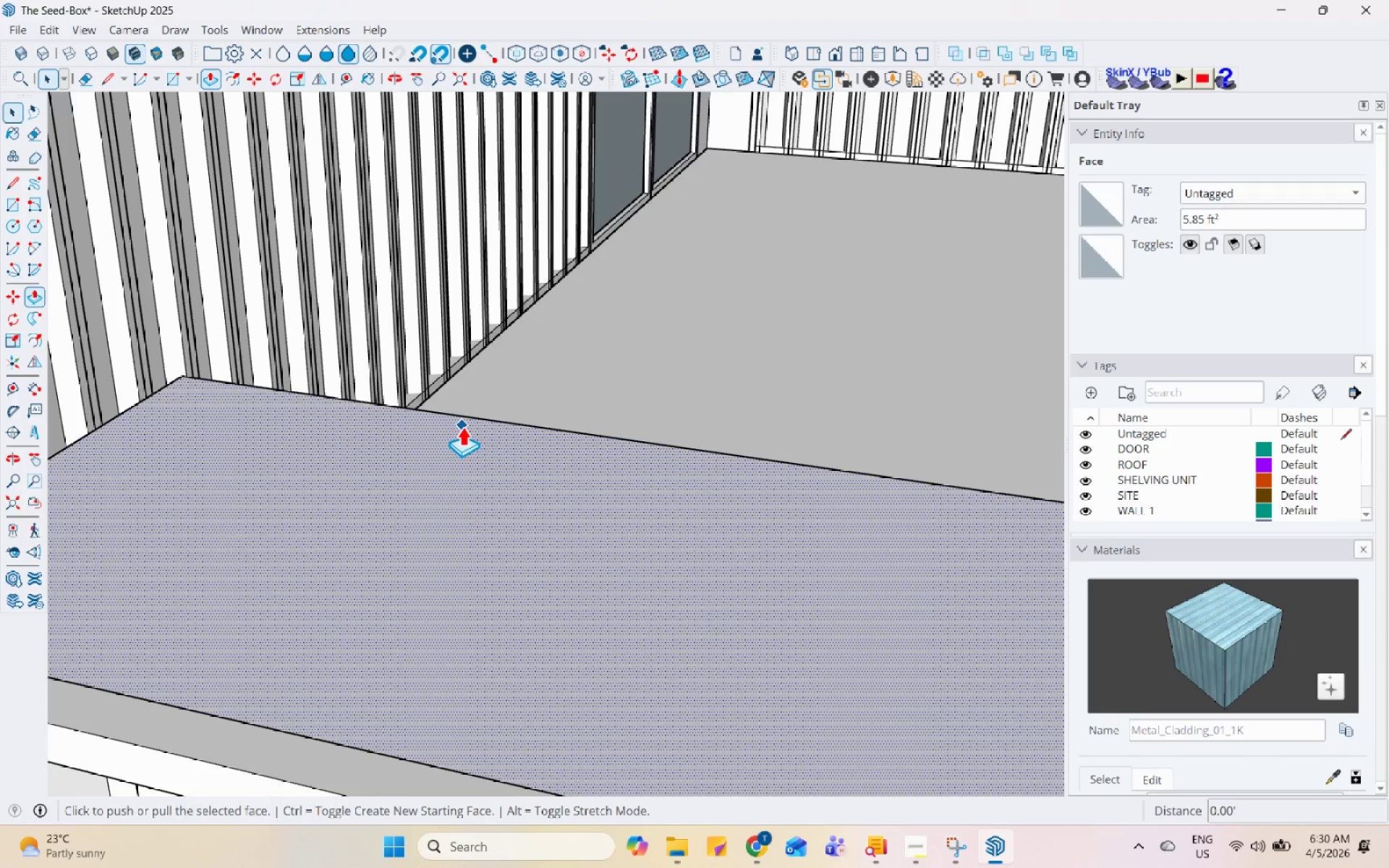 
scroll: coordinate [471, 423], scroll_direction: down, amount: 6.0
 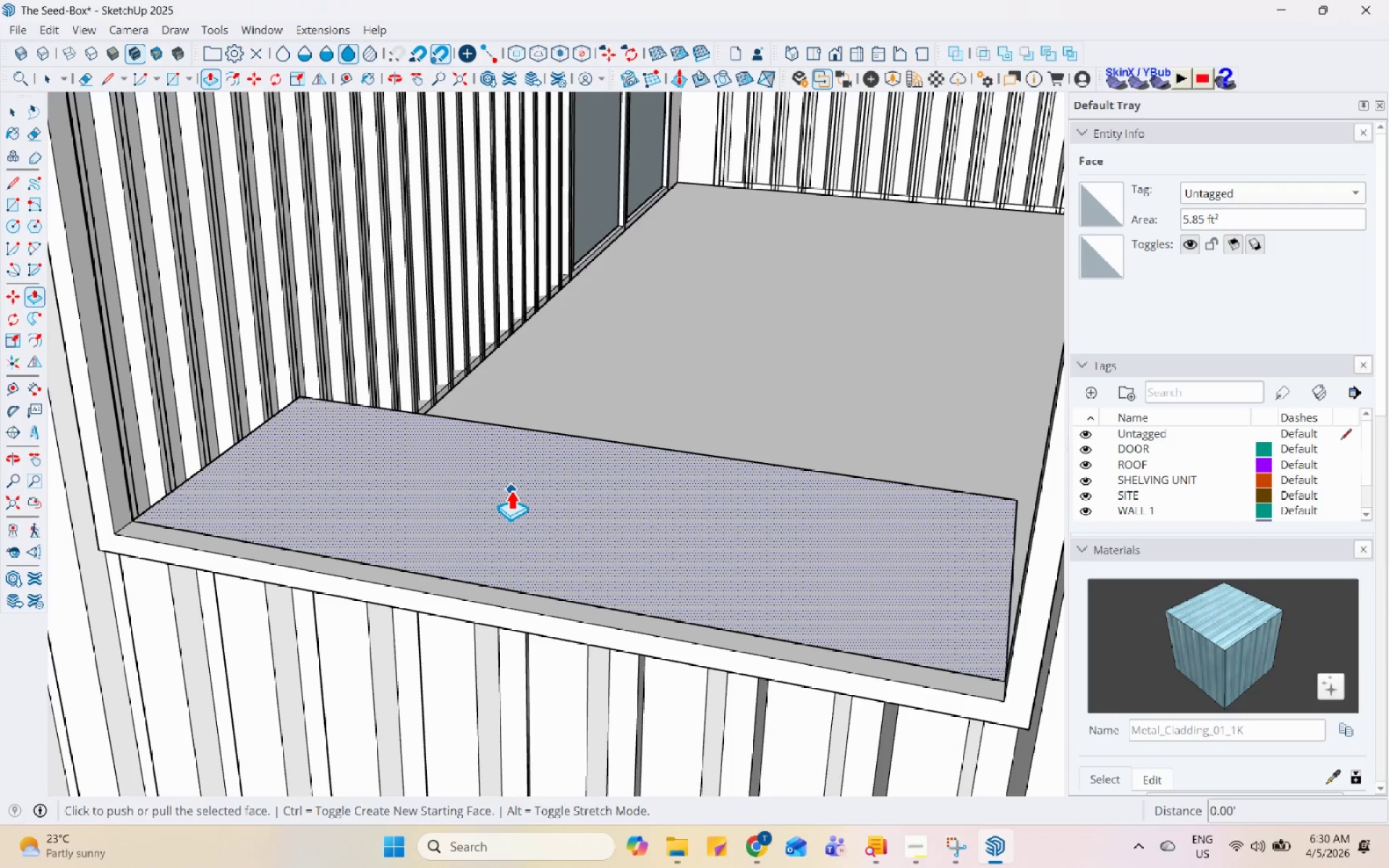 
left_click([511, 490])
 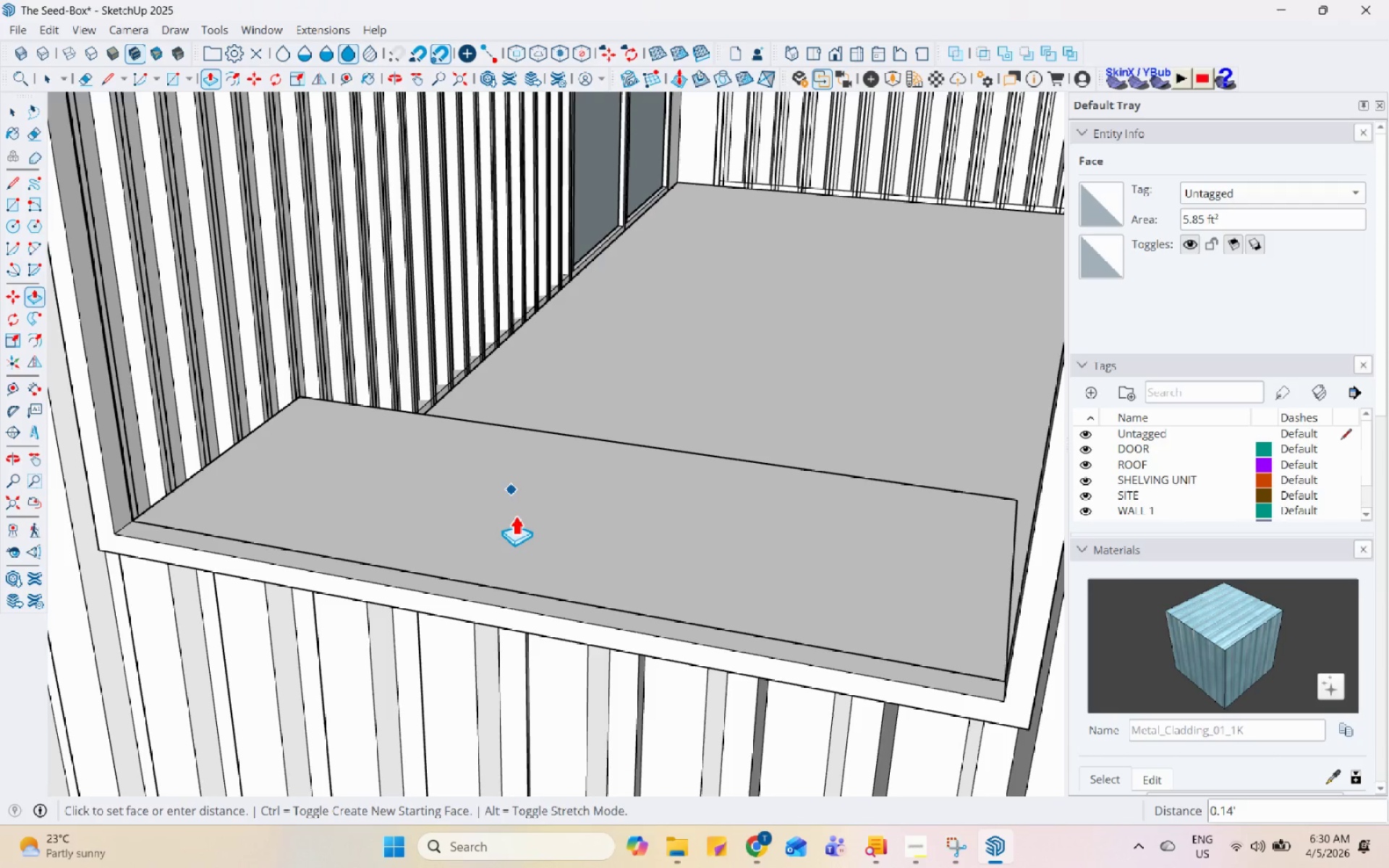 
left_click([515, 515])
 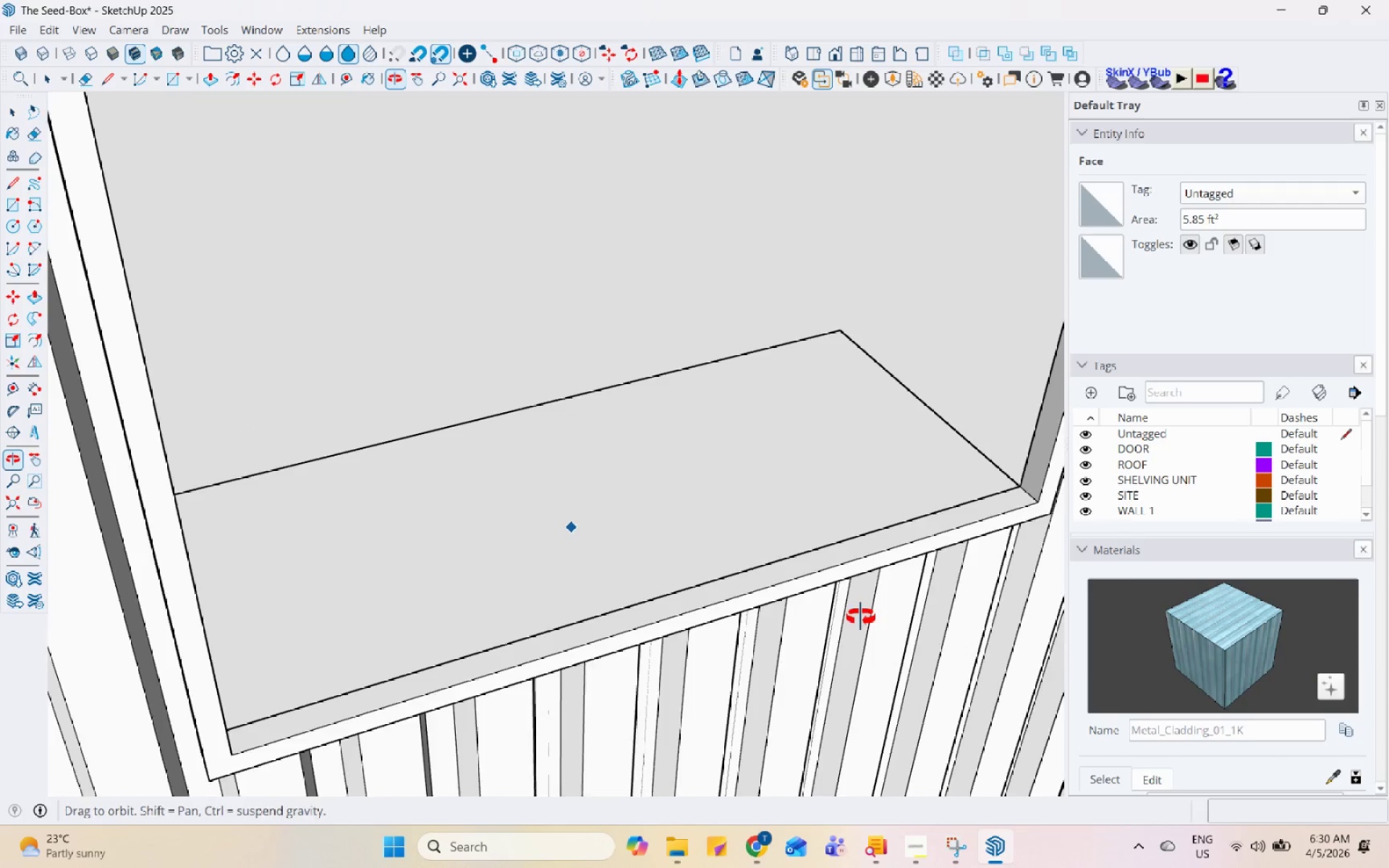 
key(Space)
 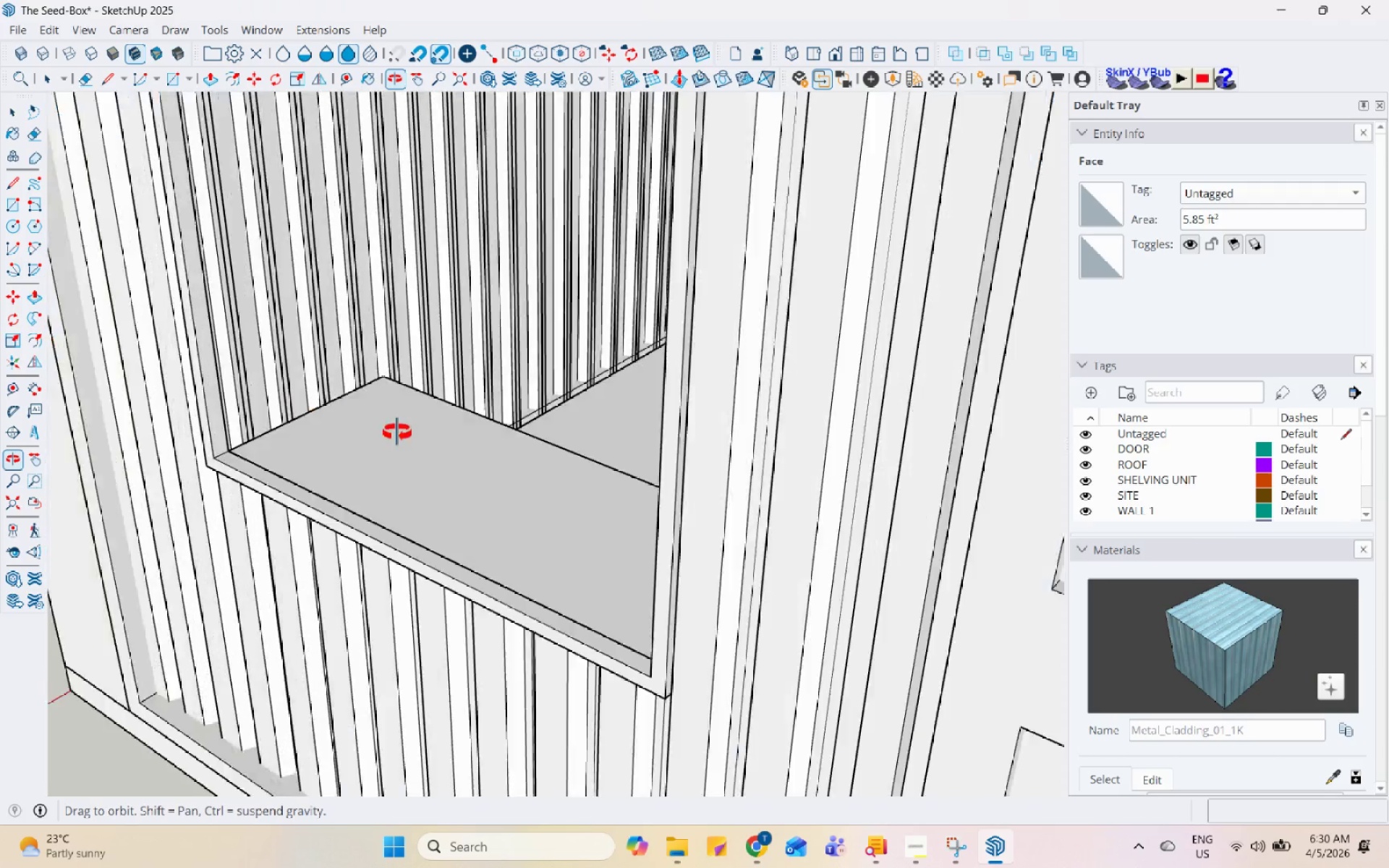 
scroll: coordinate [765, 502], scroll_direction: down, amount: 4.0
 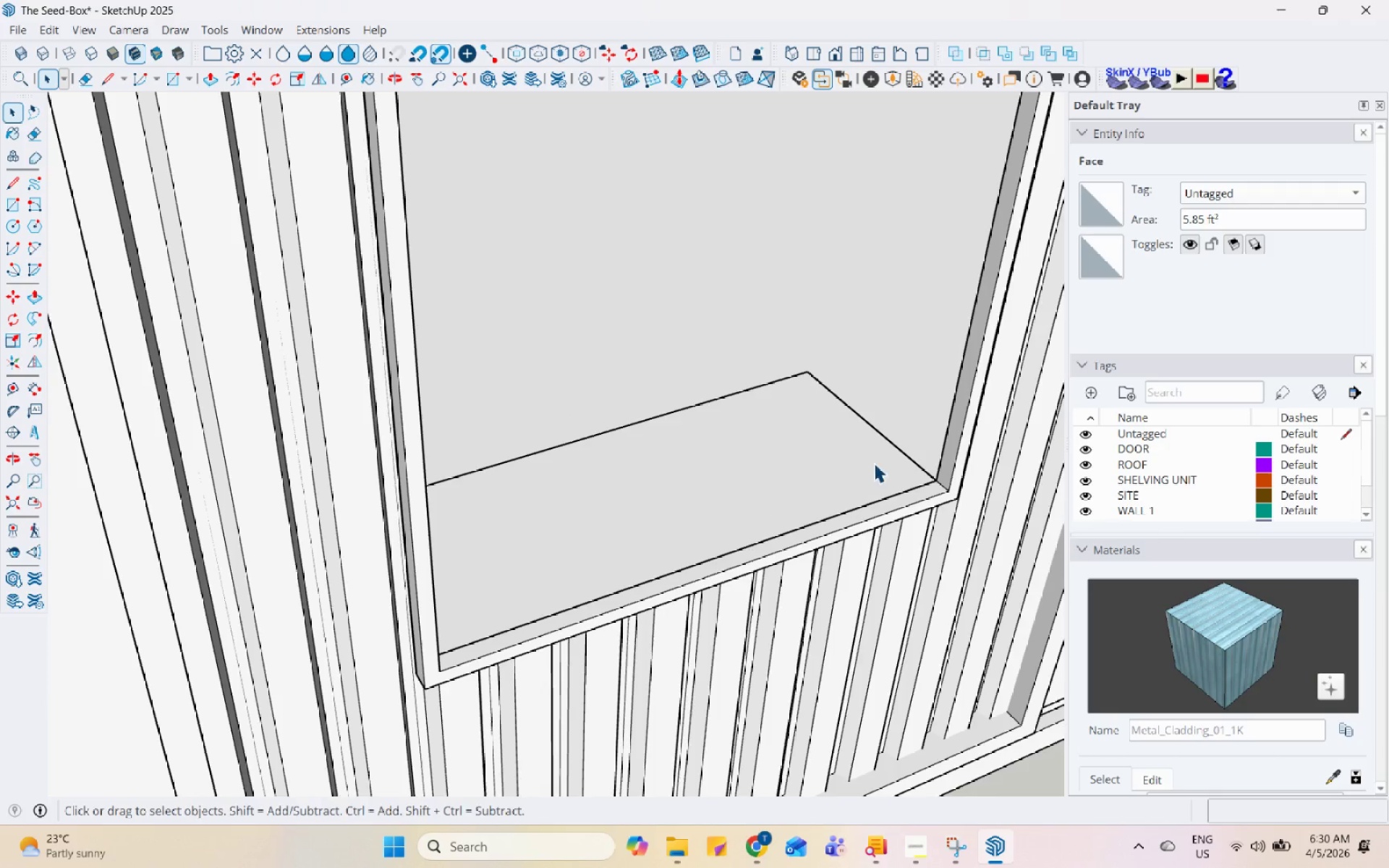 
scroll: coordinate [829, 379], scroll_direction: up, amount: 10.0
 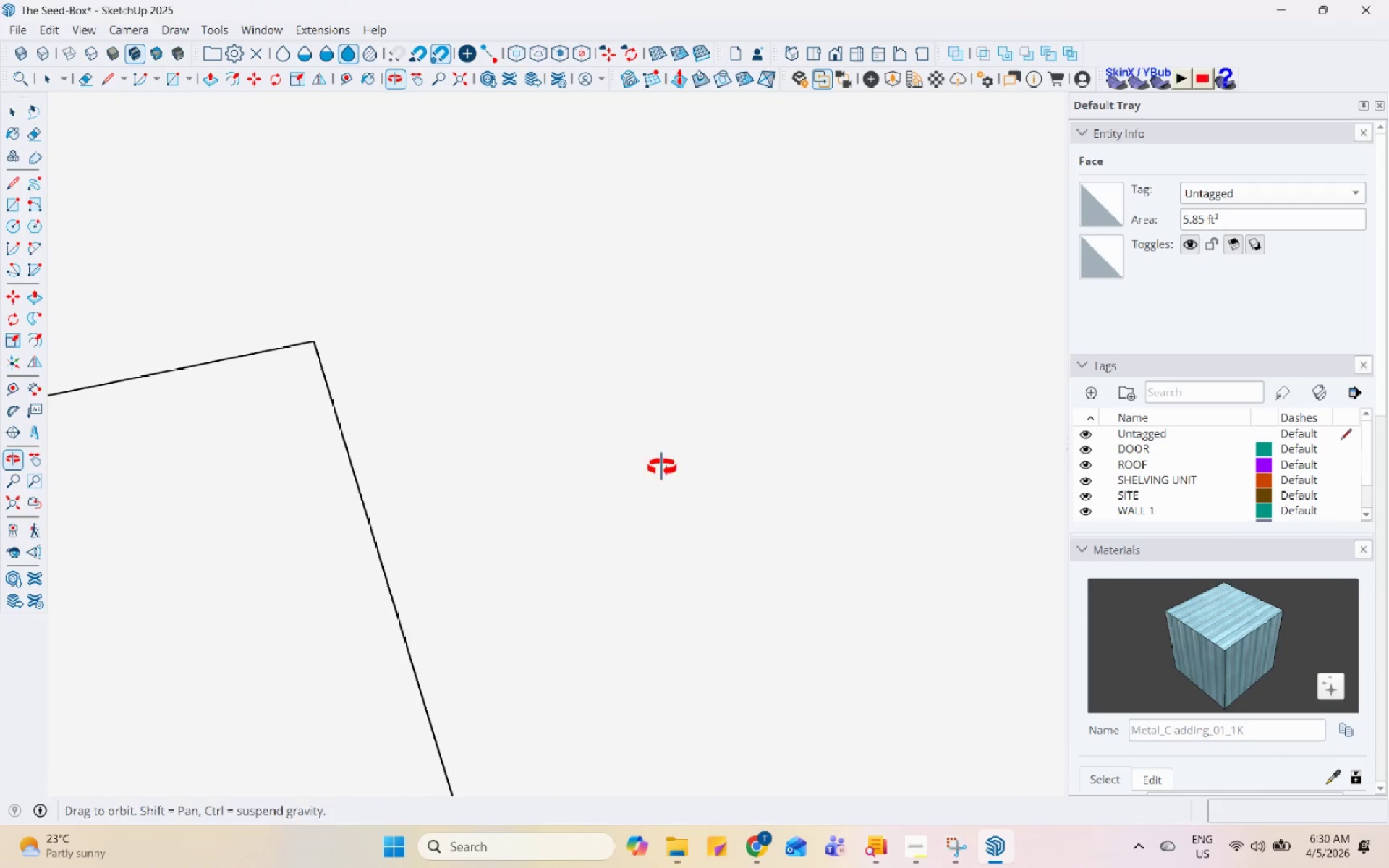 
double_click([681, 409])
 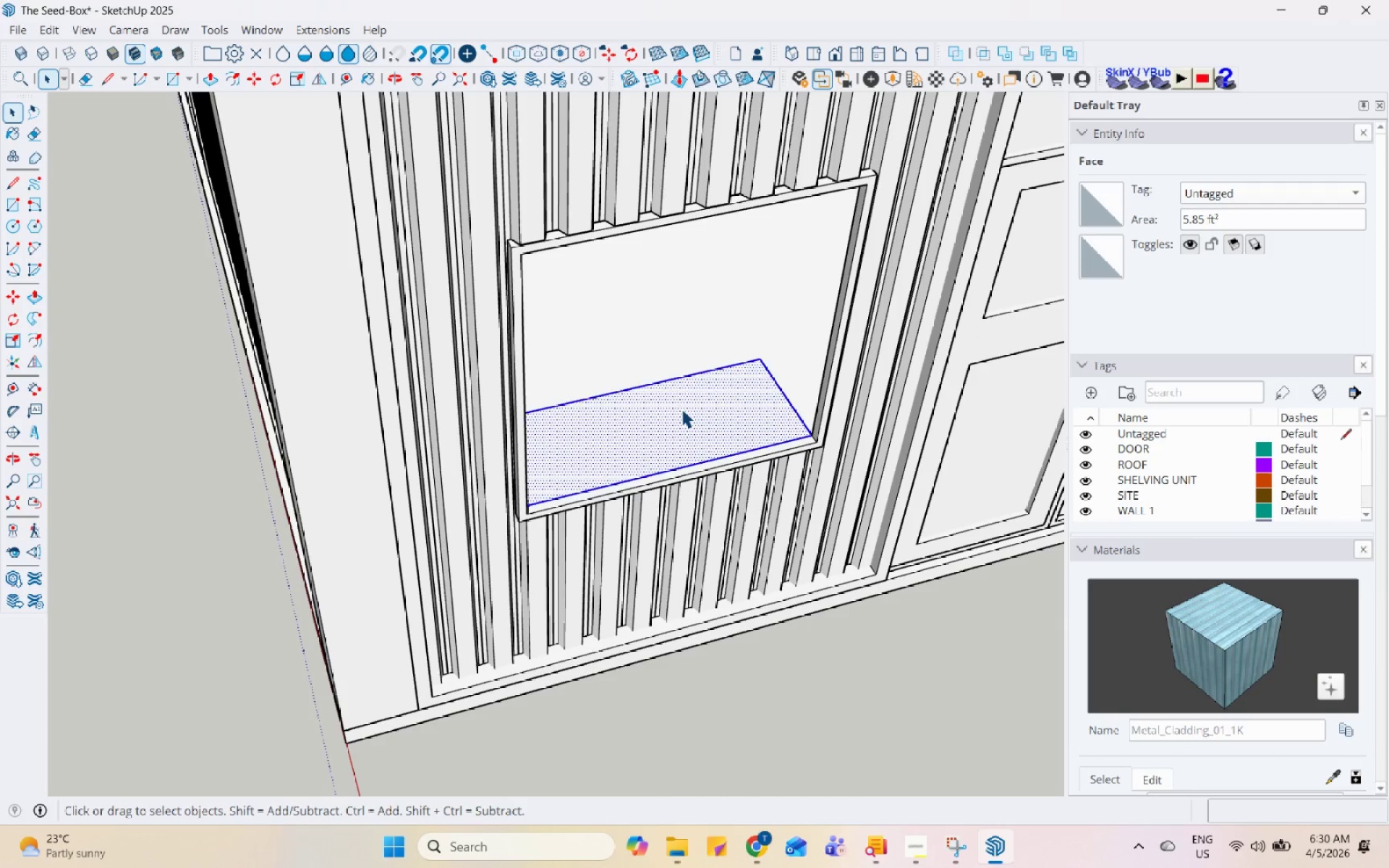 
scroll: coordinate [783, 370], scroll_direction: down, amount: 15.0
 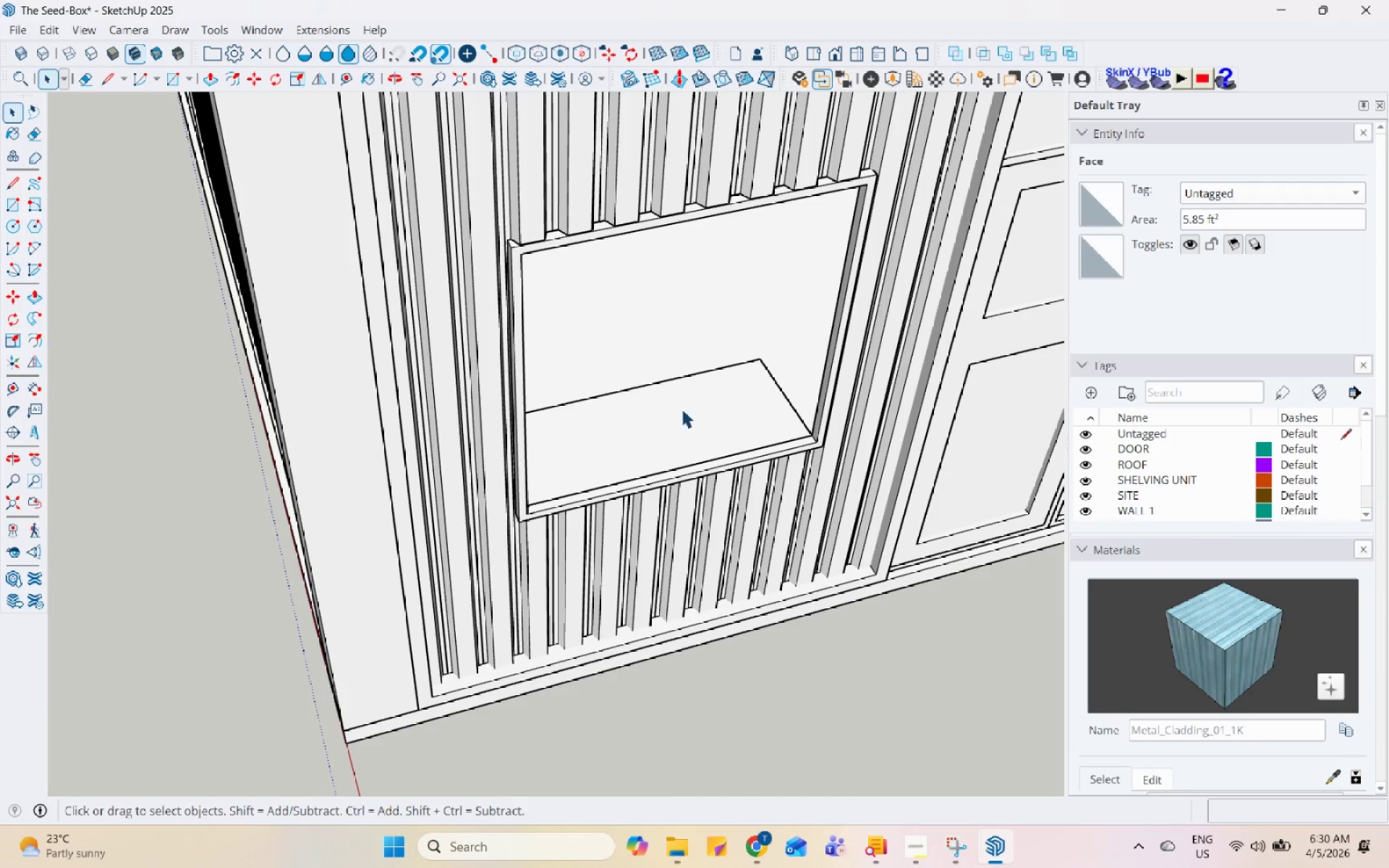 
triple_click([681, 409])
 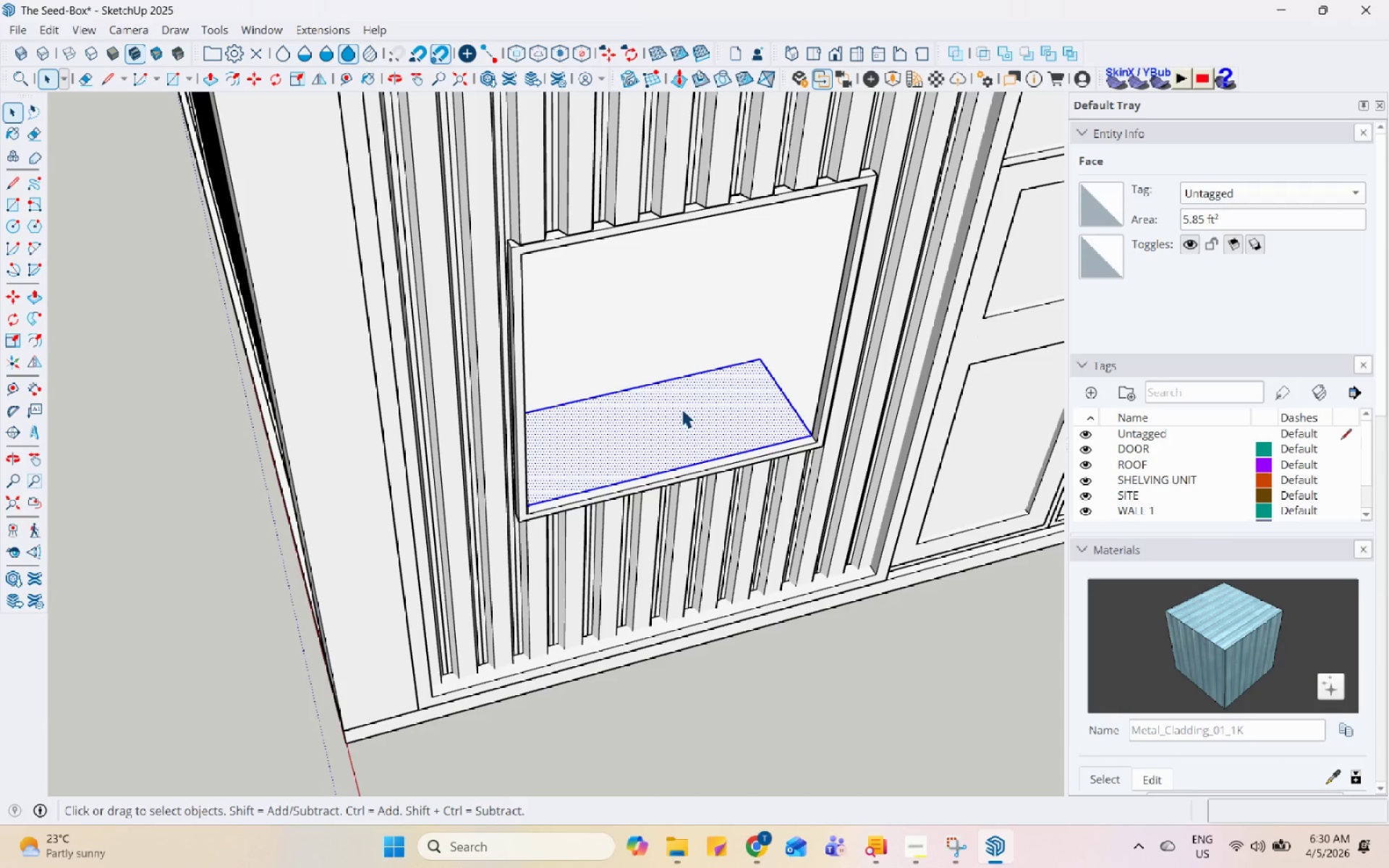 
right_click([681, 409])
 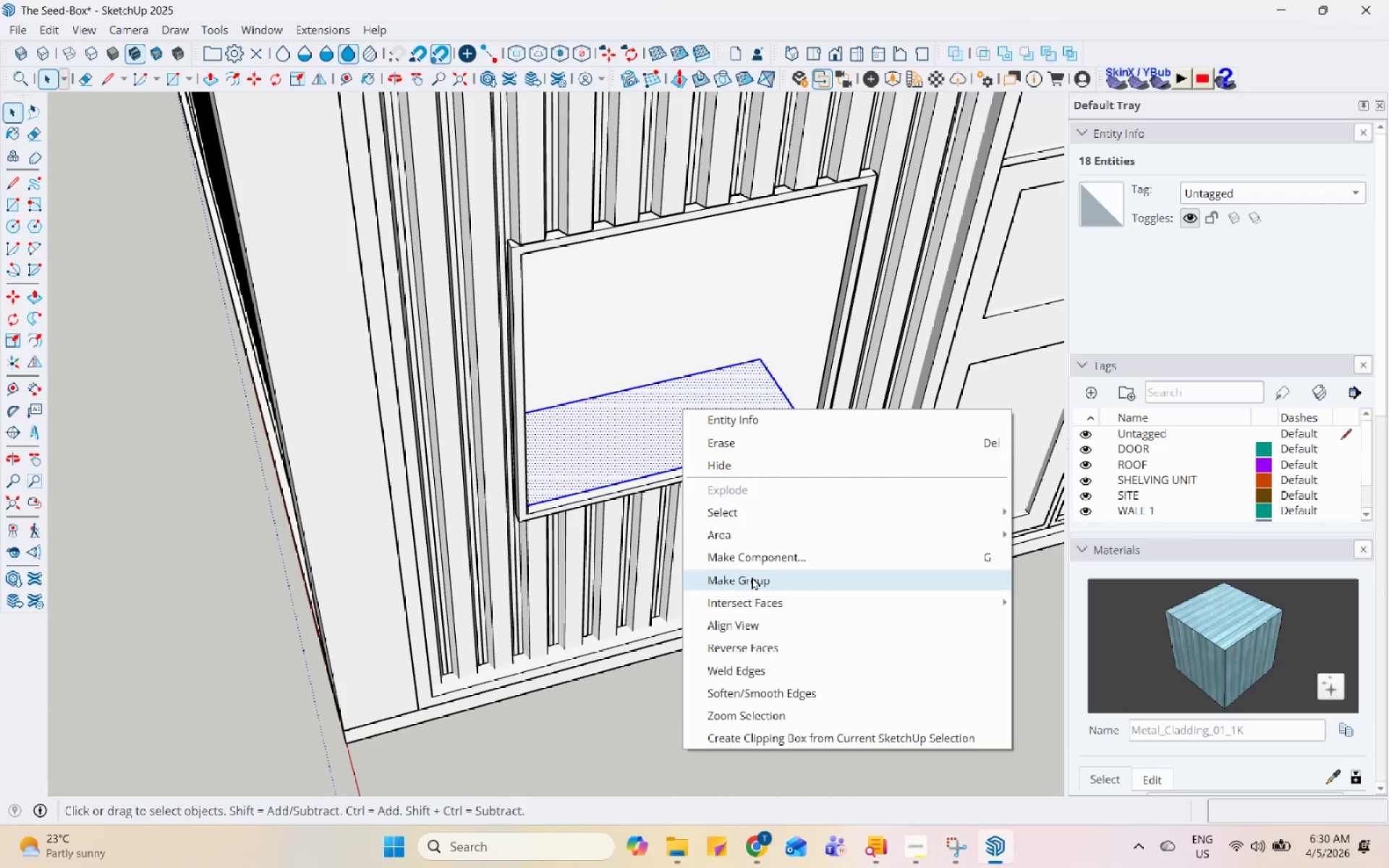 
left_click([752, 576])
 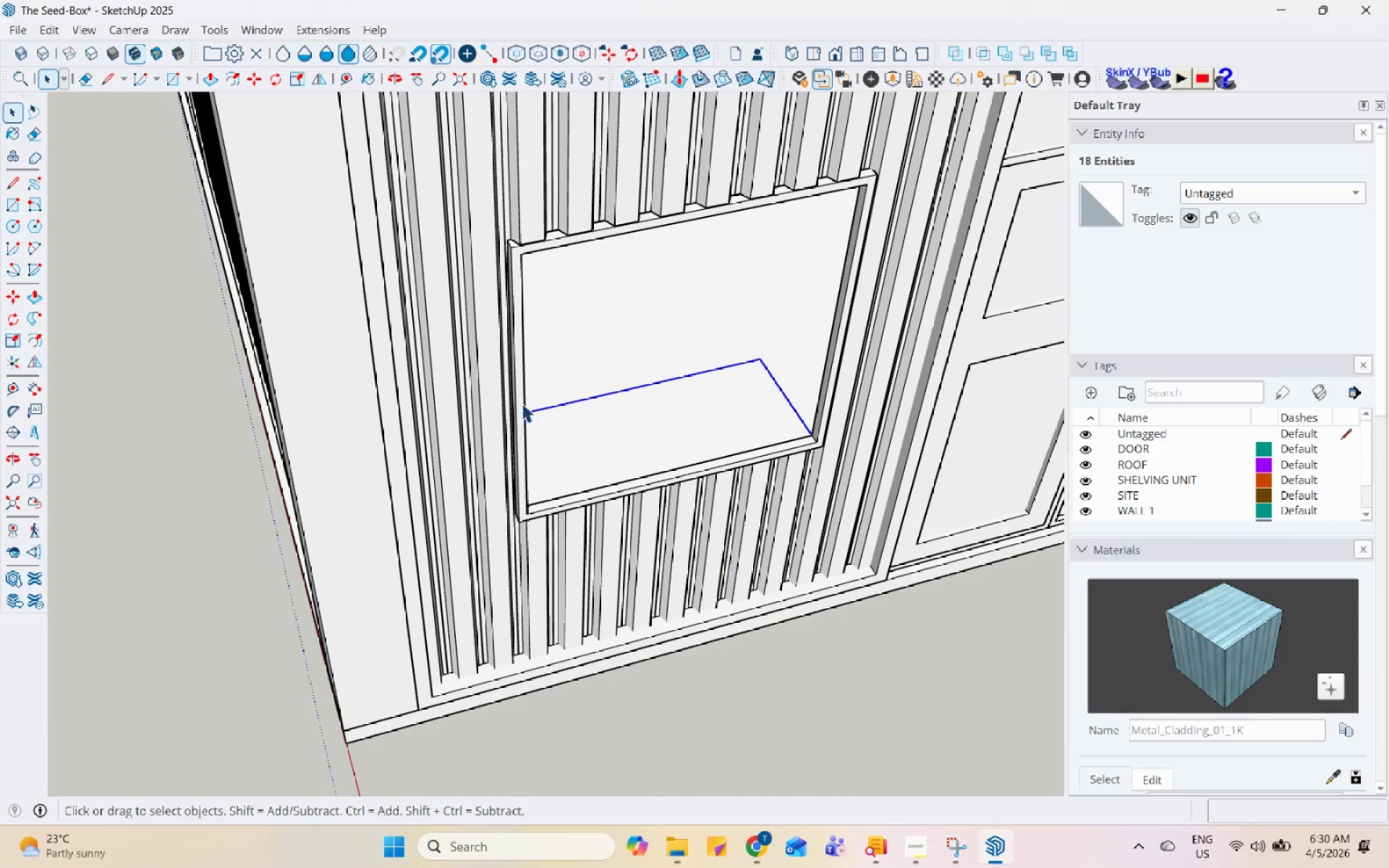 
left_click([778, 639])
 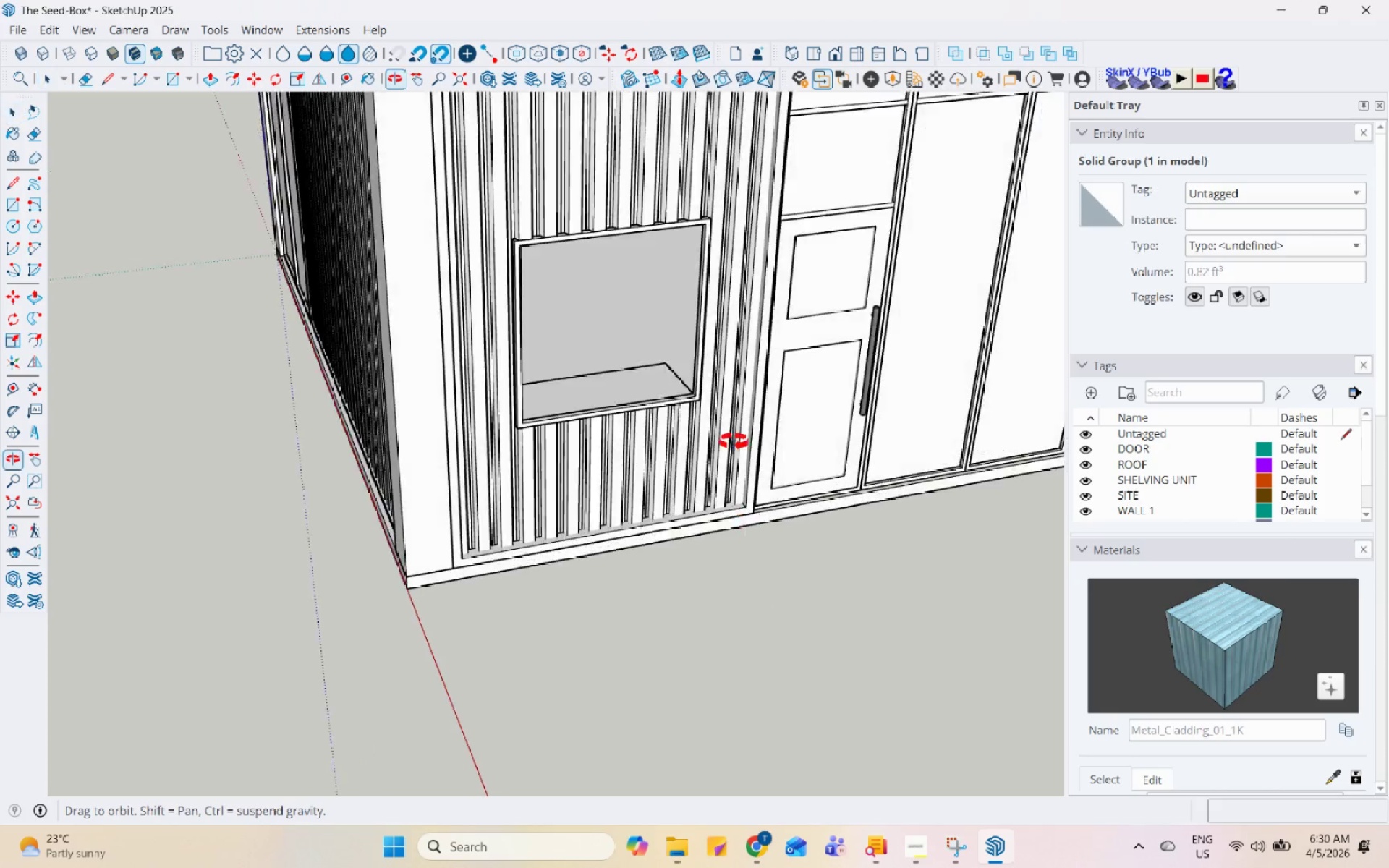 
scroll: coordinate [311, 652], scroll_direction: down, amount: 15.0
 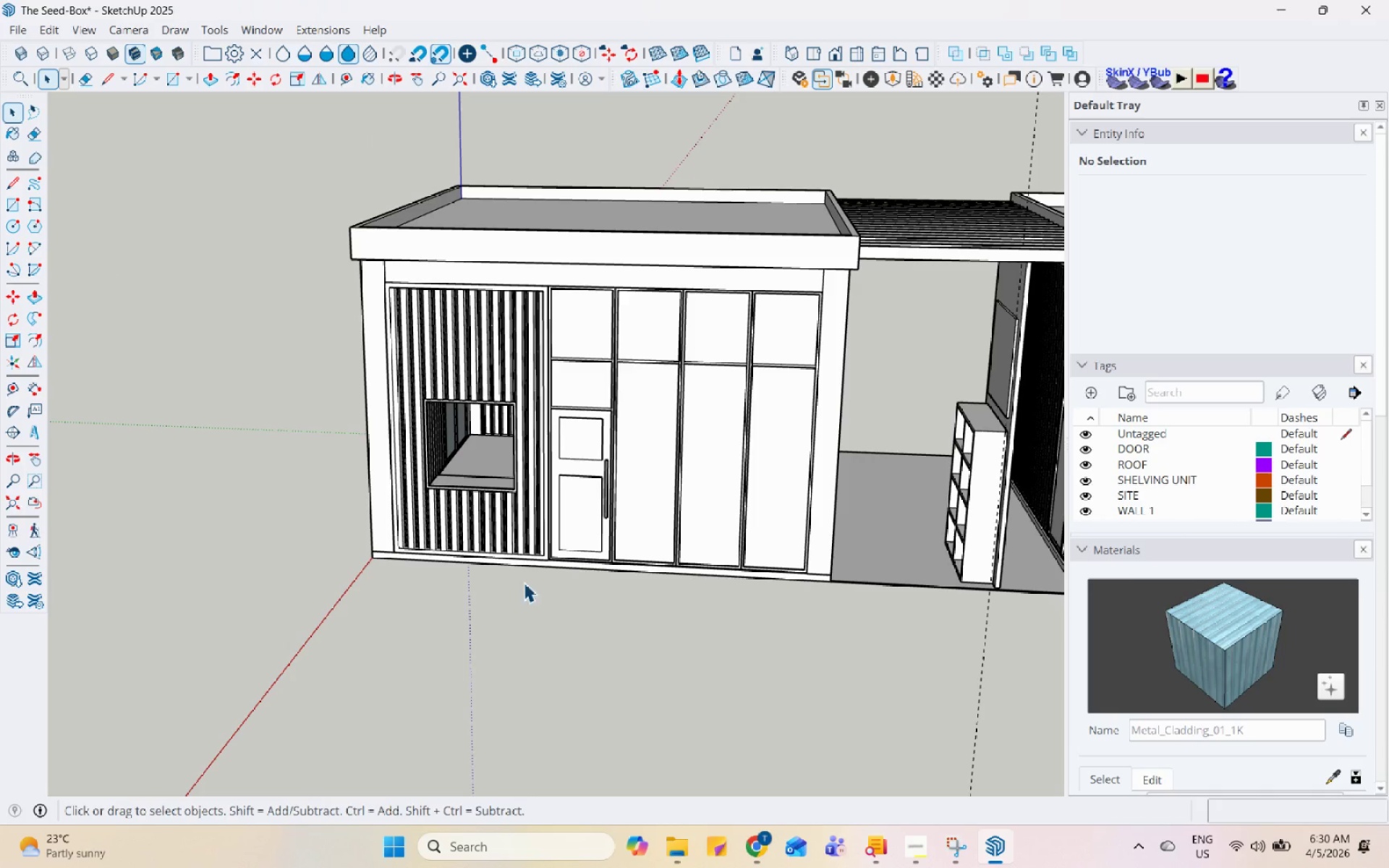 
scroll: coordinate [665, 432], scroll_direction: up, amount: 4.0
 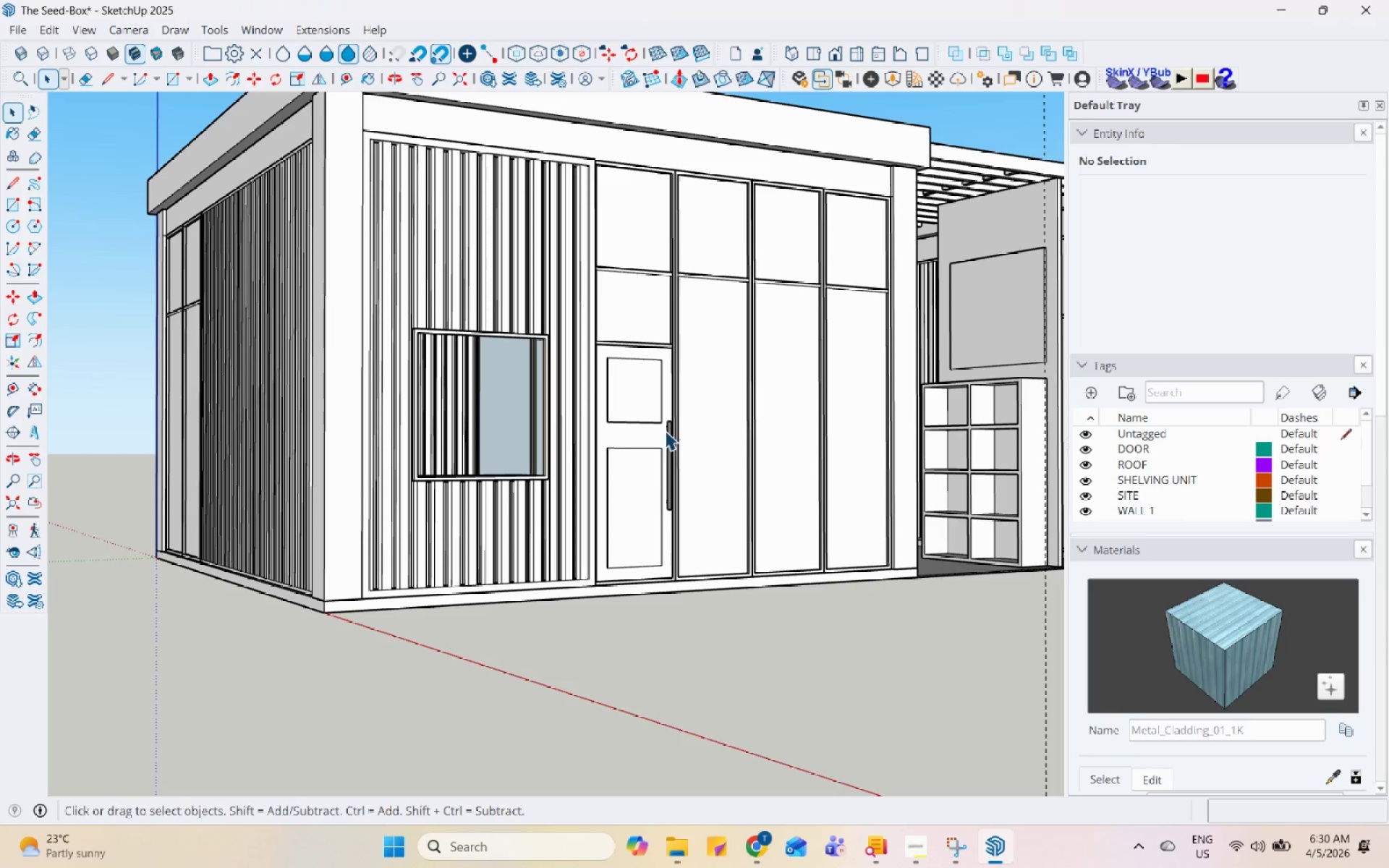 
scroll: coordinate [303, 503], scroll_direction: down, amount: 7.0
 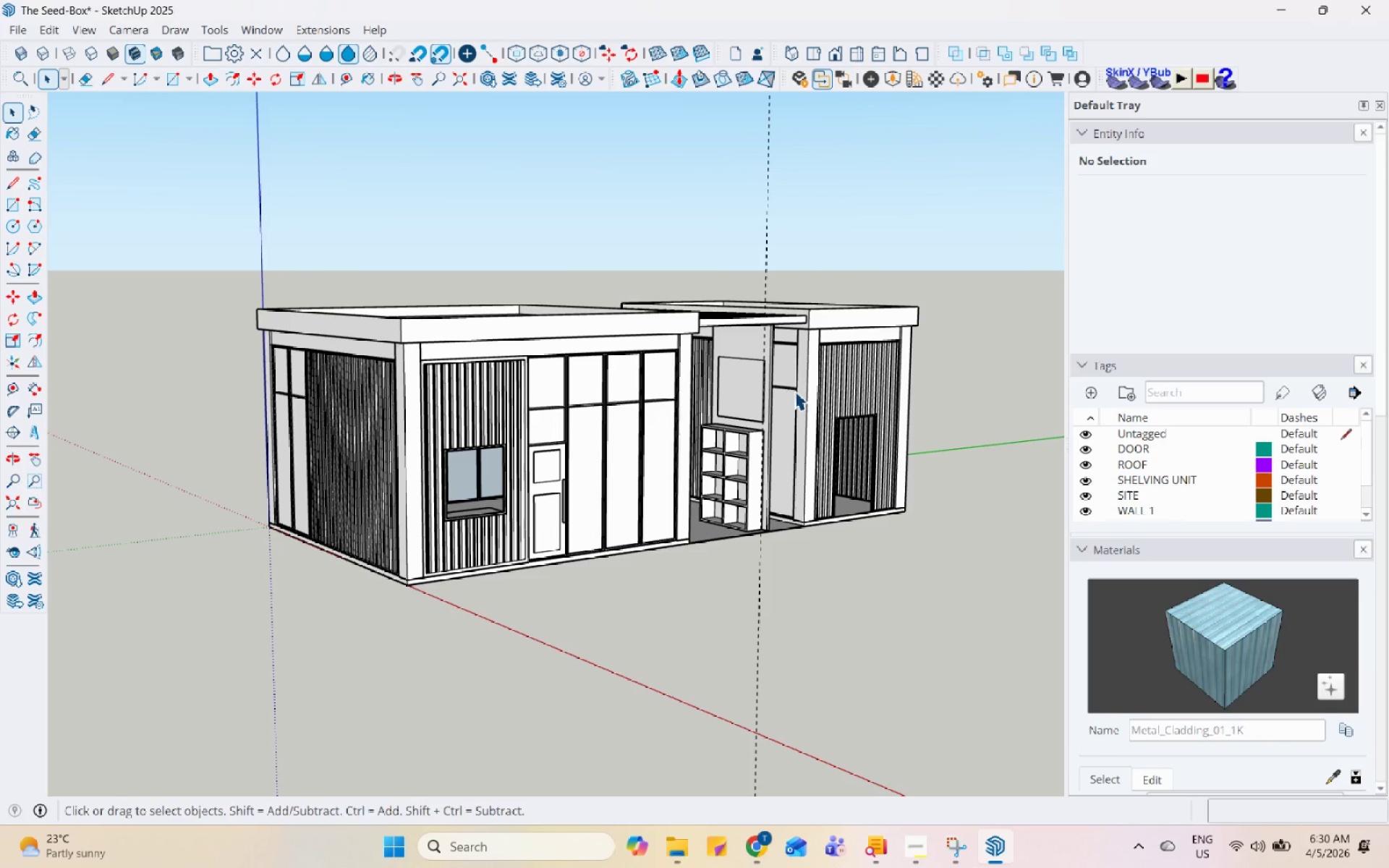 
scroll: coordinate [429, 461], scroll_direction: up, amount: 5.0
 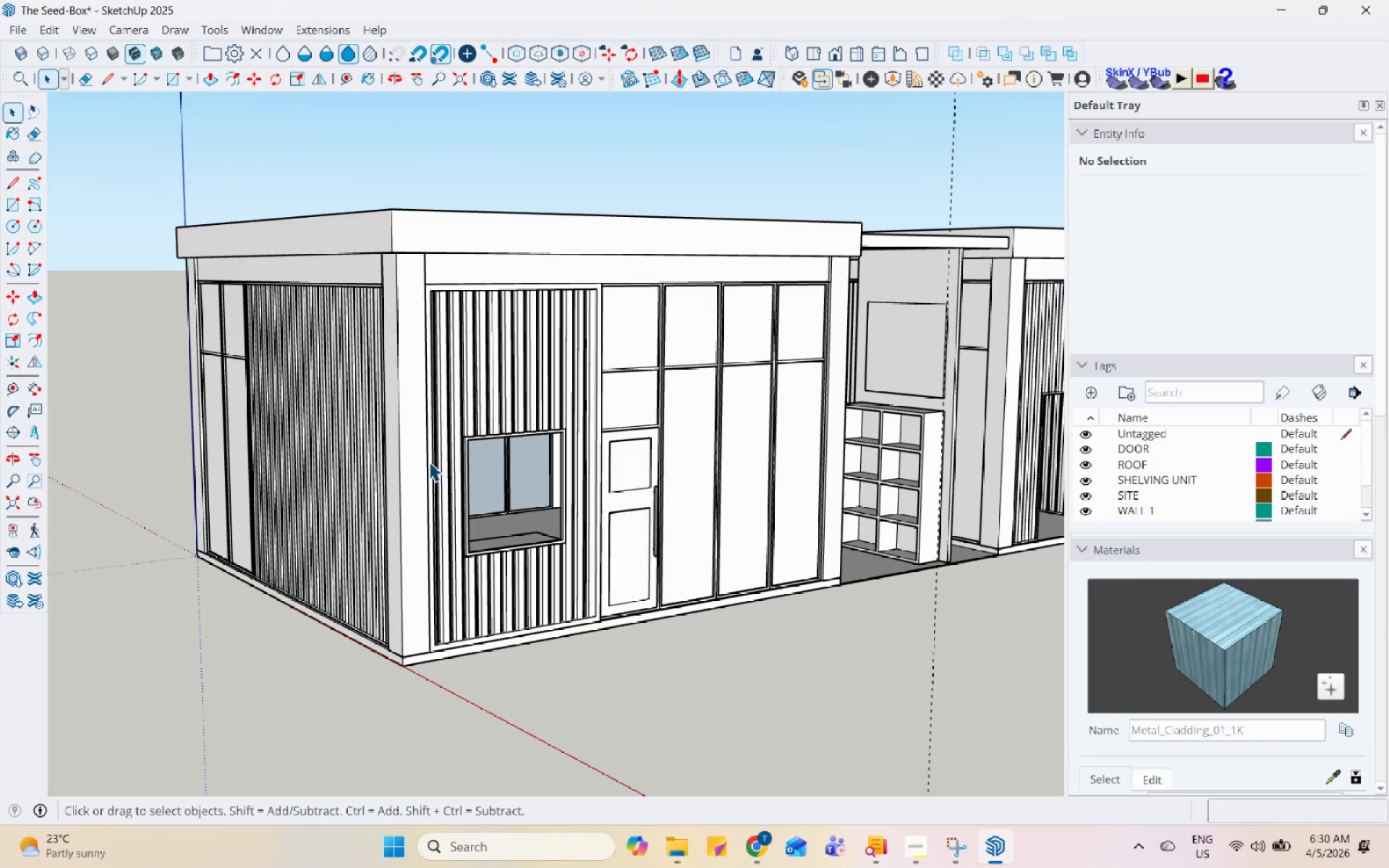 
scroll: coordinate [444, 546], scroll_direction: down, amount: 4.0
 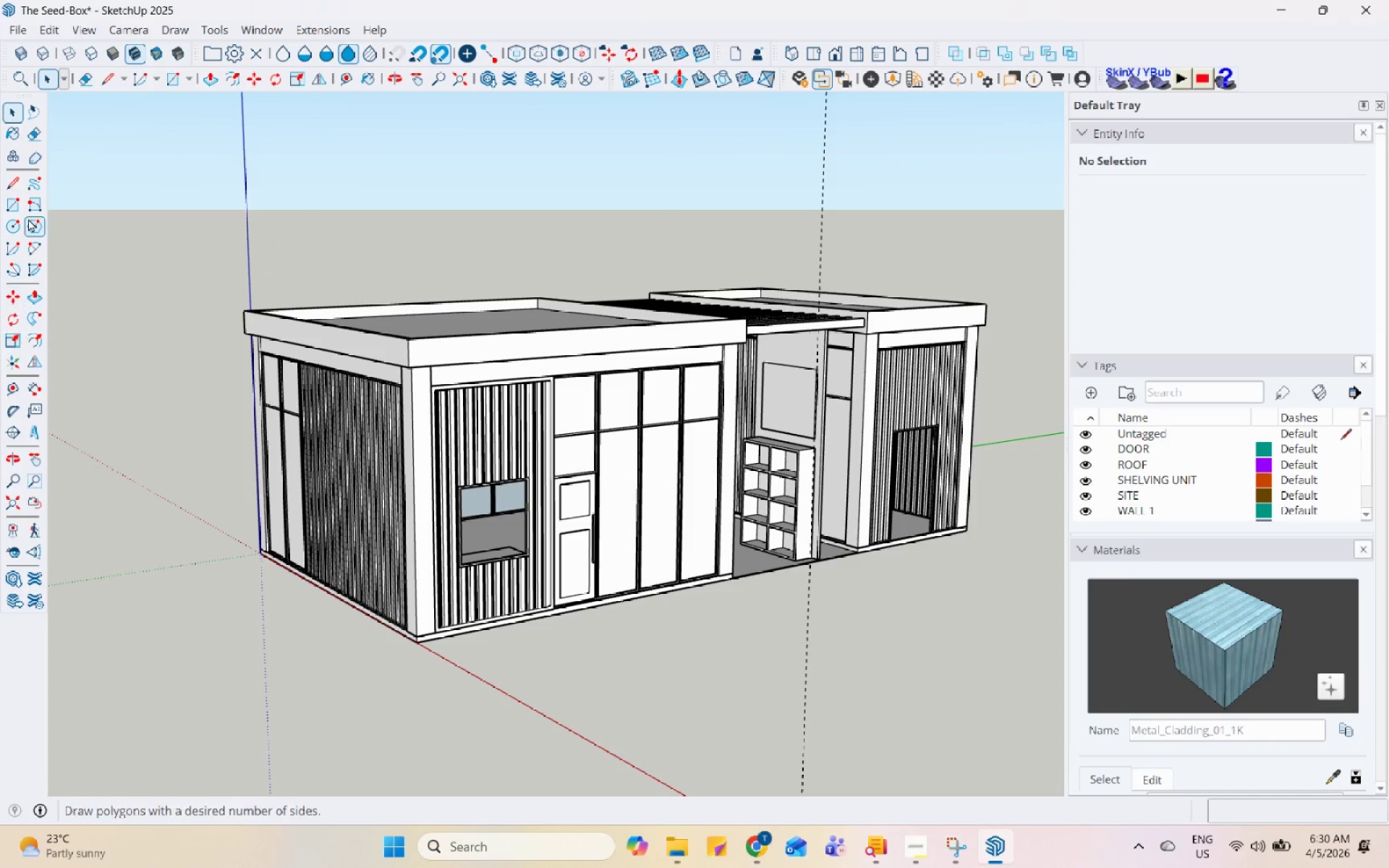 
left_click([15, 210])
 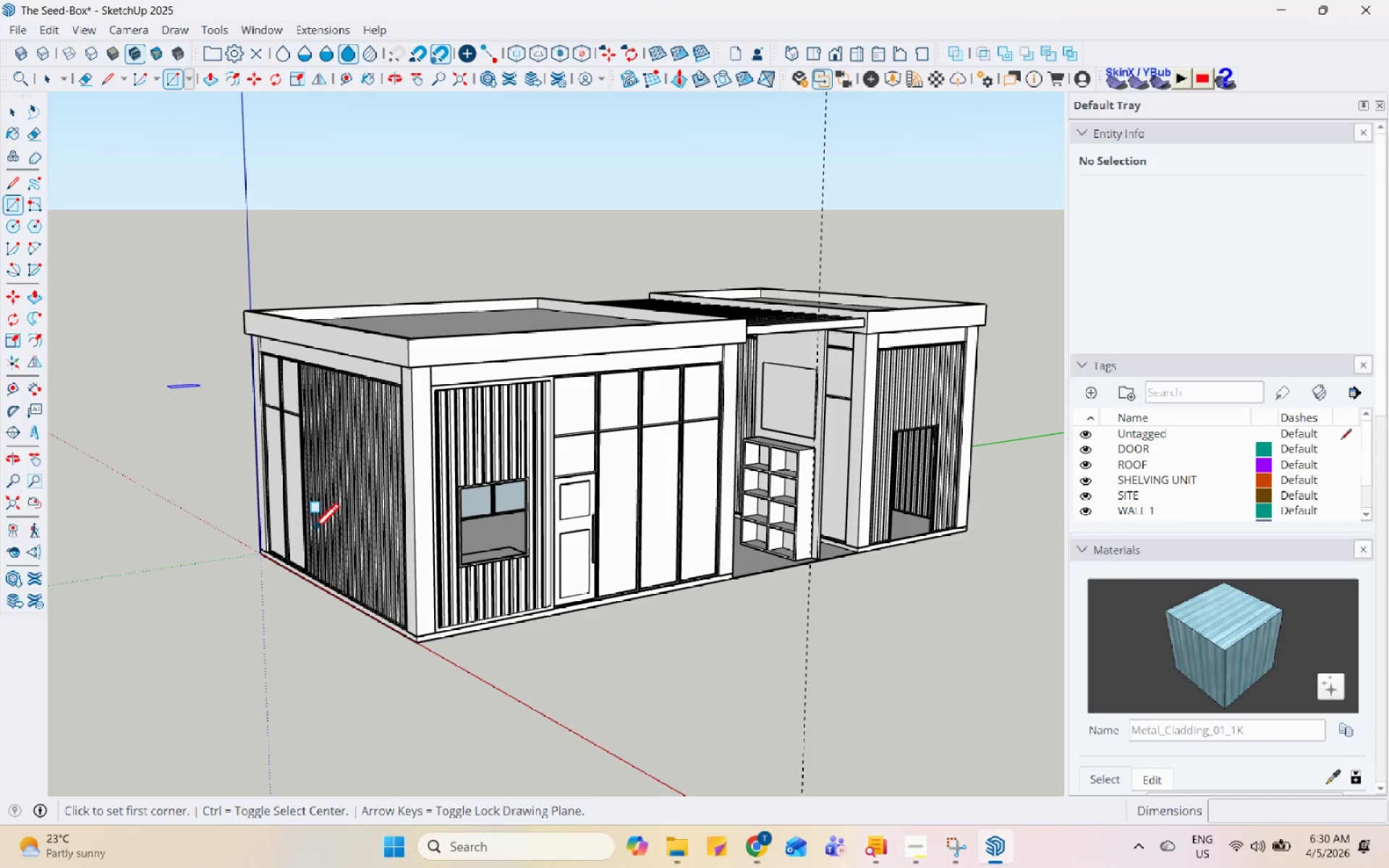 
scroll: coordinate [431, 664], scroll_direction: up, amount: 10.0
 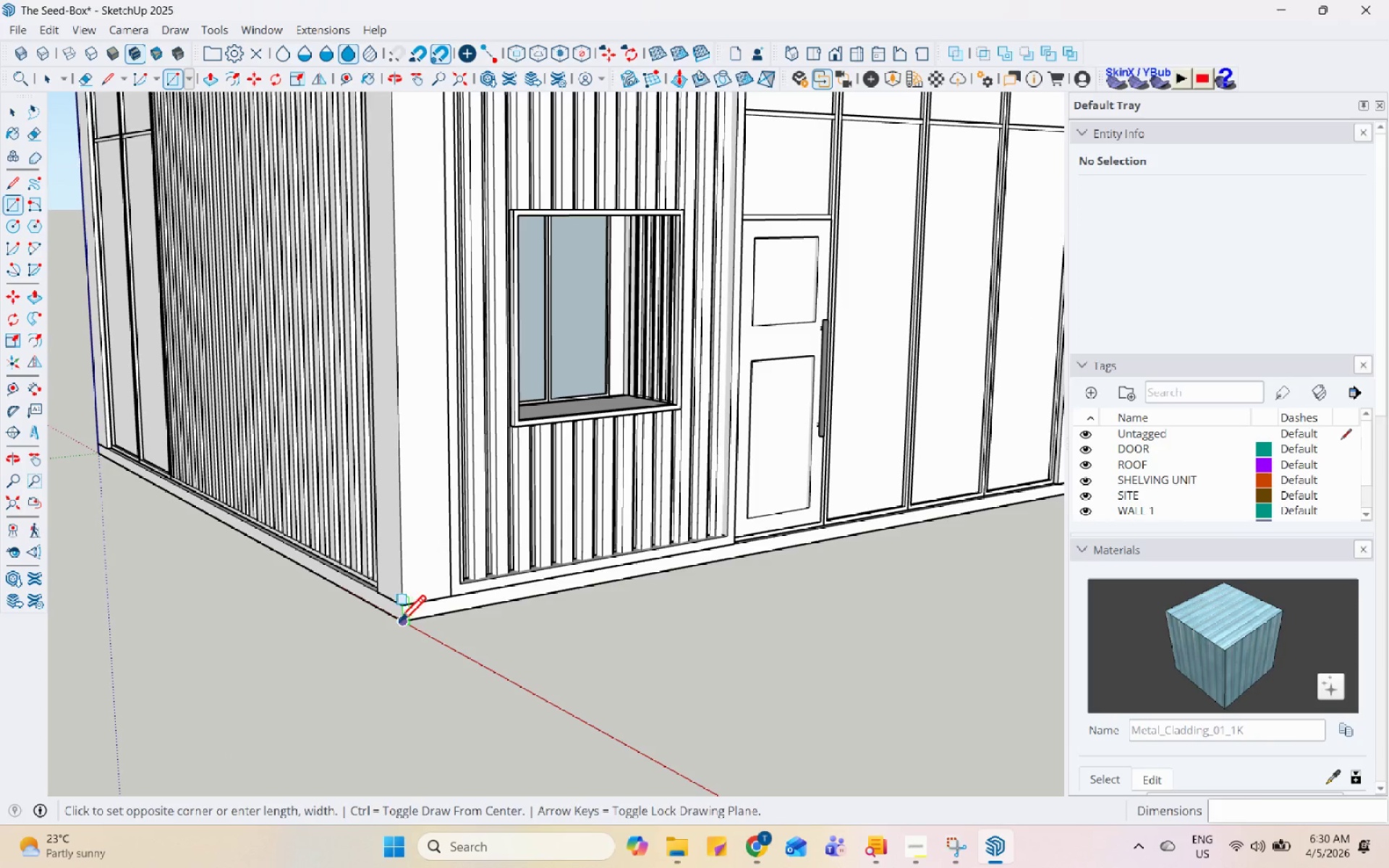 
scroll: coordinate [347, 661], scroll_direction: down, amount: 9.0
 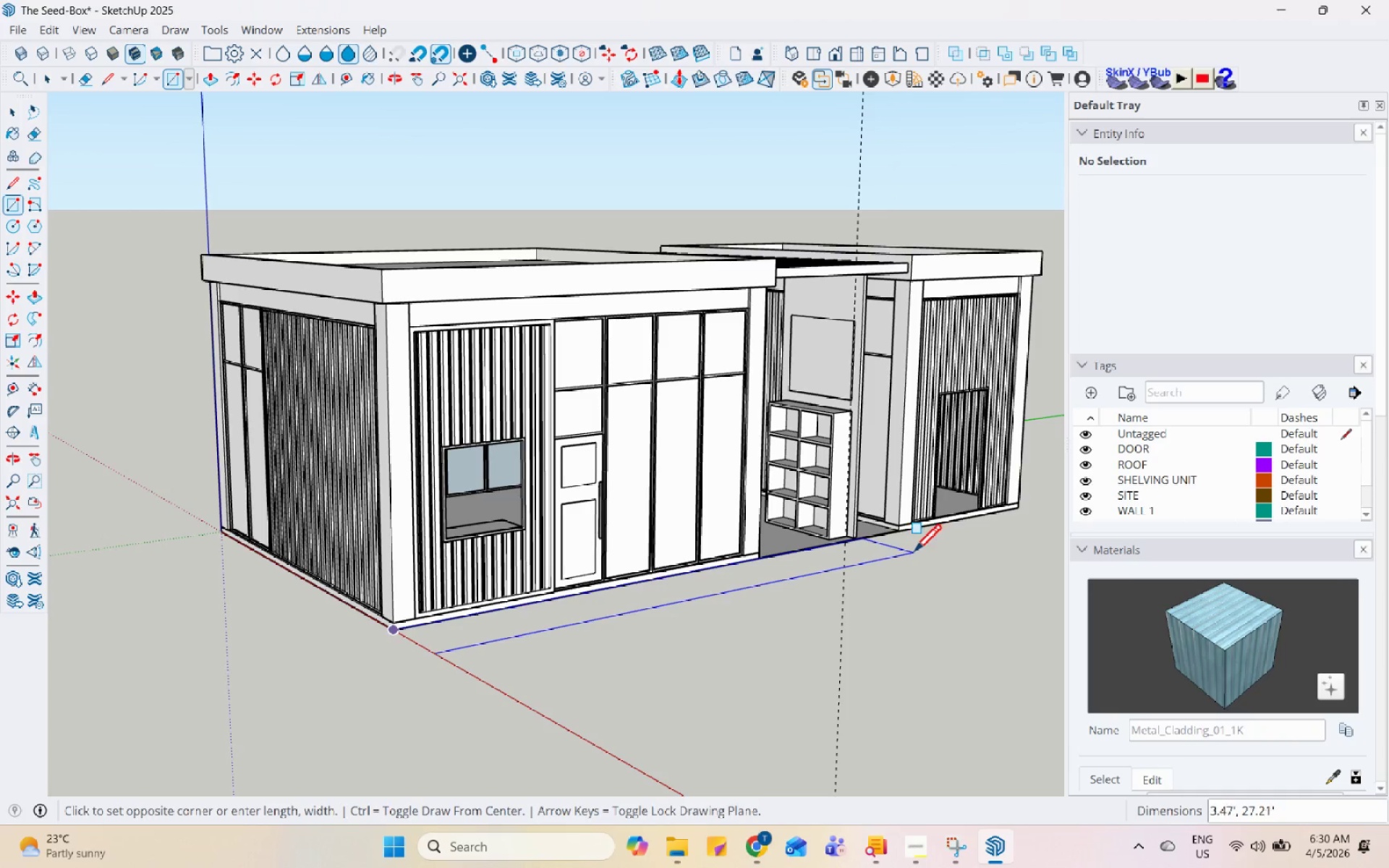 
scroll: coordinate [908, 548], scroll_direction: up, amount: 6.0
 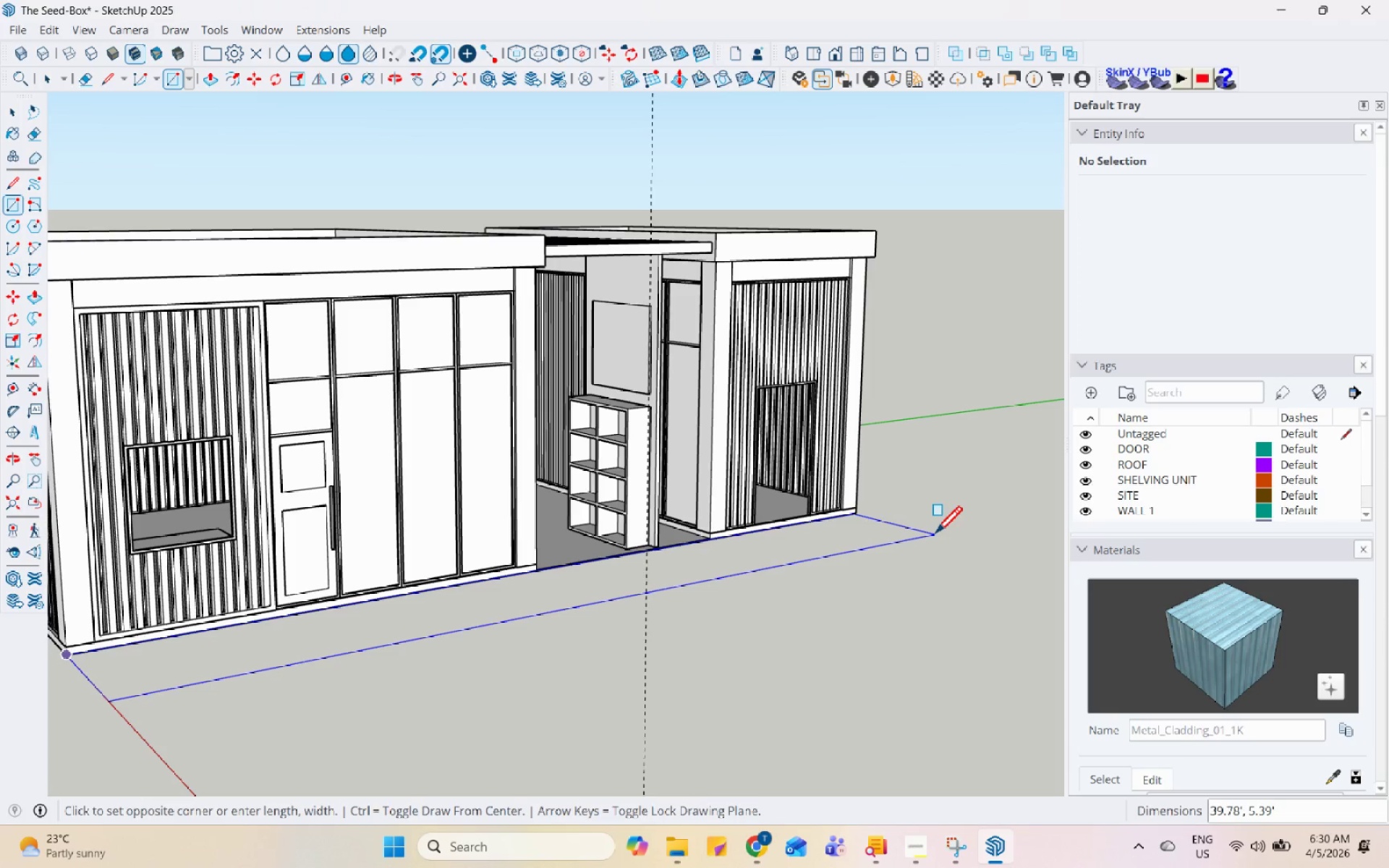 
left_click([935, 535])
 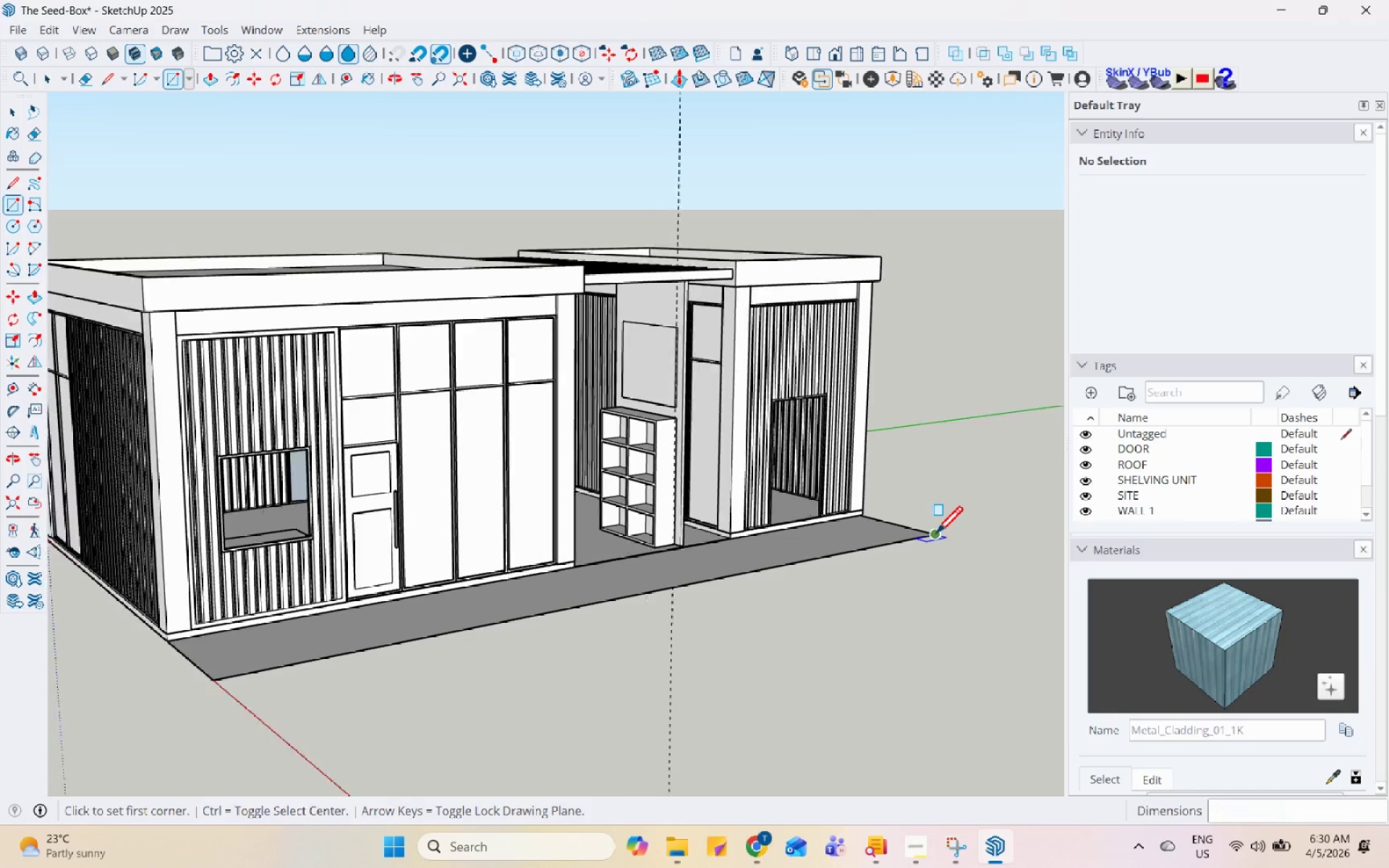 
scroll: coordinate [935, 535], scroll_direction: down, amount: 4.0
 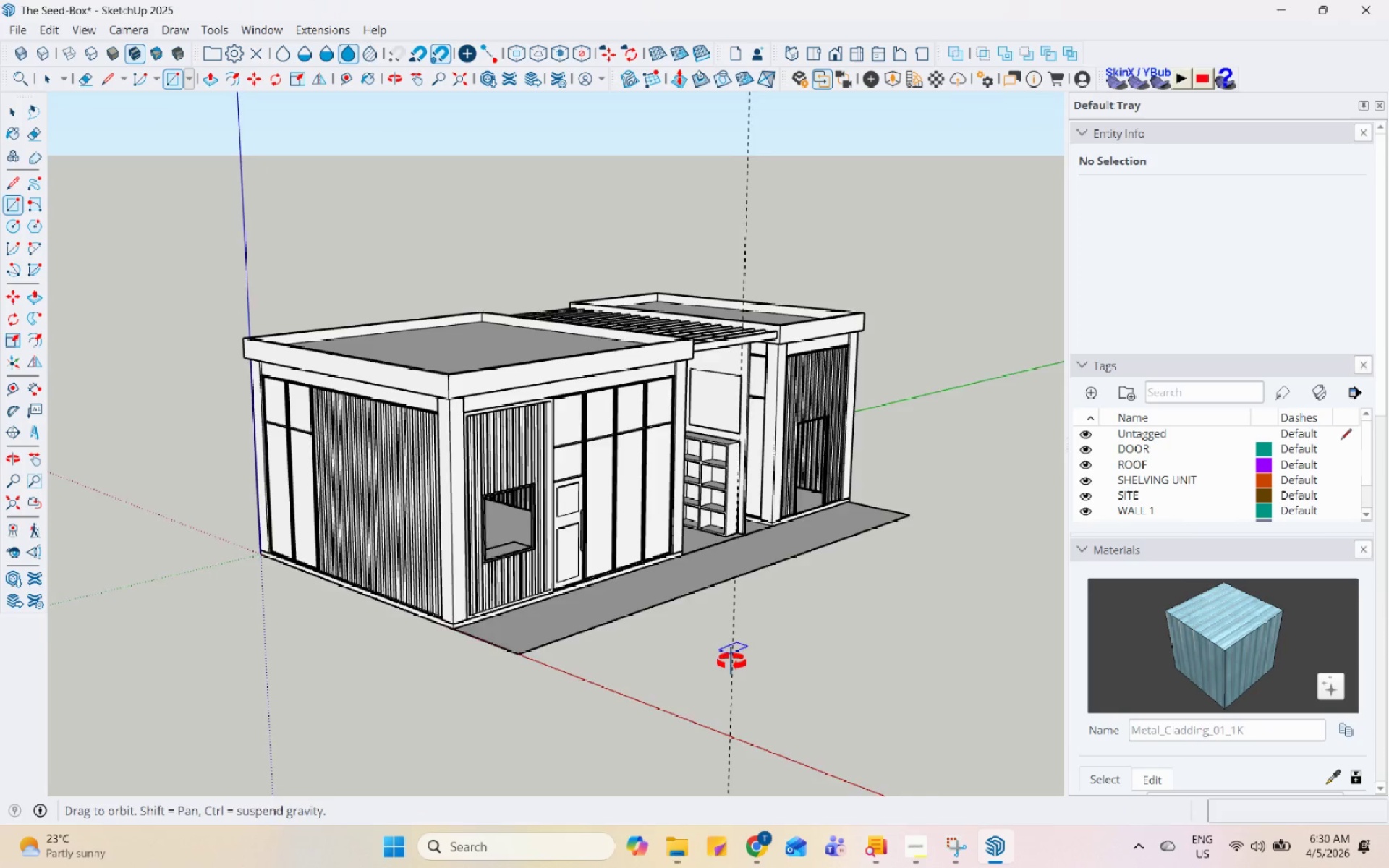 
key(Space)
 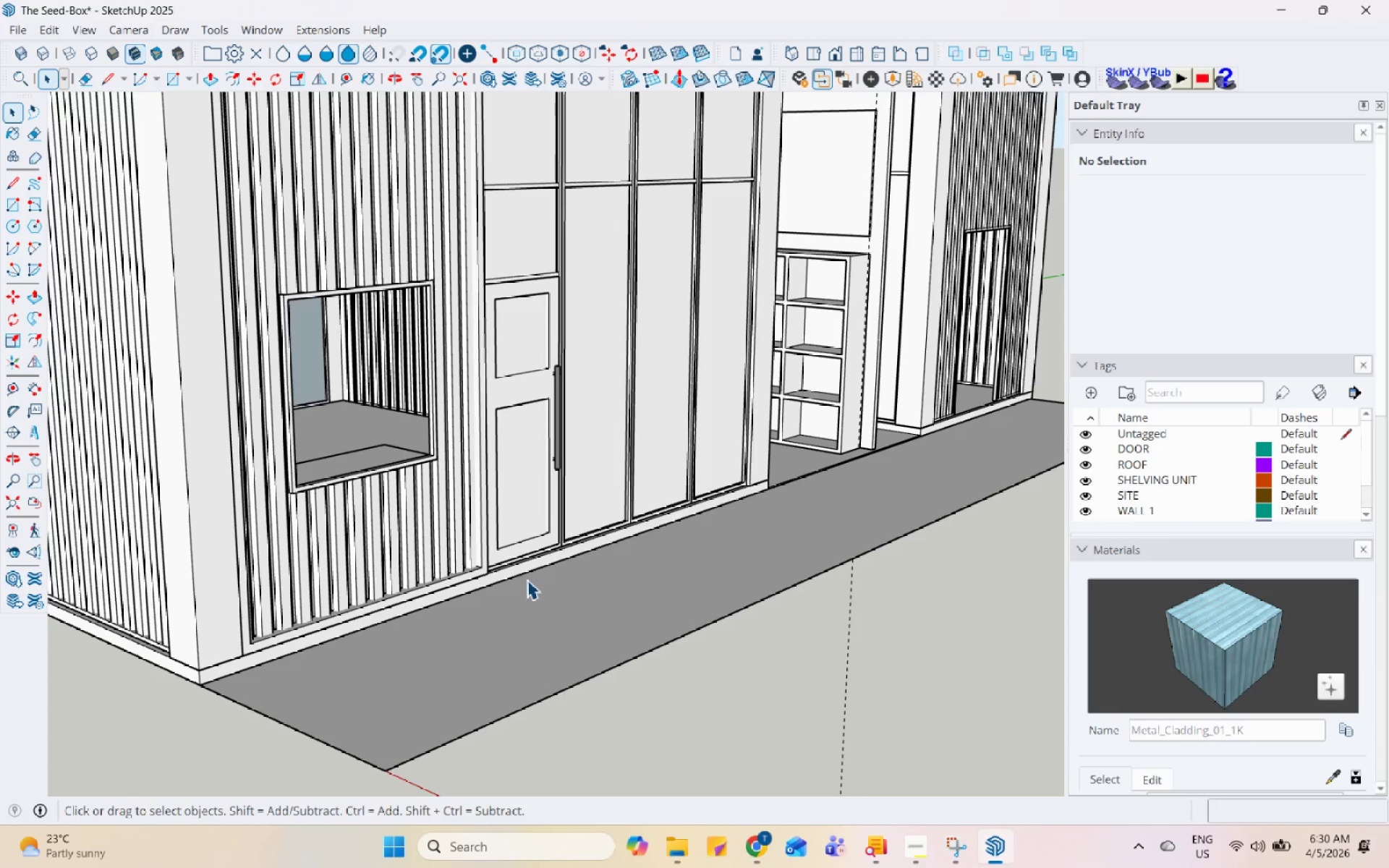 
left_click([527, 579])
 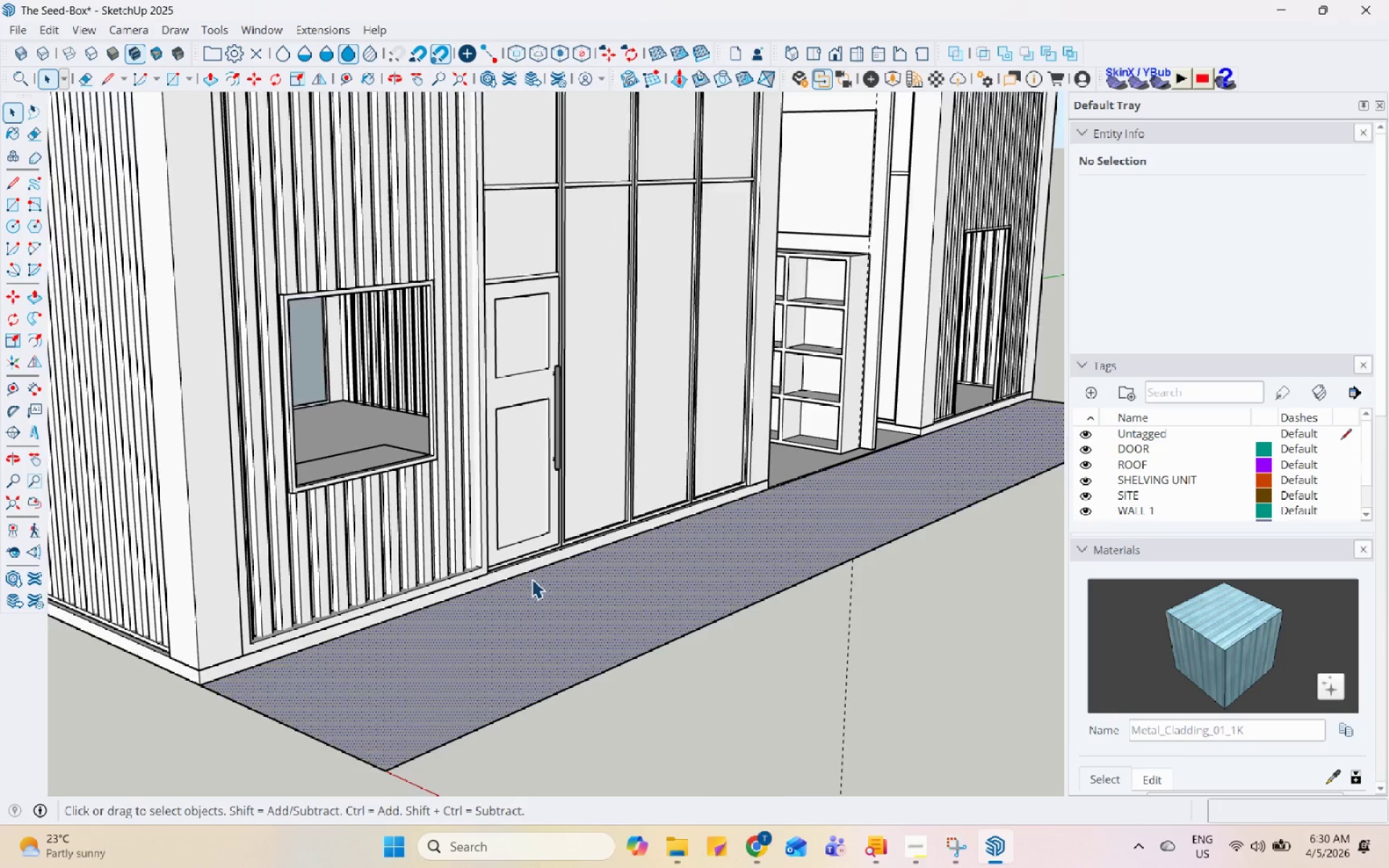 
scroll: coordinate [527, 579], scroll_direction: up, amount: 10.0
 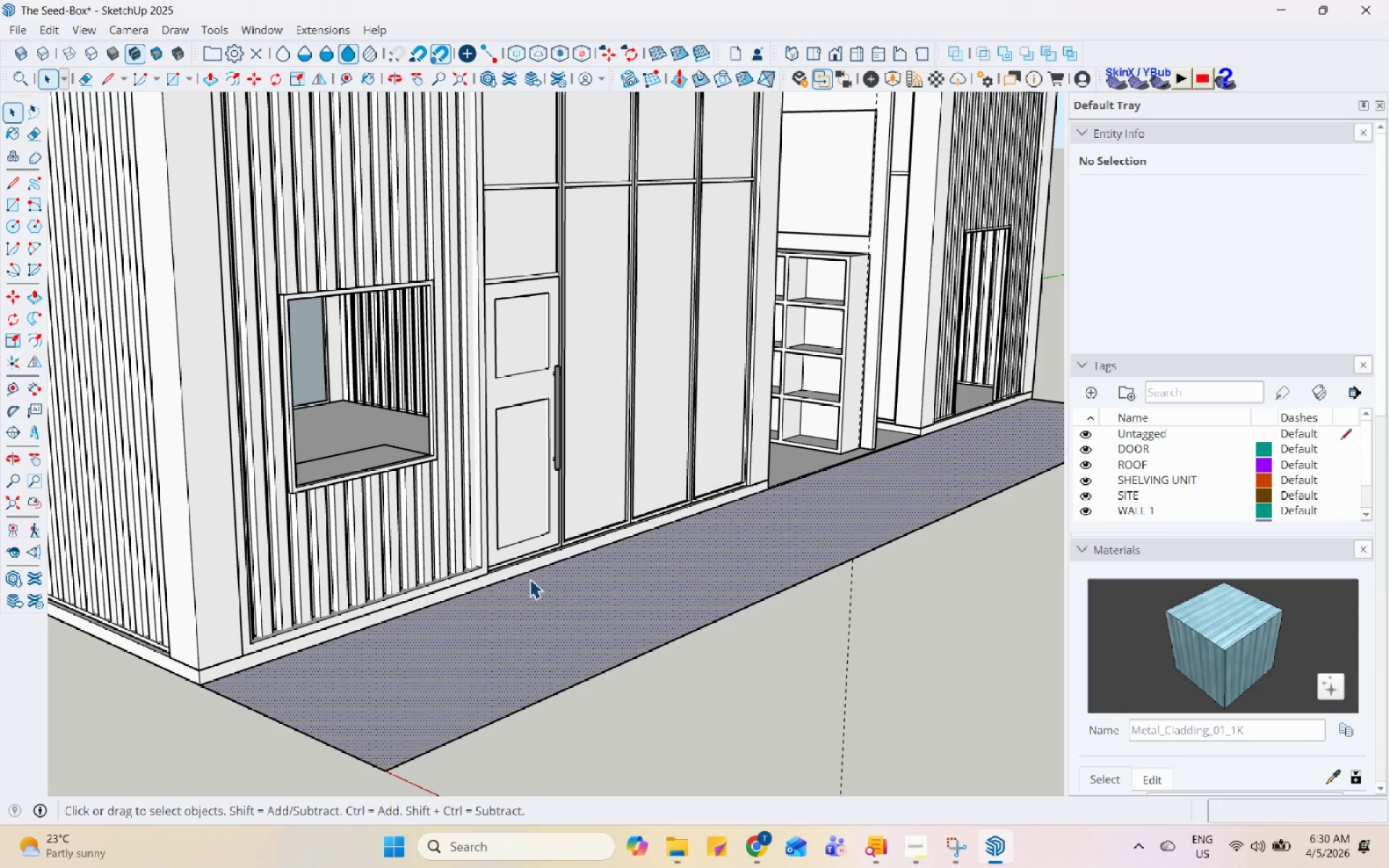 
scroll: coordinate [532, 580], scroll_direction: down, amount: 4.0
 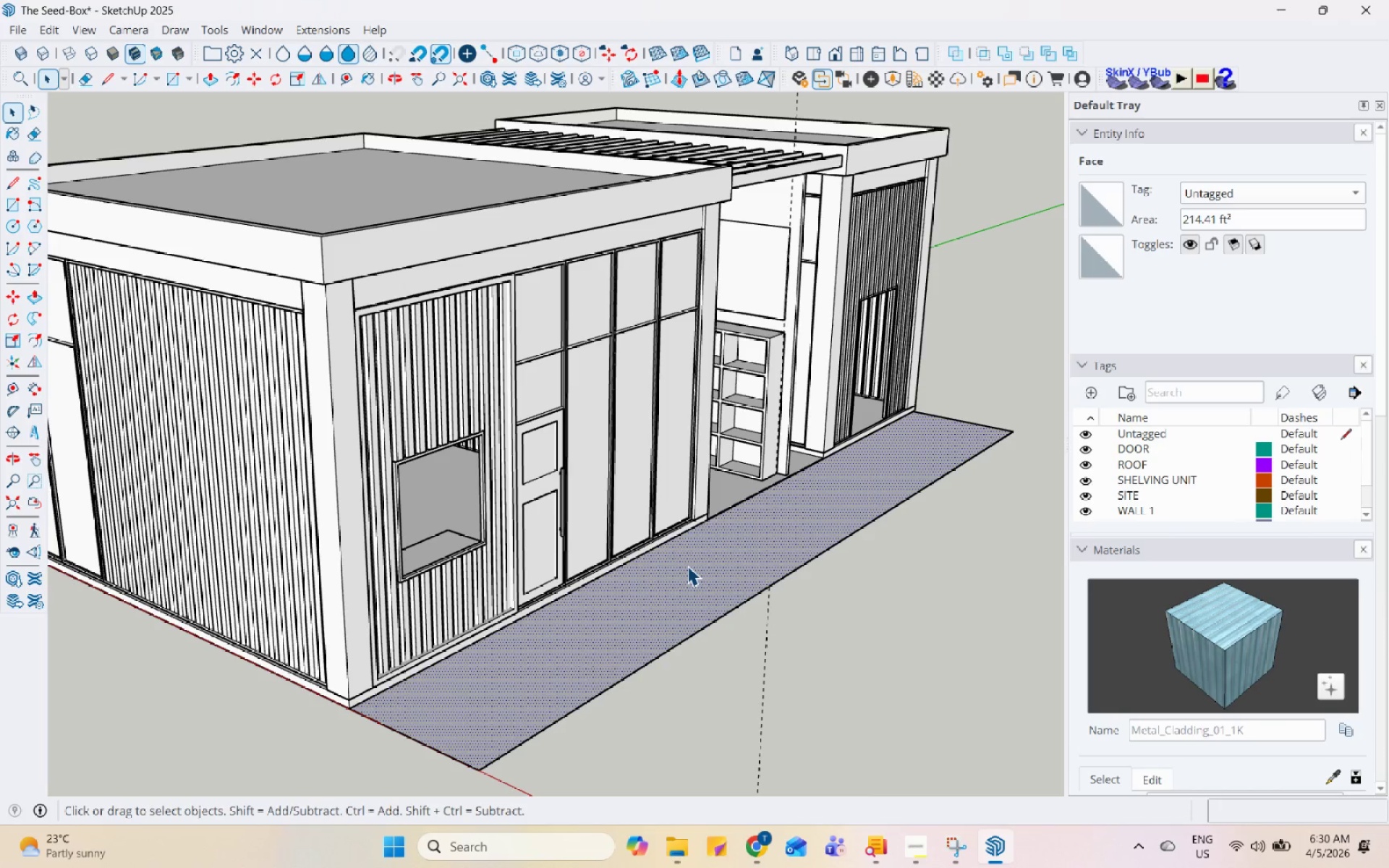 
key(S)
 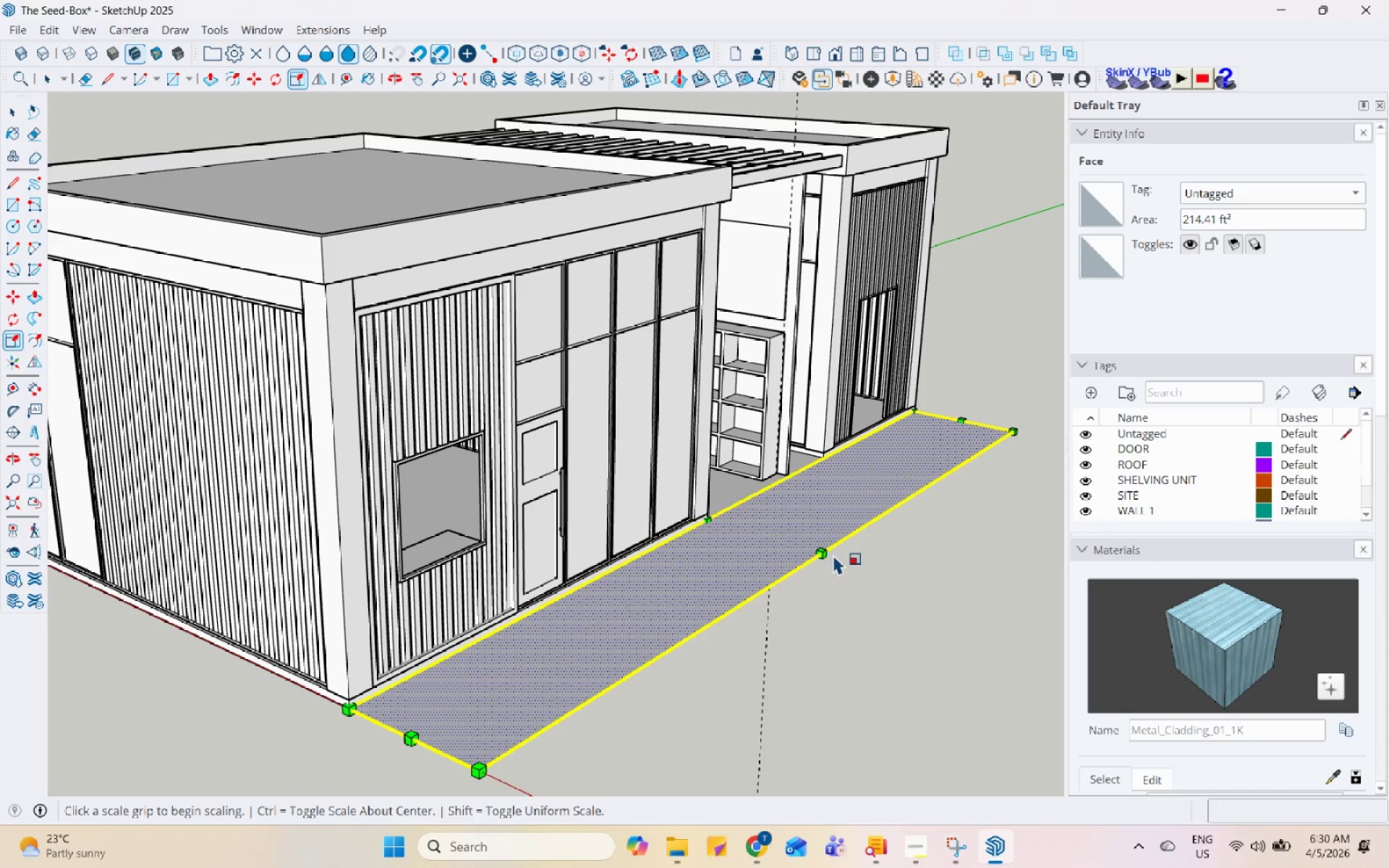 
left_click([825, 551])
 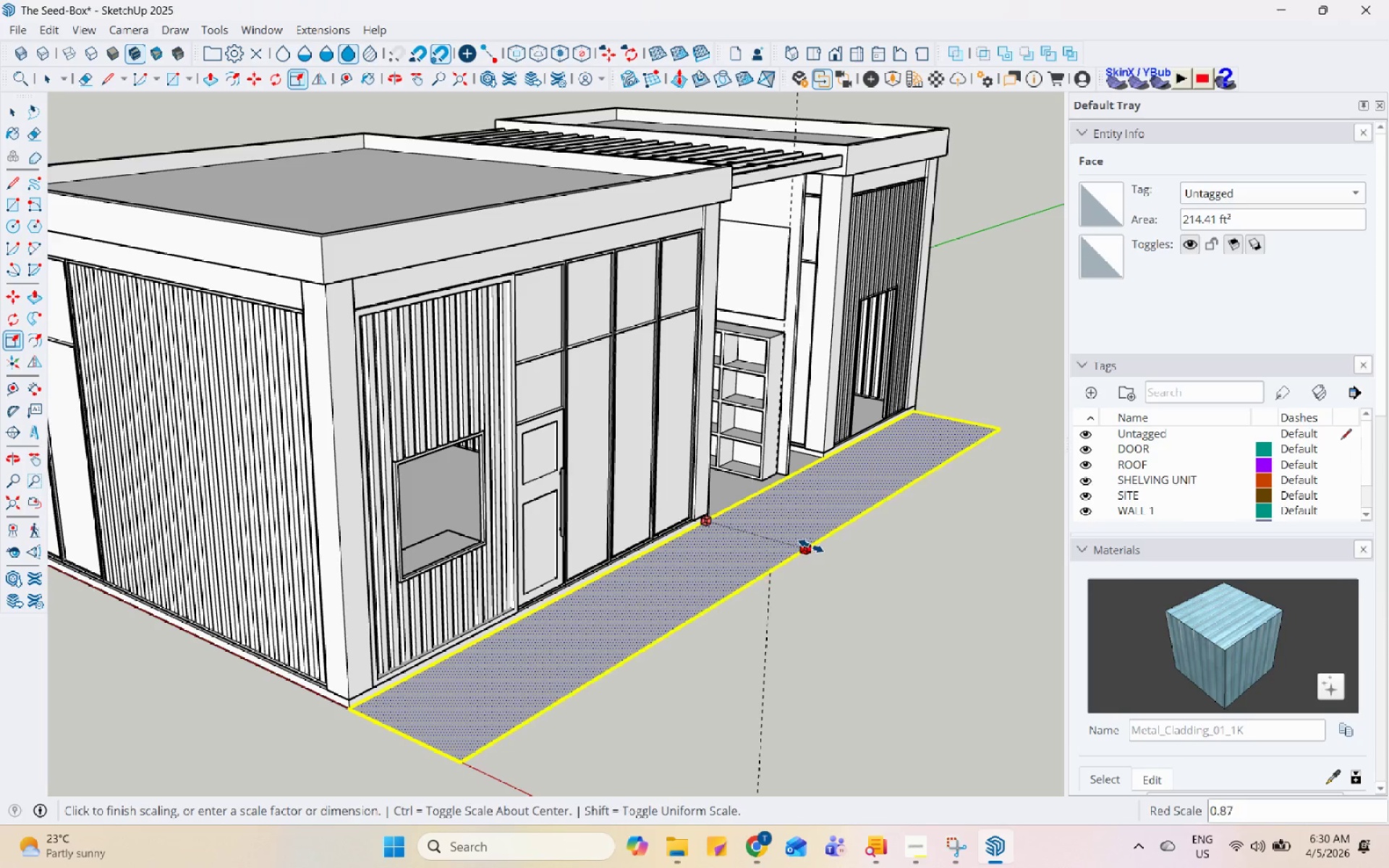 
left_click([811, 545])
 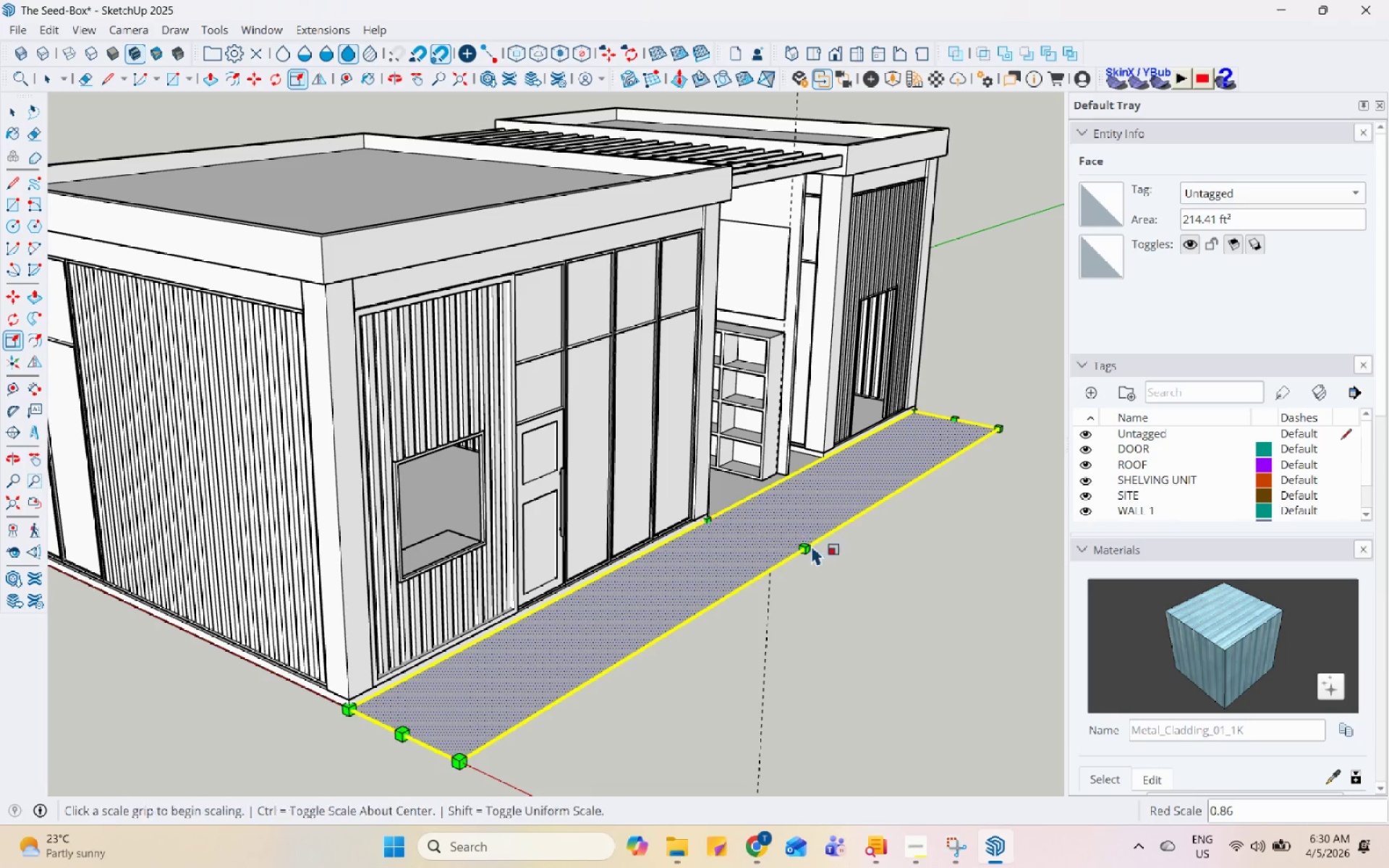 
key(Space)
 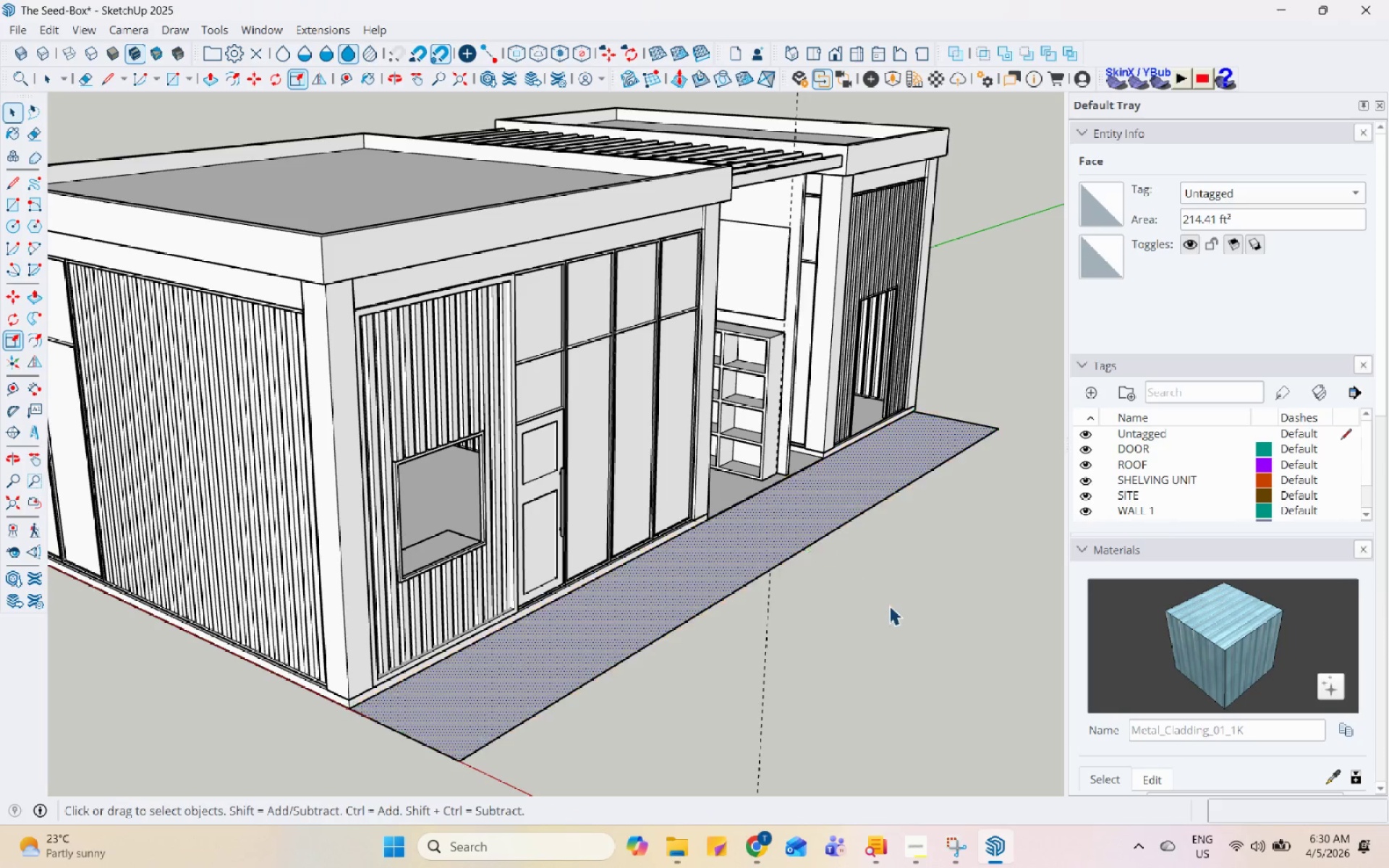 
double_click([890, 607])
 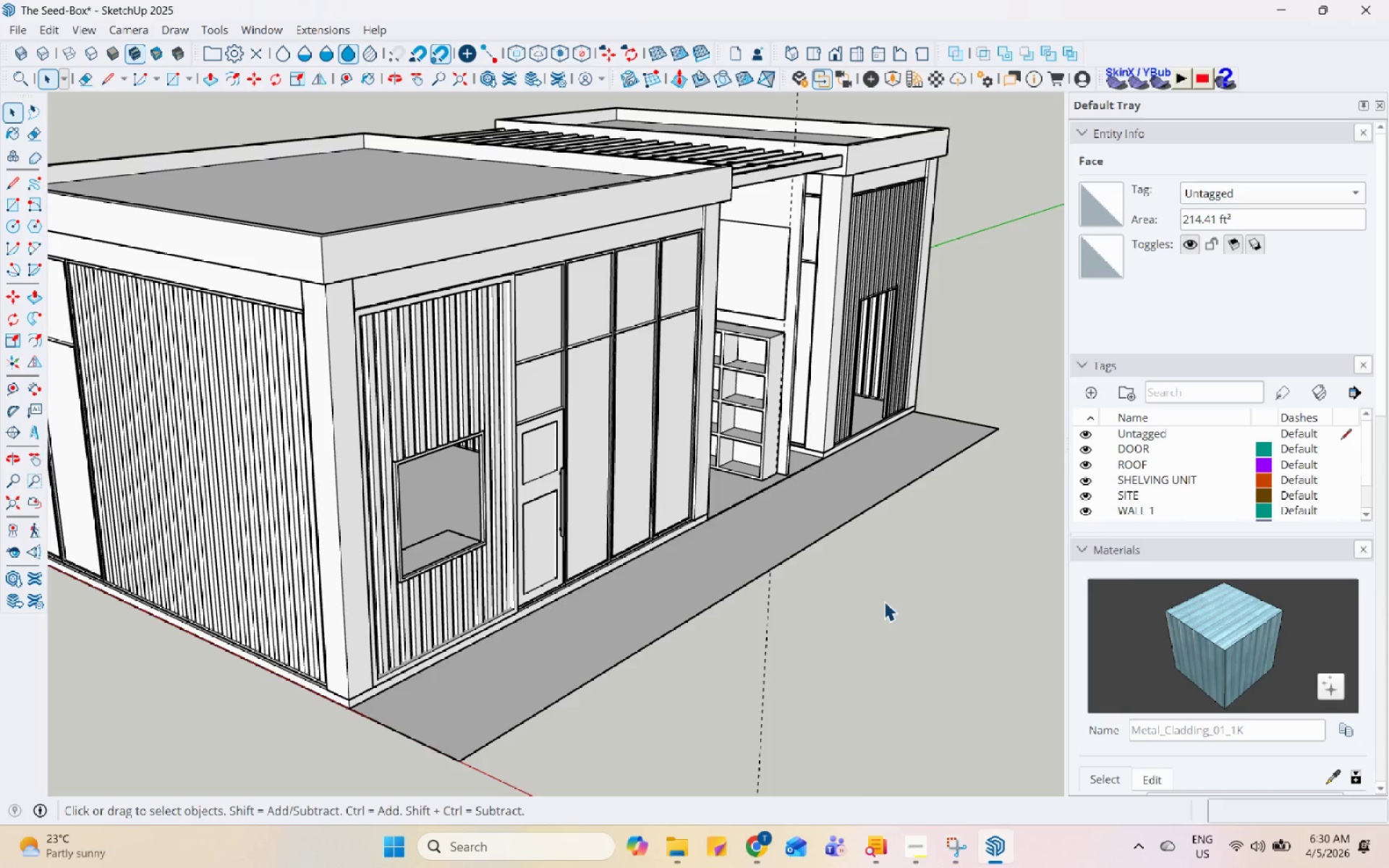 
scroll: coordinate [560, 583], scroll_direction: down, amount: 6.0
 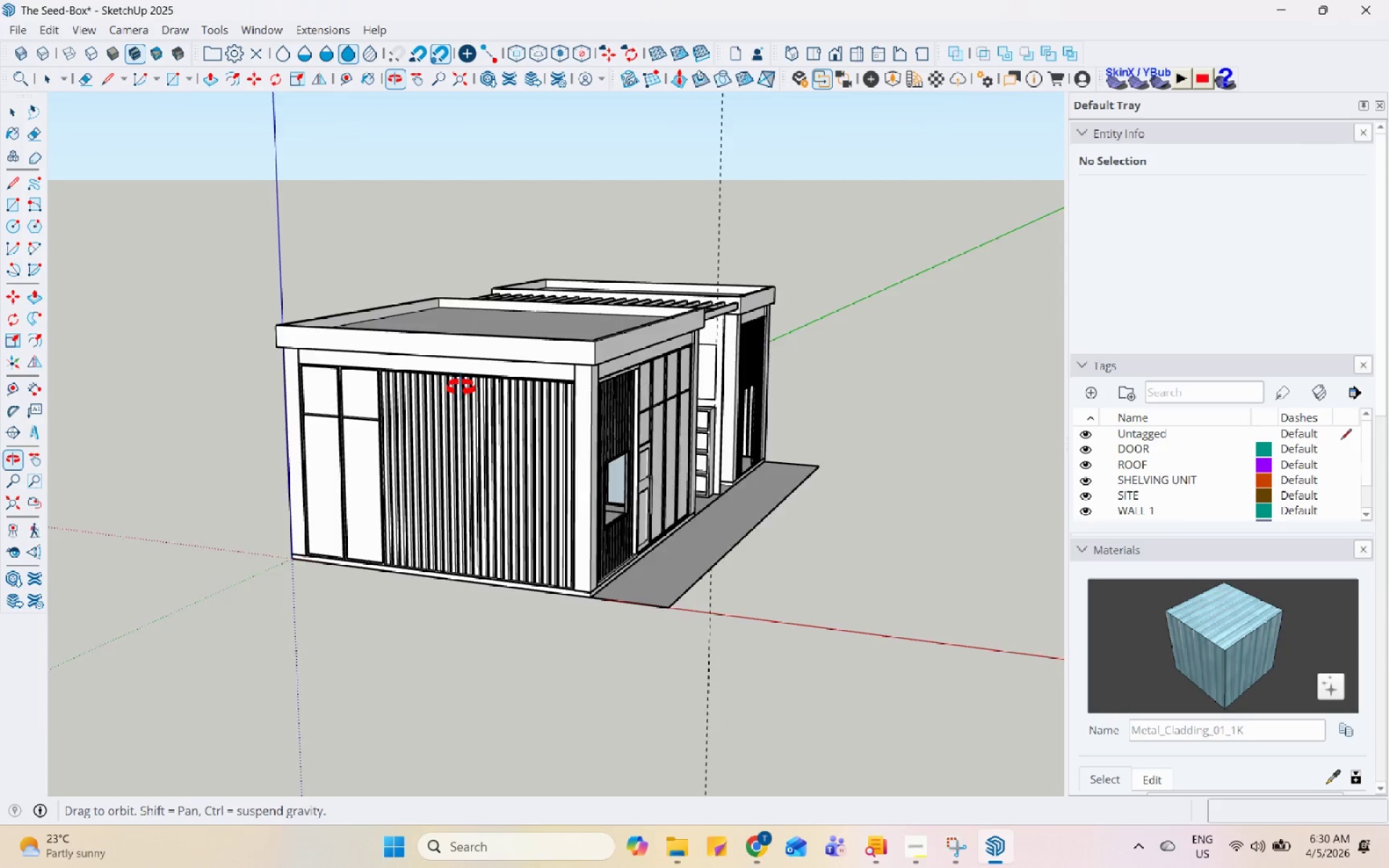 
scroll: coordinate [497, 383], scroll_direction: up, amount: 1.0
 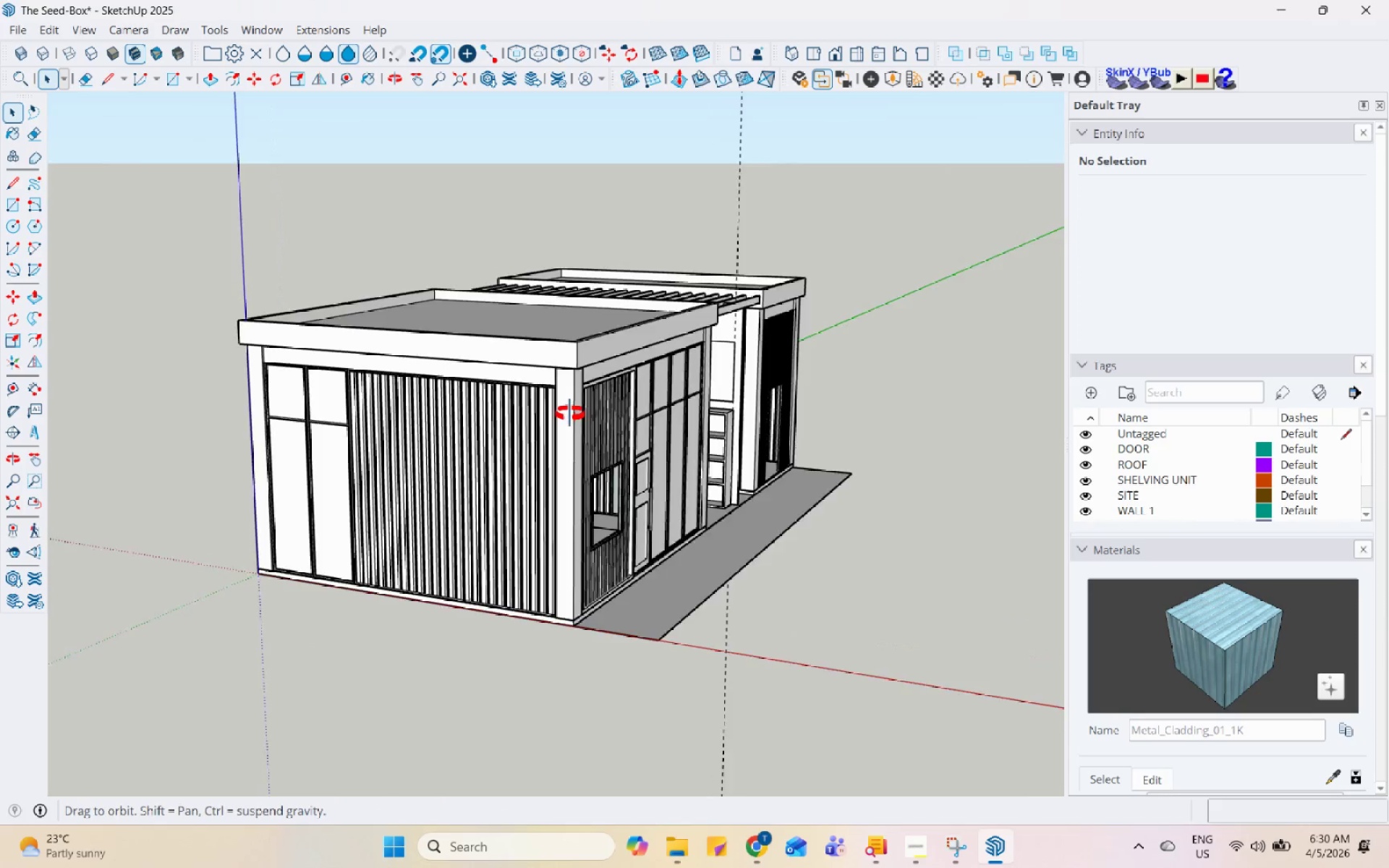 
left_click([697, 613])
 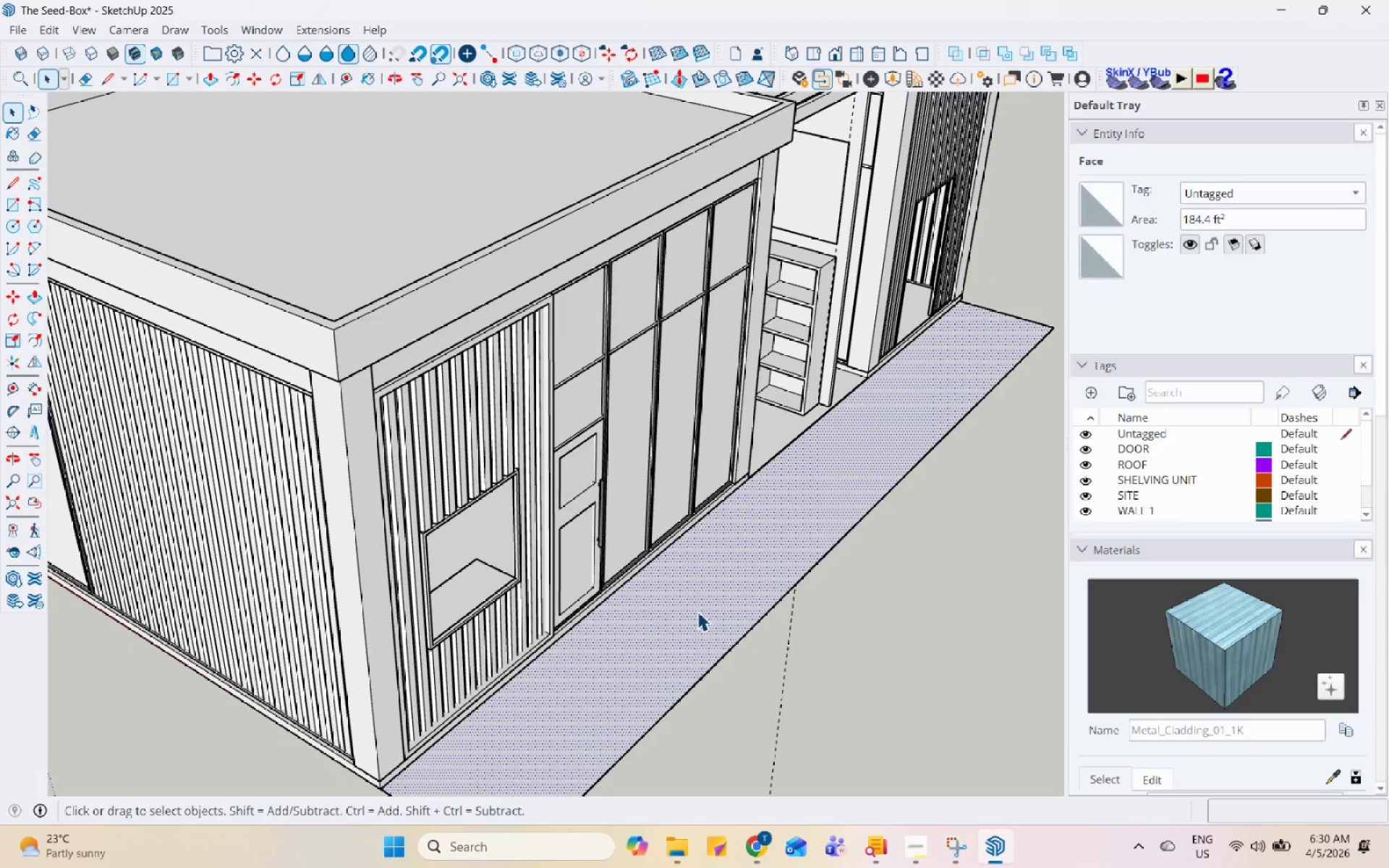 
scroll: coordinate [581, 626], scroll_direction: up, amount: 6.0
 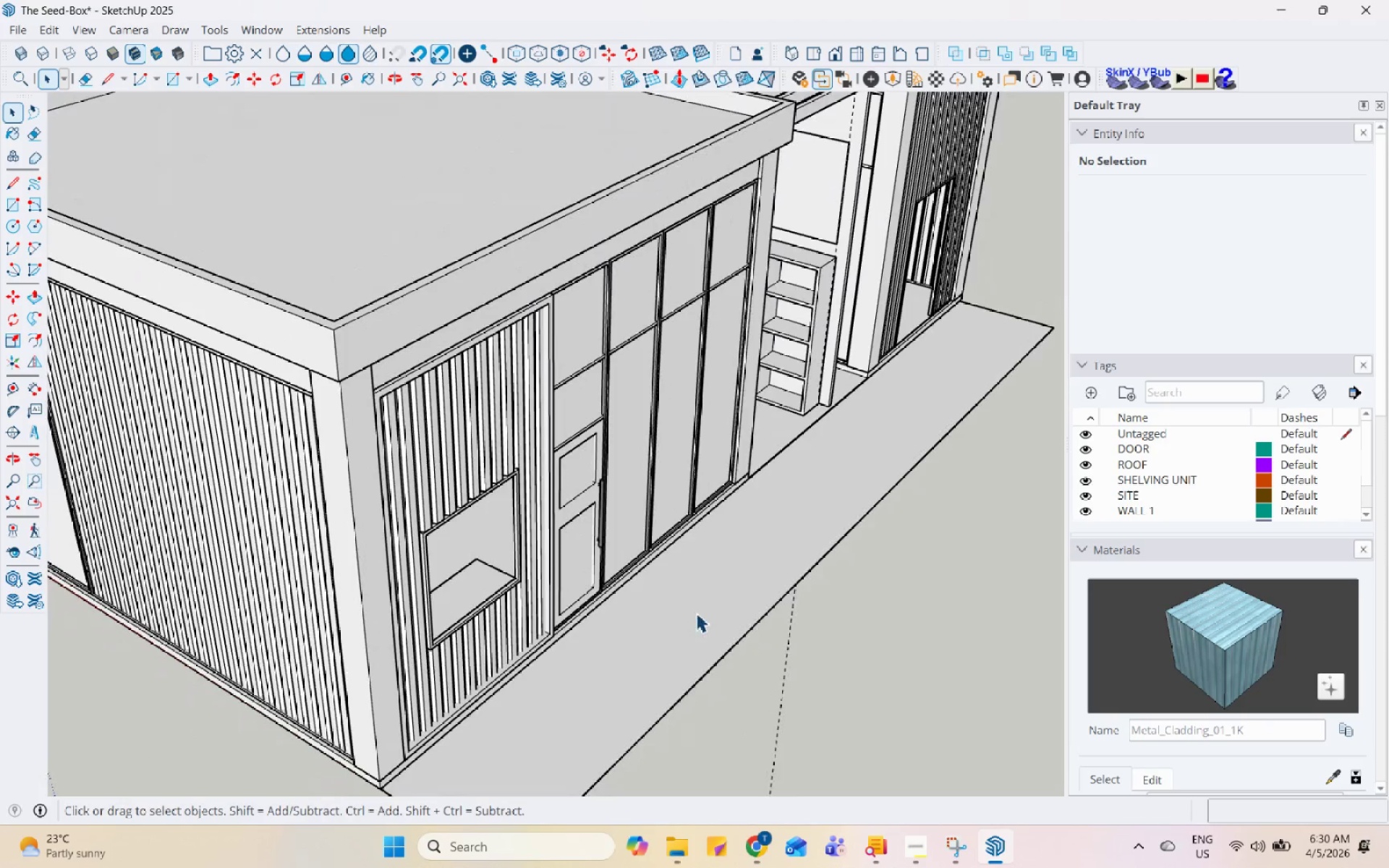 
key(S)
 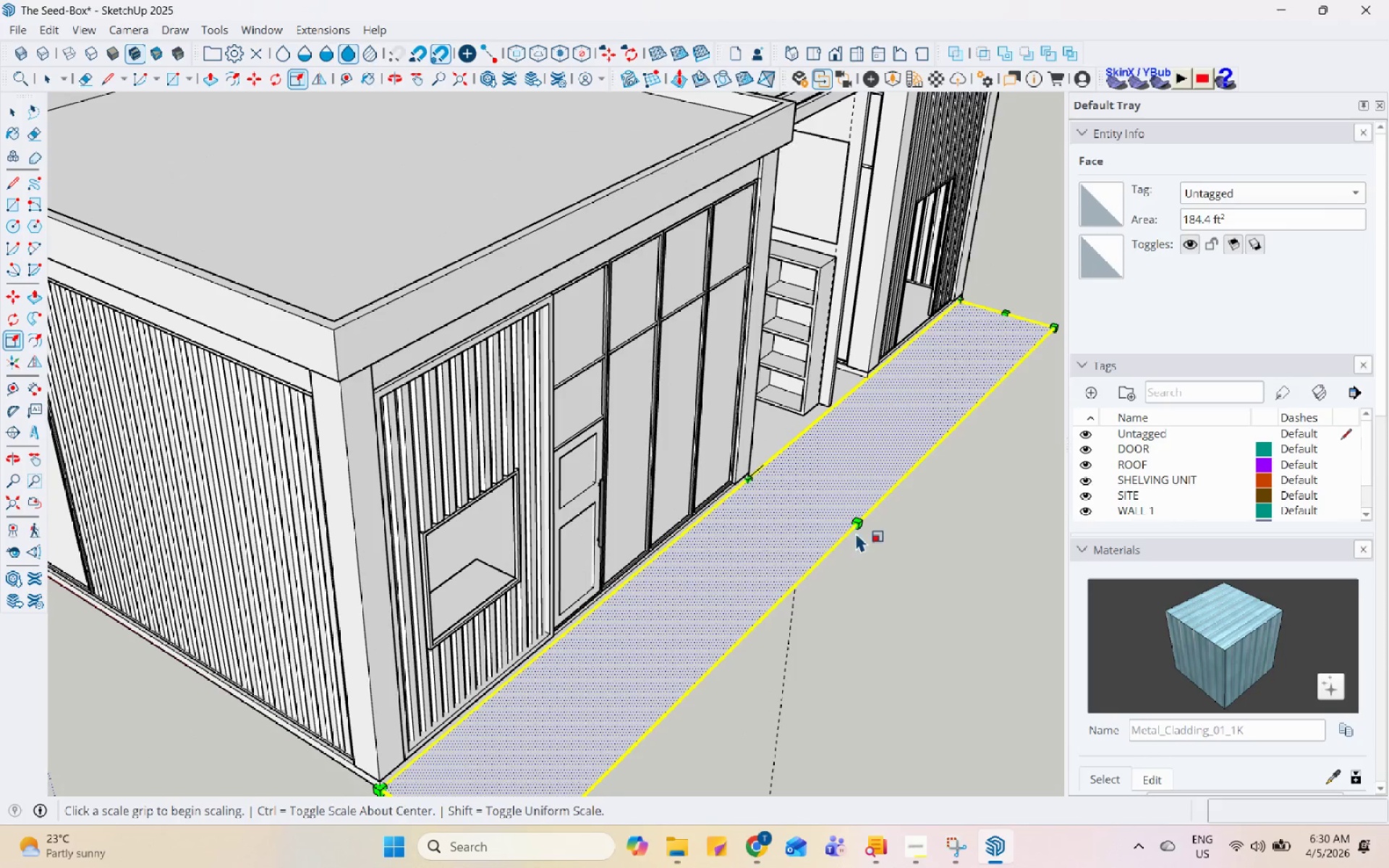 
left_click([856, 529])
 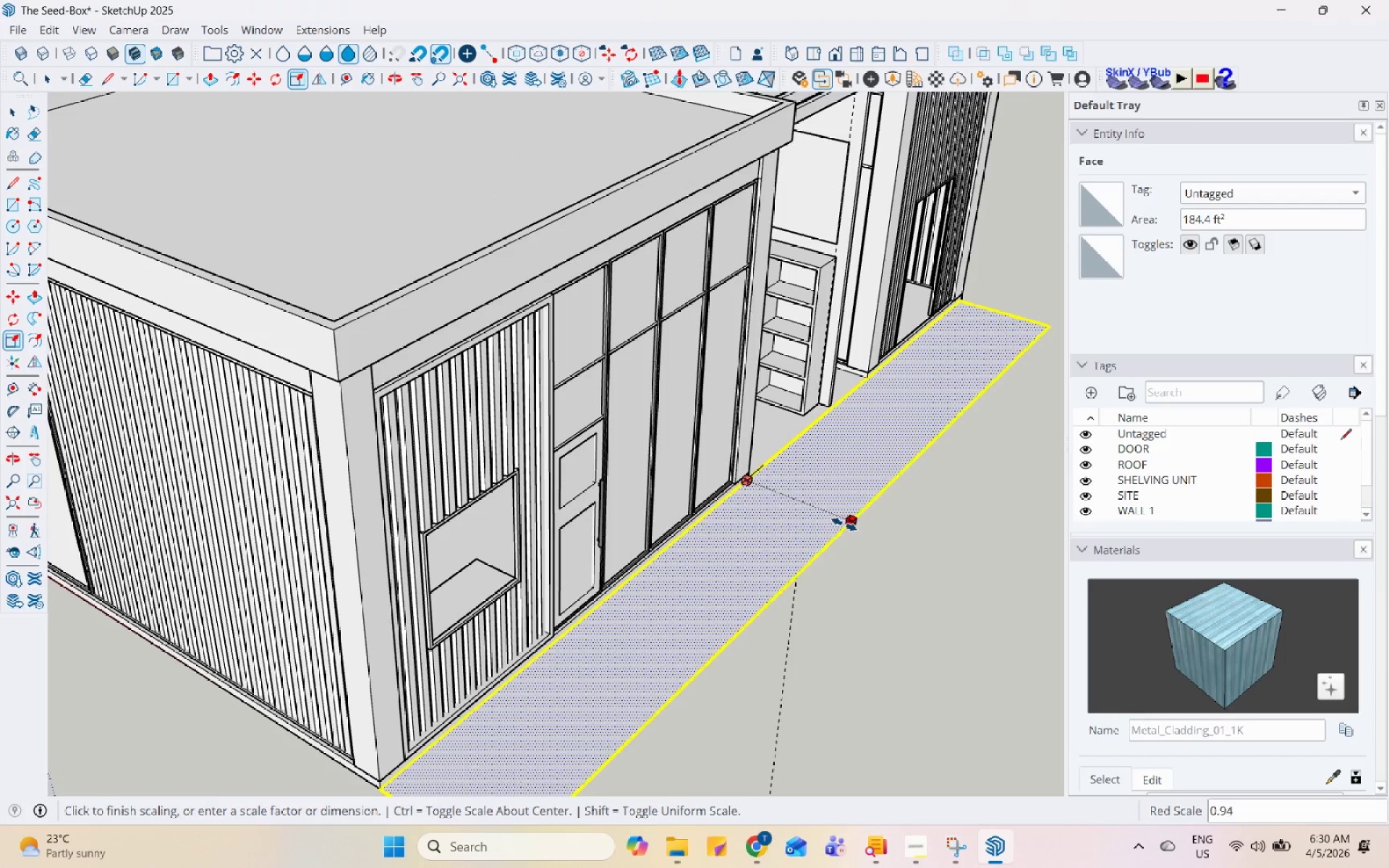 
left_click([838, 522])
 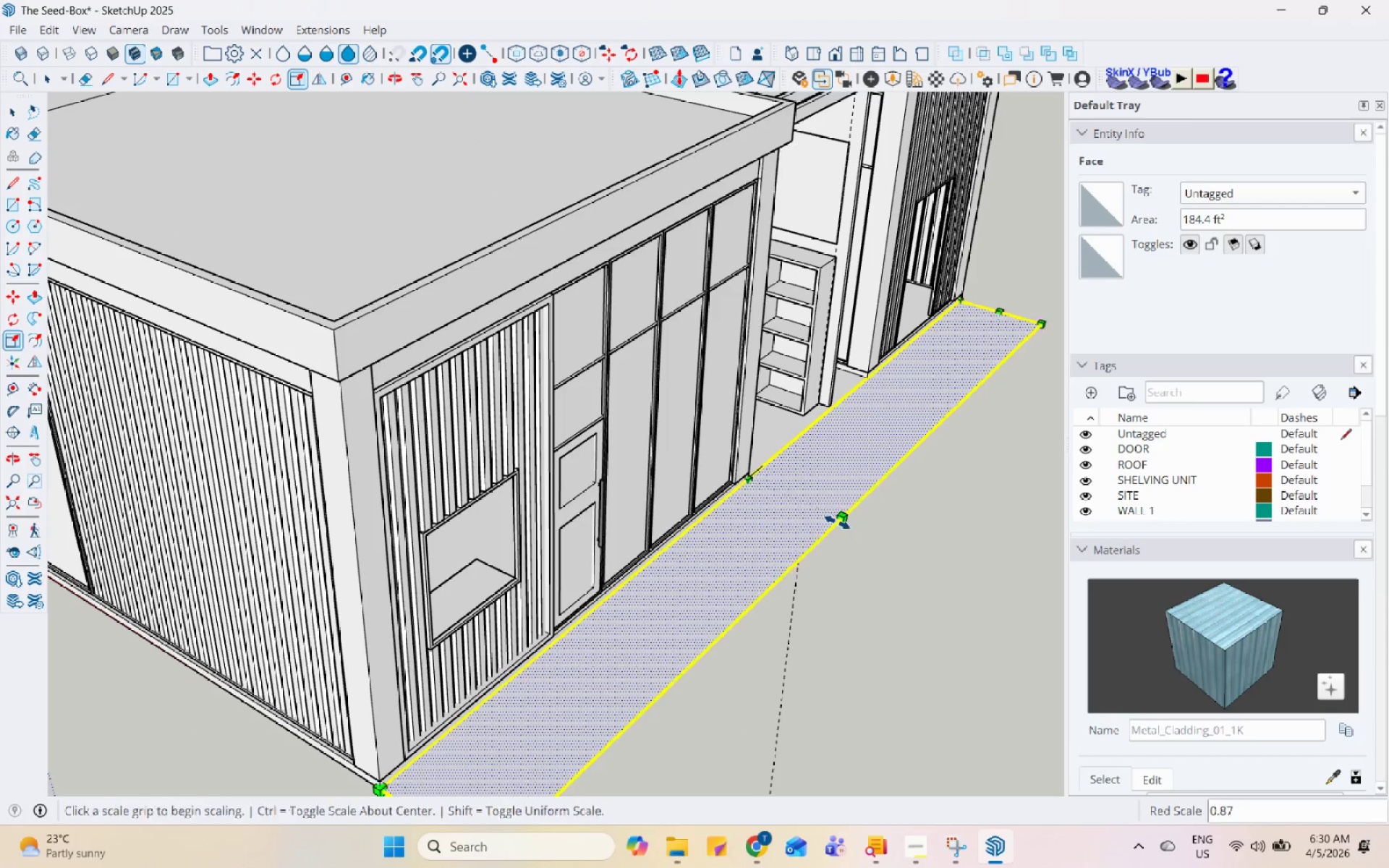 
key(Space)
 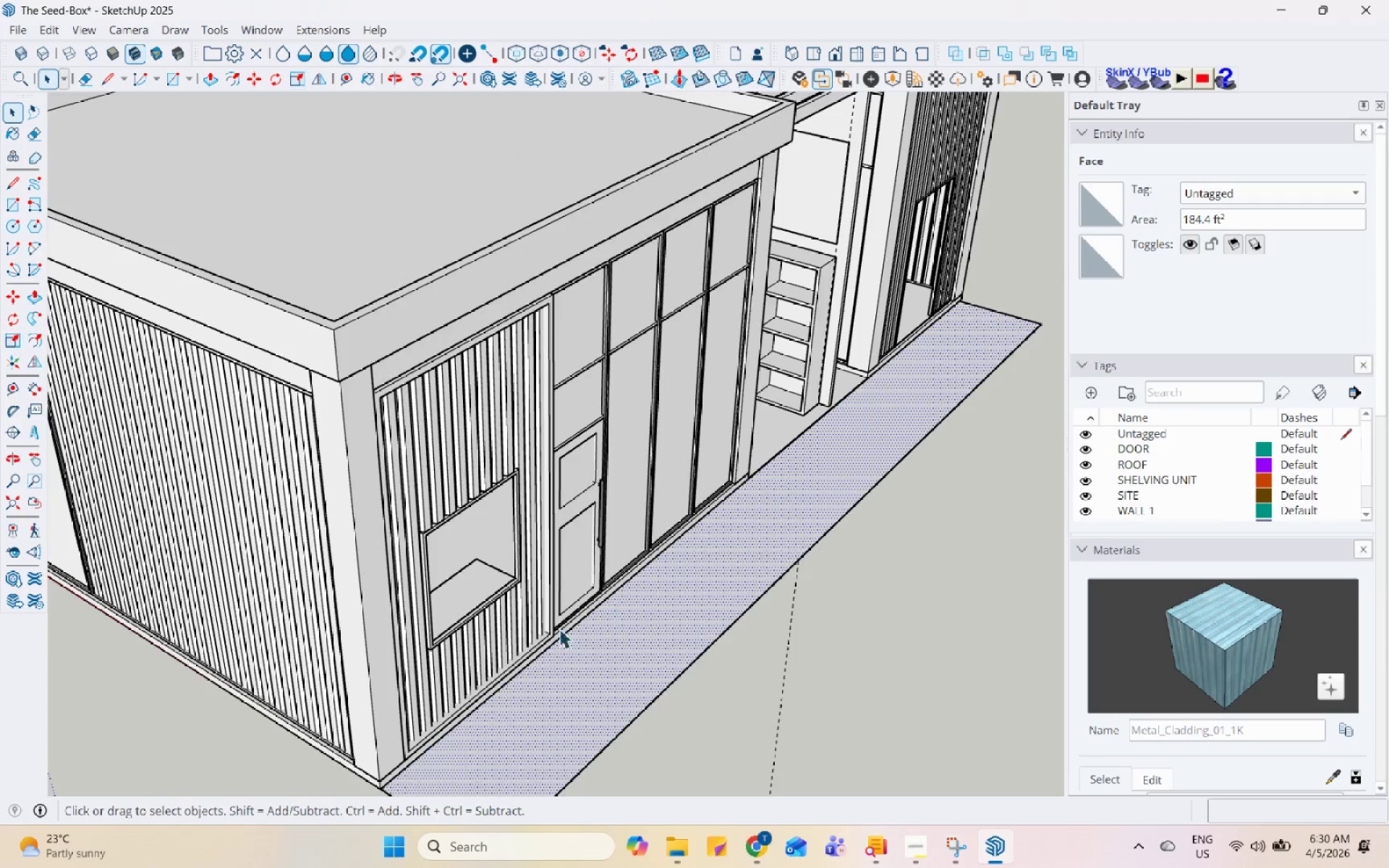 
left_click([632, 704])
 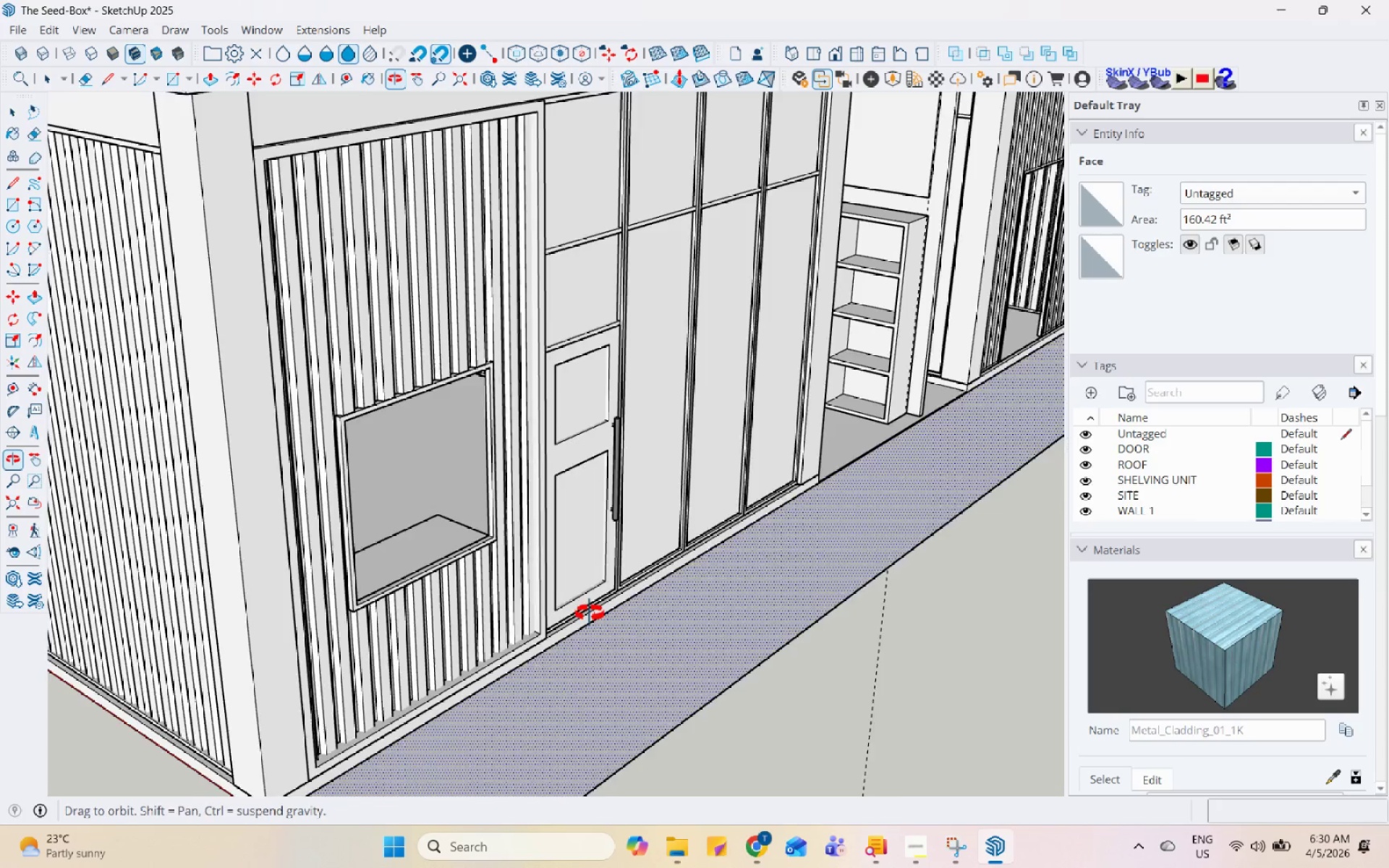 
scroll: coordinate [572, 686], scroll_direction: up, amount: 7.0
 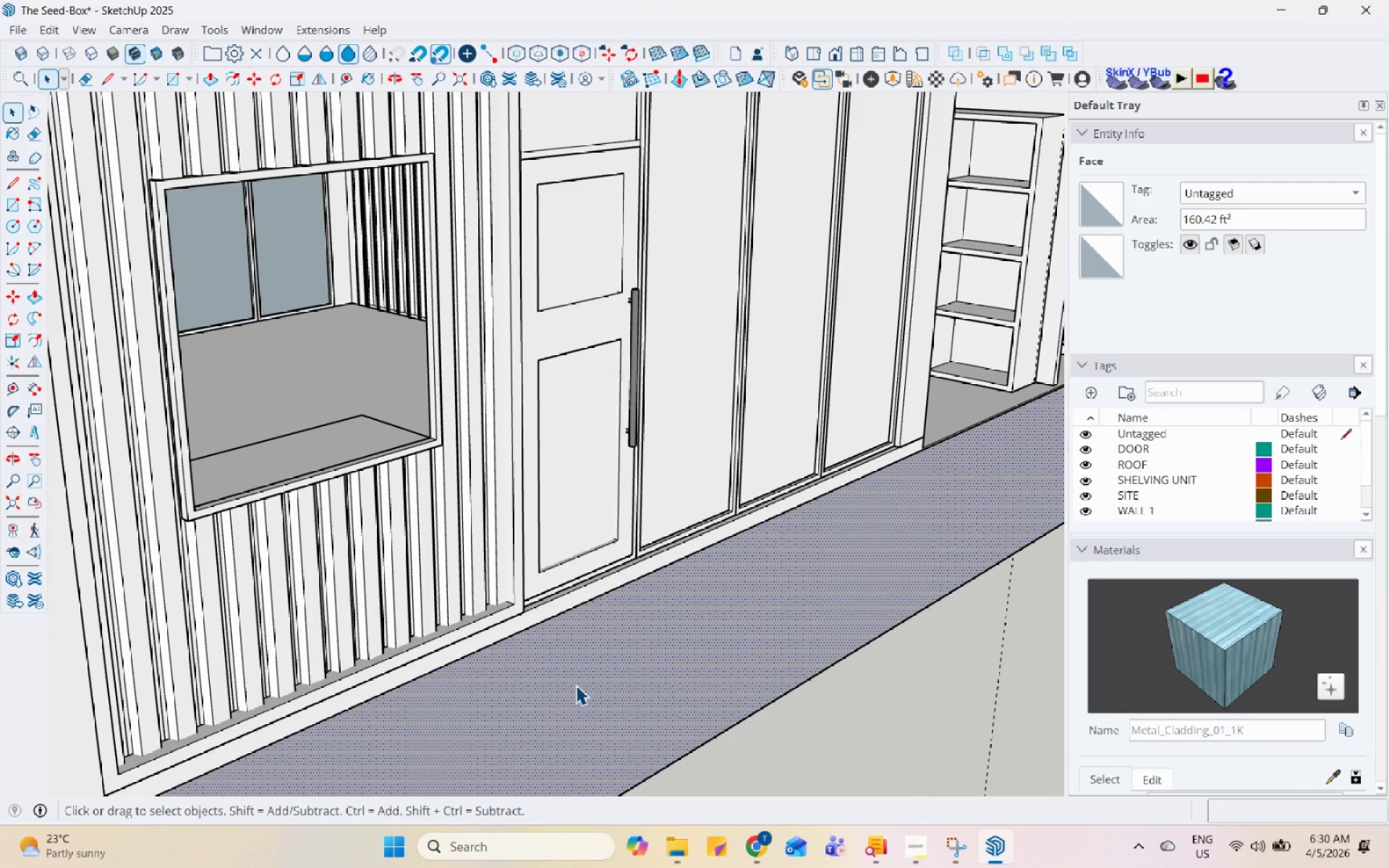 
key(L)
 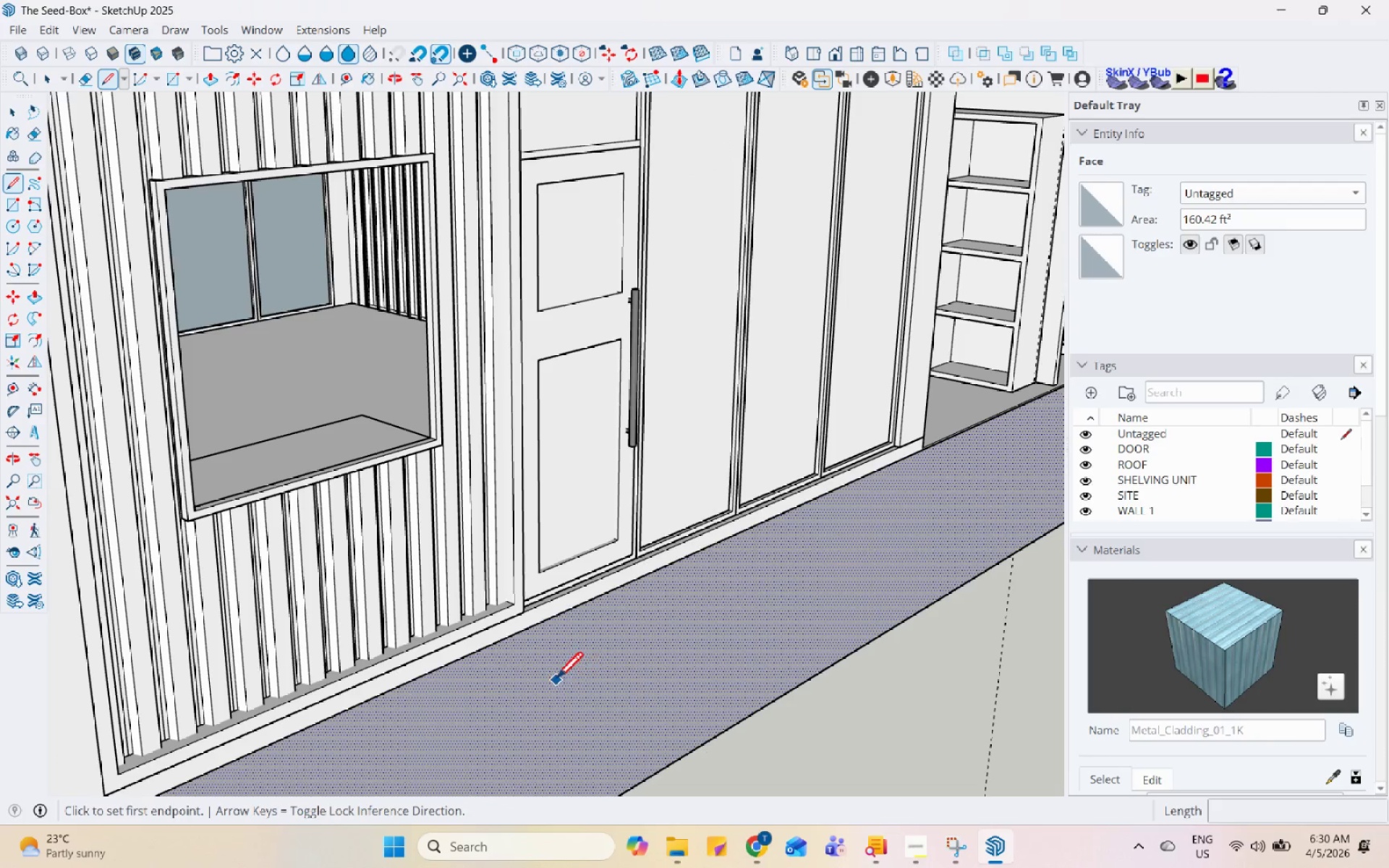 
scroll: coordinate [551, 676], scroll_direction: up, amount: 4.0
 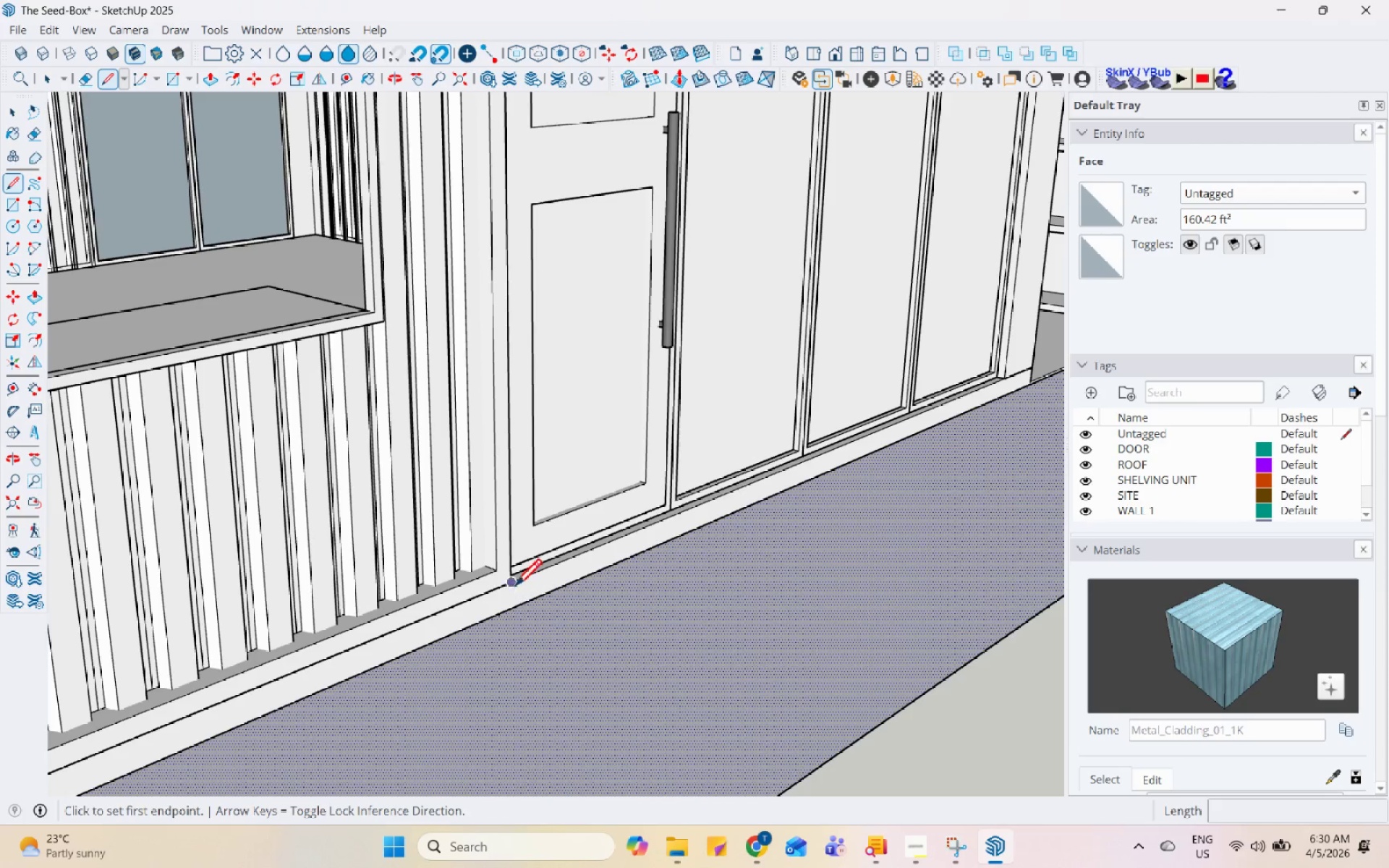 
left_click([512, 583])
 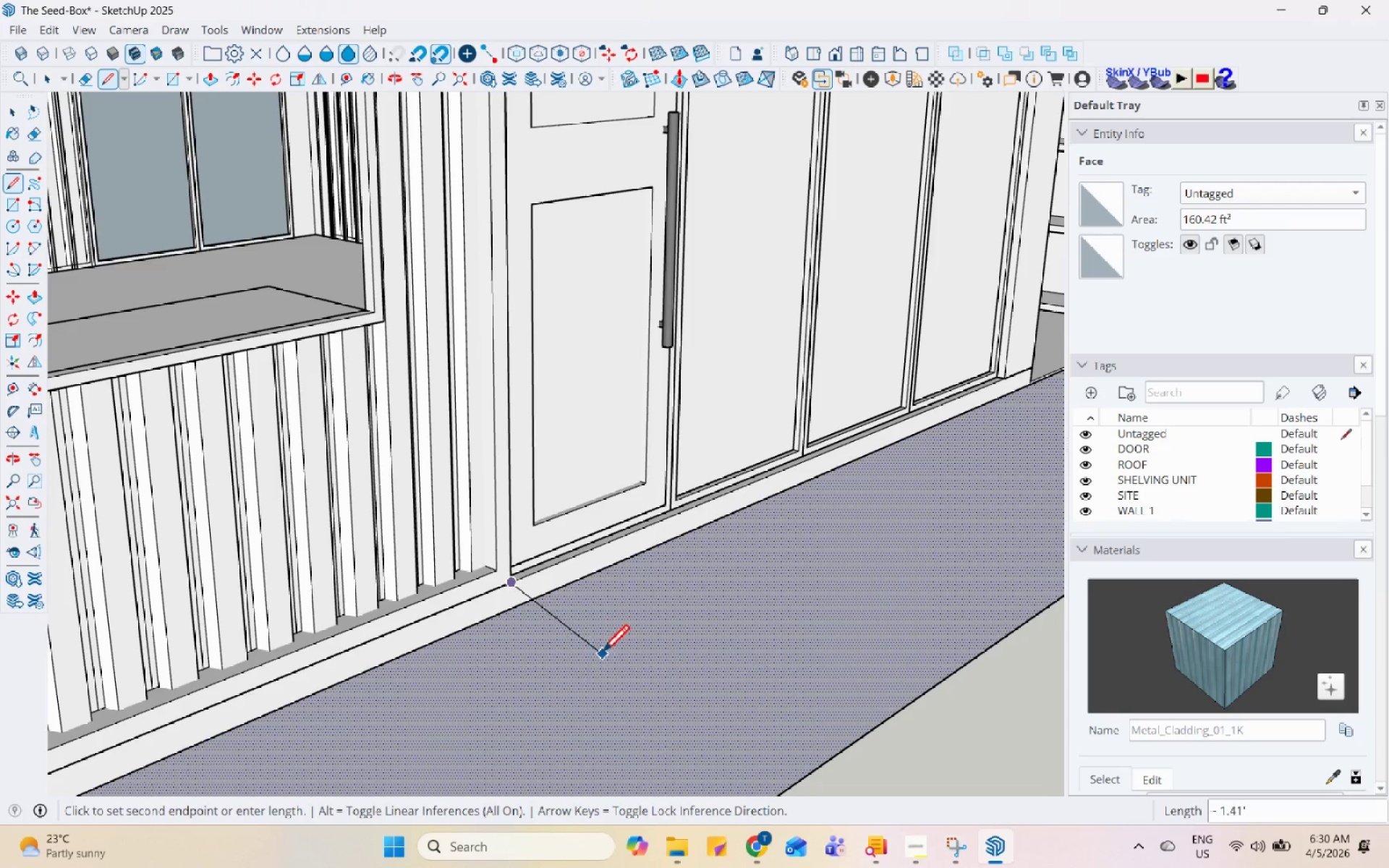 
scroll: coordinate [746, 712], scroll_direction: down, amount: 8.0
 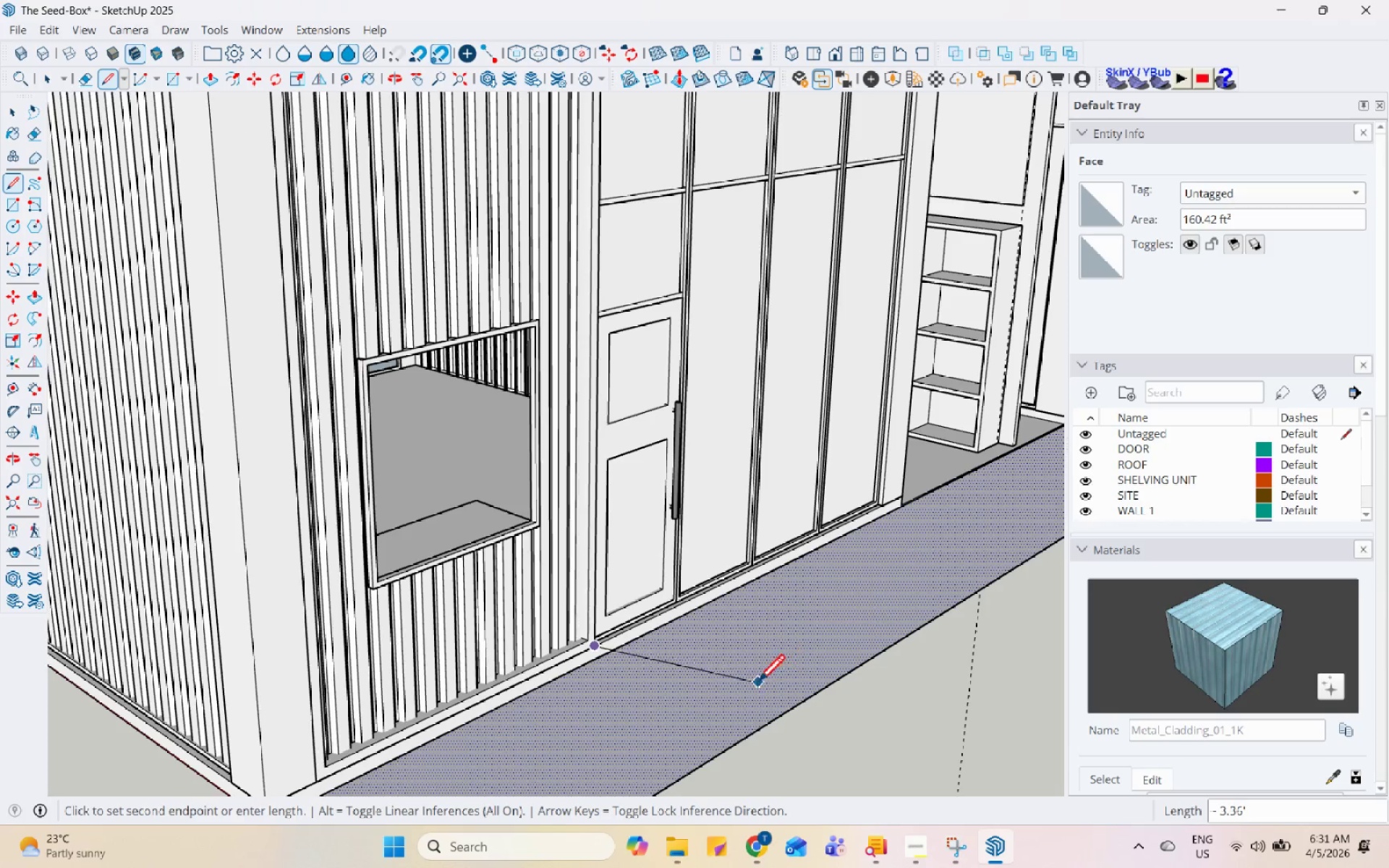 
key(Escape)
 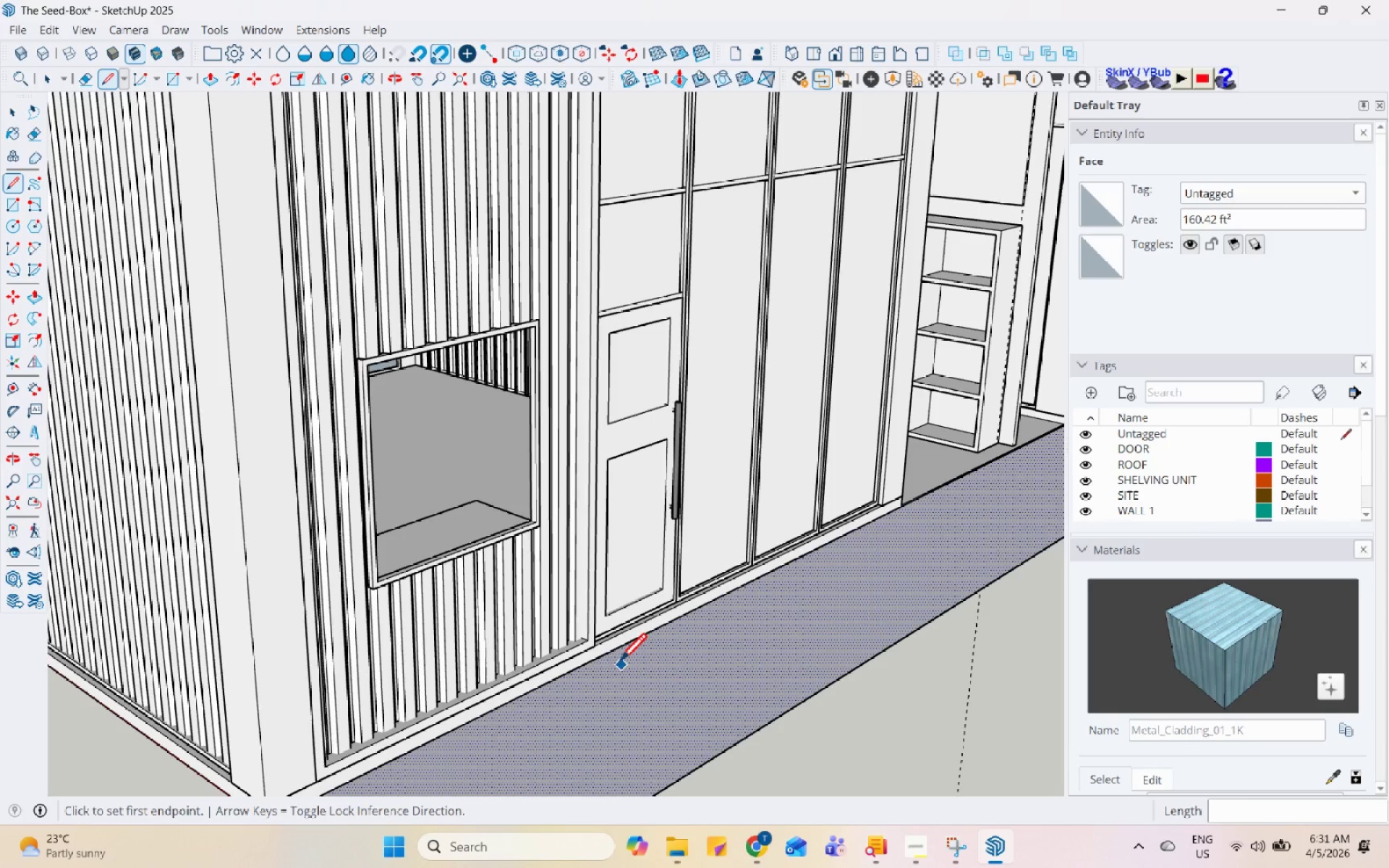 
scroll: coordinate [590, 637], scroll_direction: up, amount: 4.0
 